 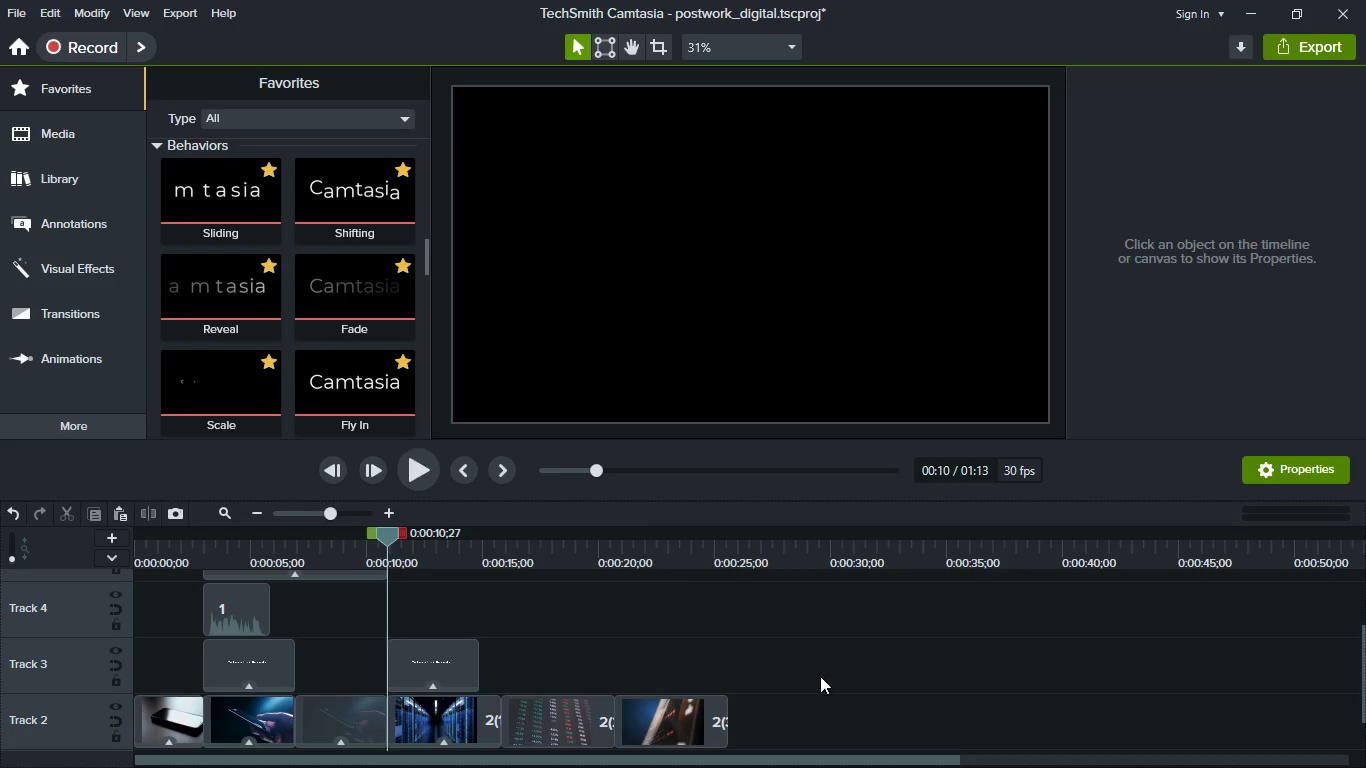 
scroll: coordinate [344, 303], scroll_direction: up, amount: 6.0
 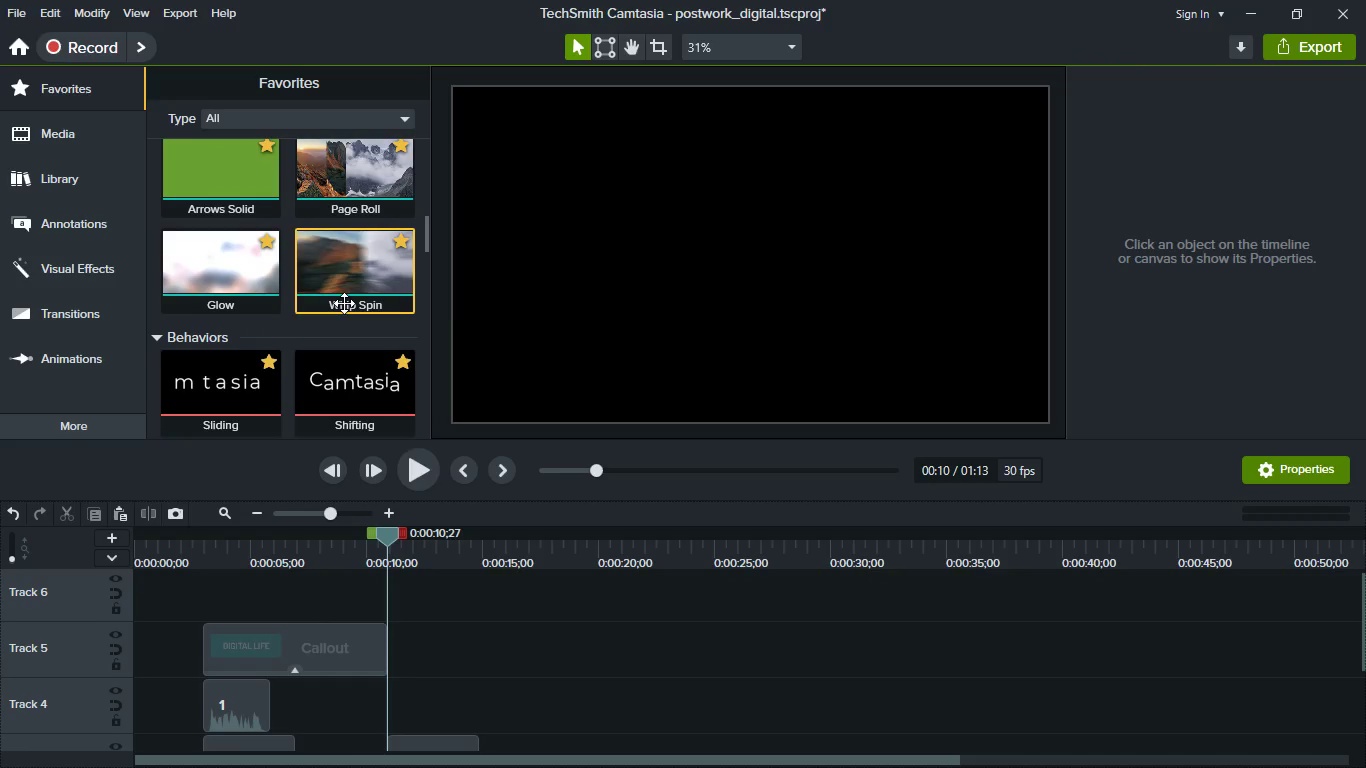 
scroll: coordinate [344, 303], scroll_direction: down, amount: 4.0
 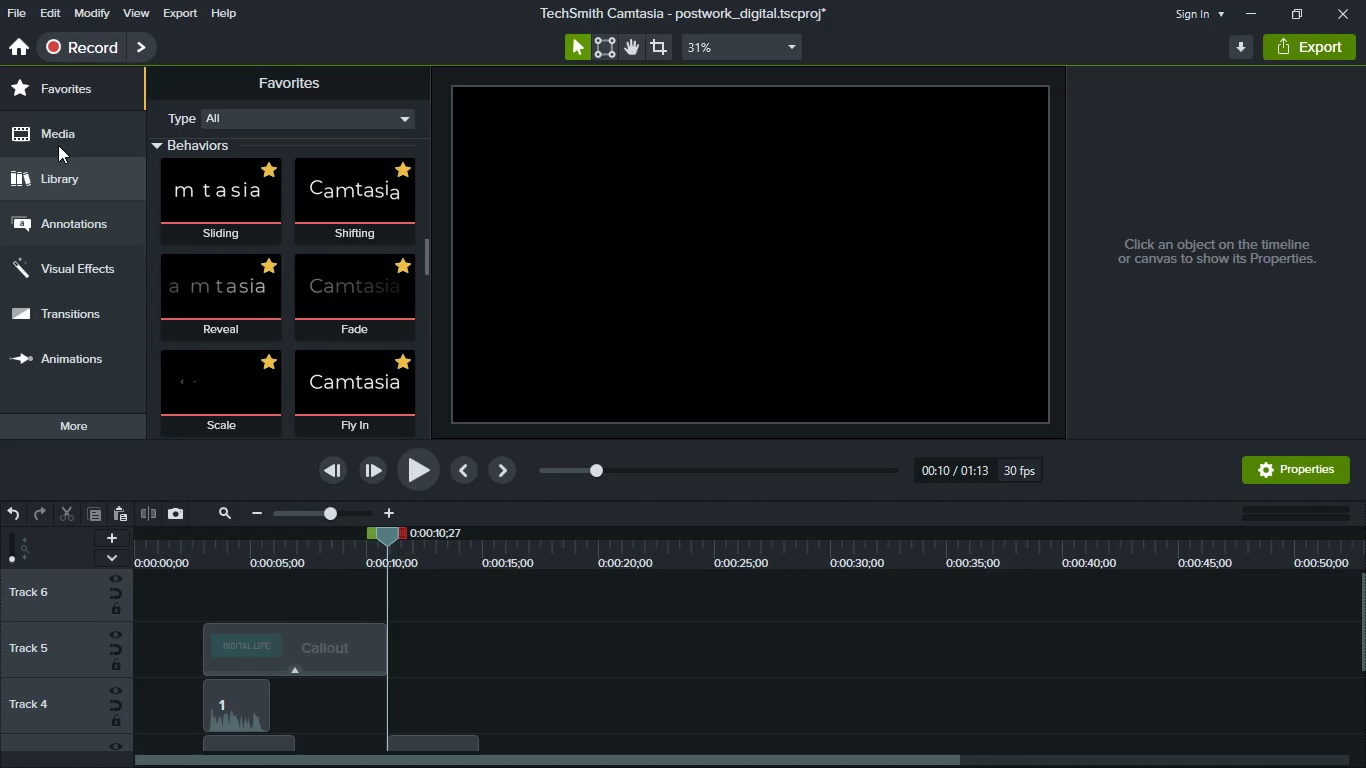 
left_click([58, 145])
 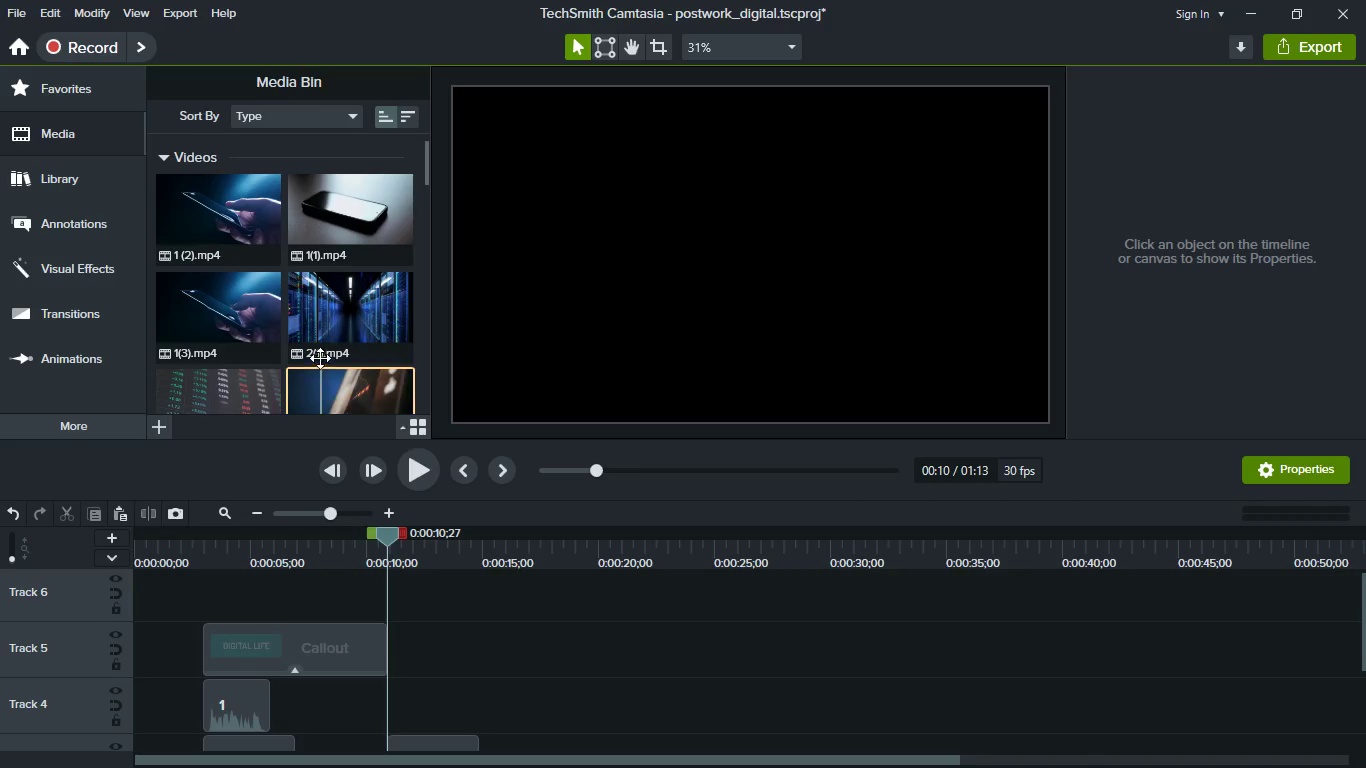 
scroll: coordinate [314, 378], scroll_direction: down, amount: 12.0
 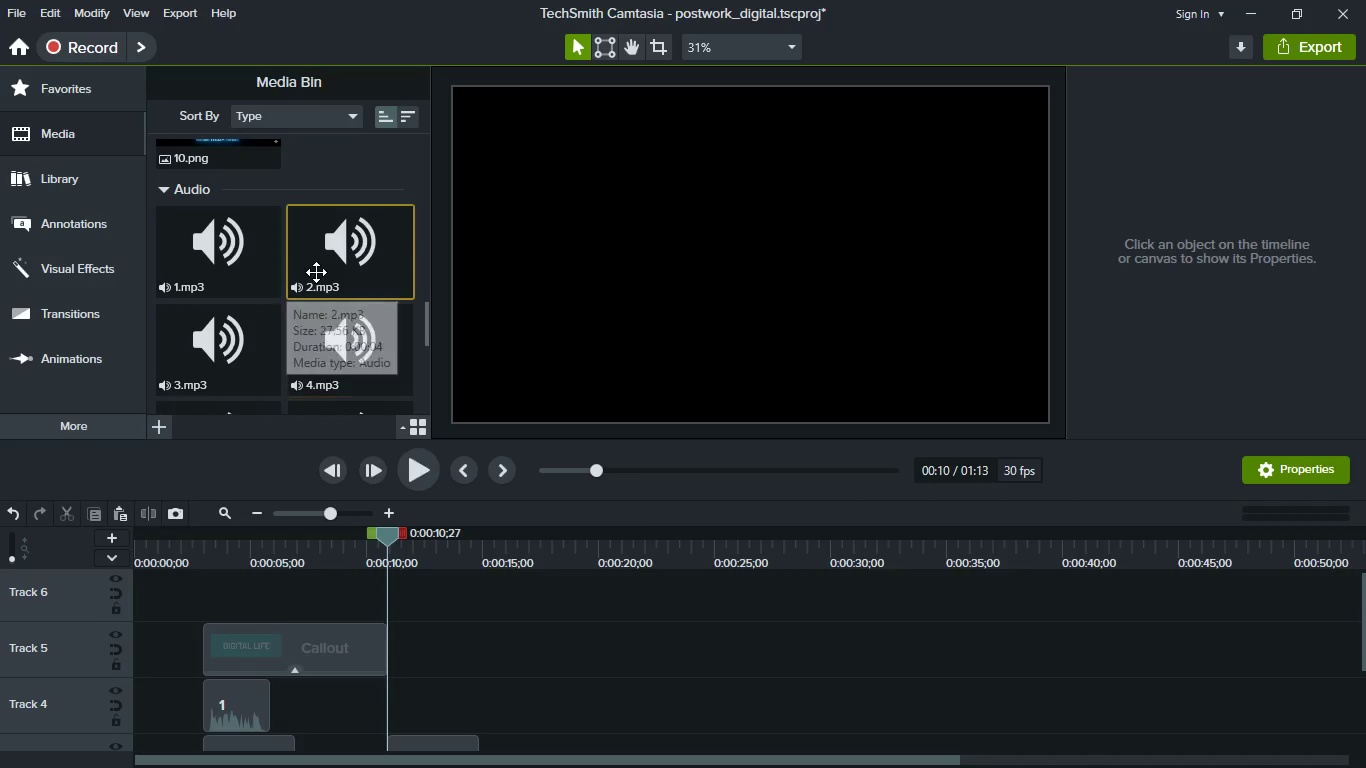 
left_click_drag(start_coordinate=[316, 272], to_coordinate=[437, 716])
 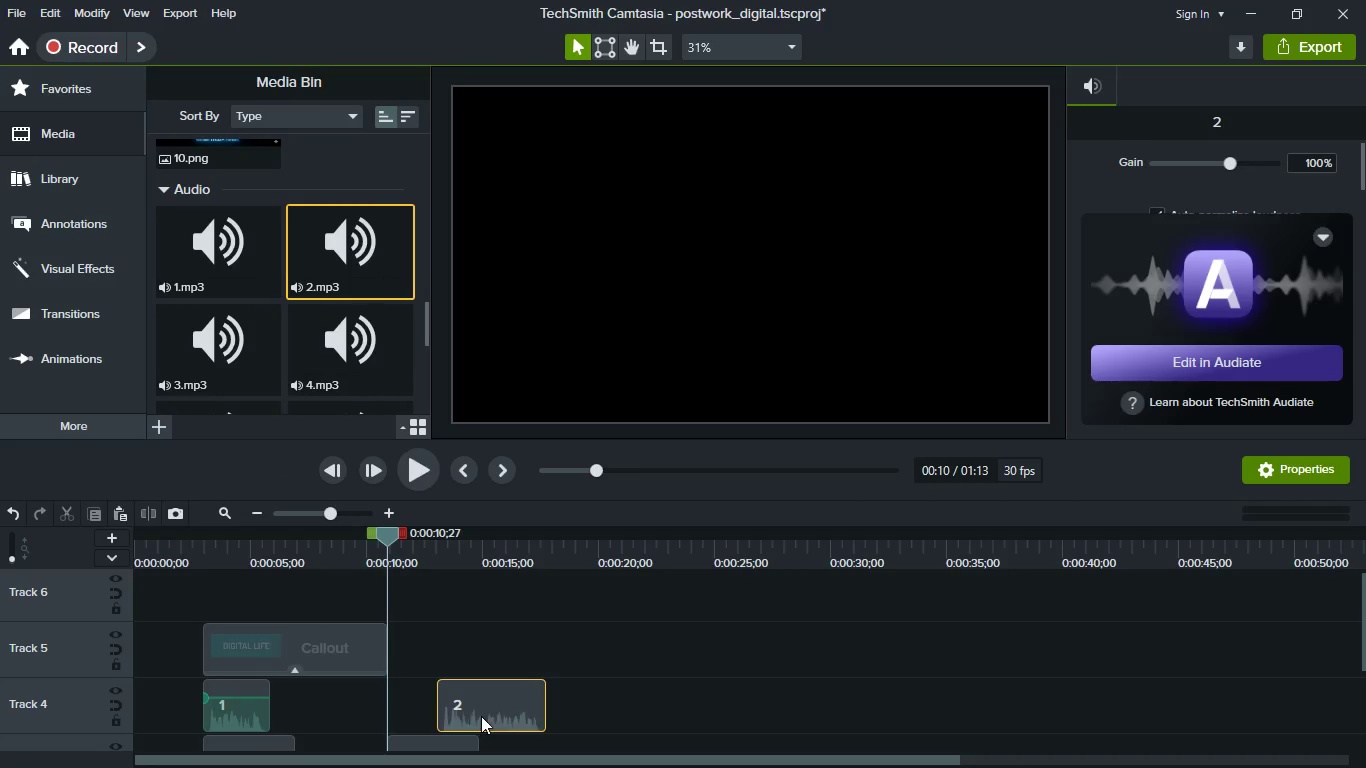 
left_click_drag(start_coordinate=[481, 716], to_coordinate=[423, 717])
 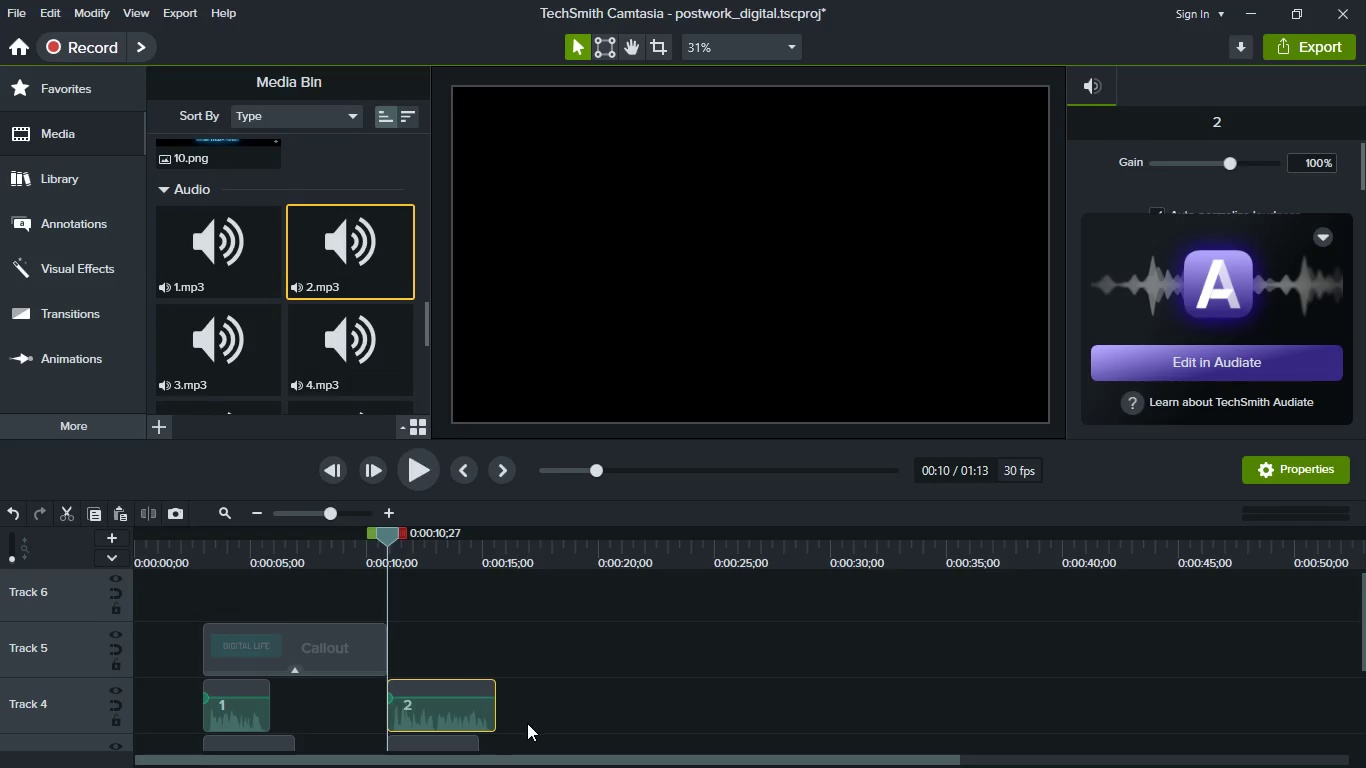 
scroll: coordinate [527, 723], scroll_direction: down, amount: 2.0
 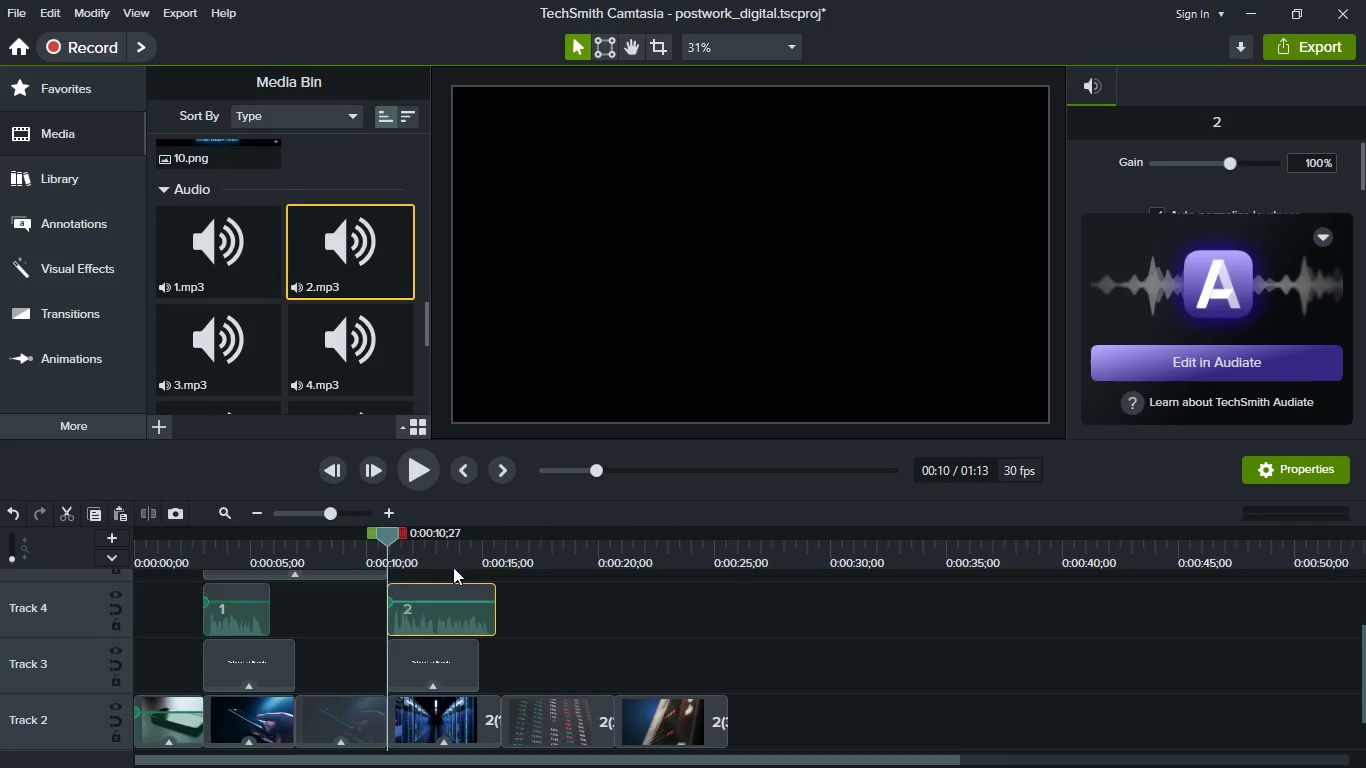 
left_click([429, 551])
 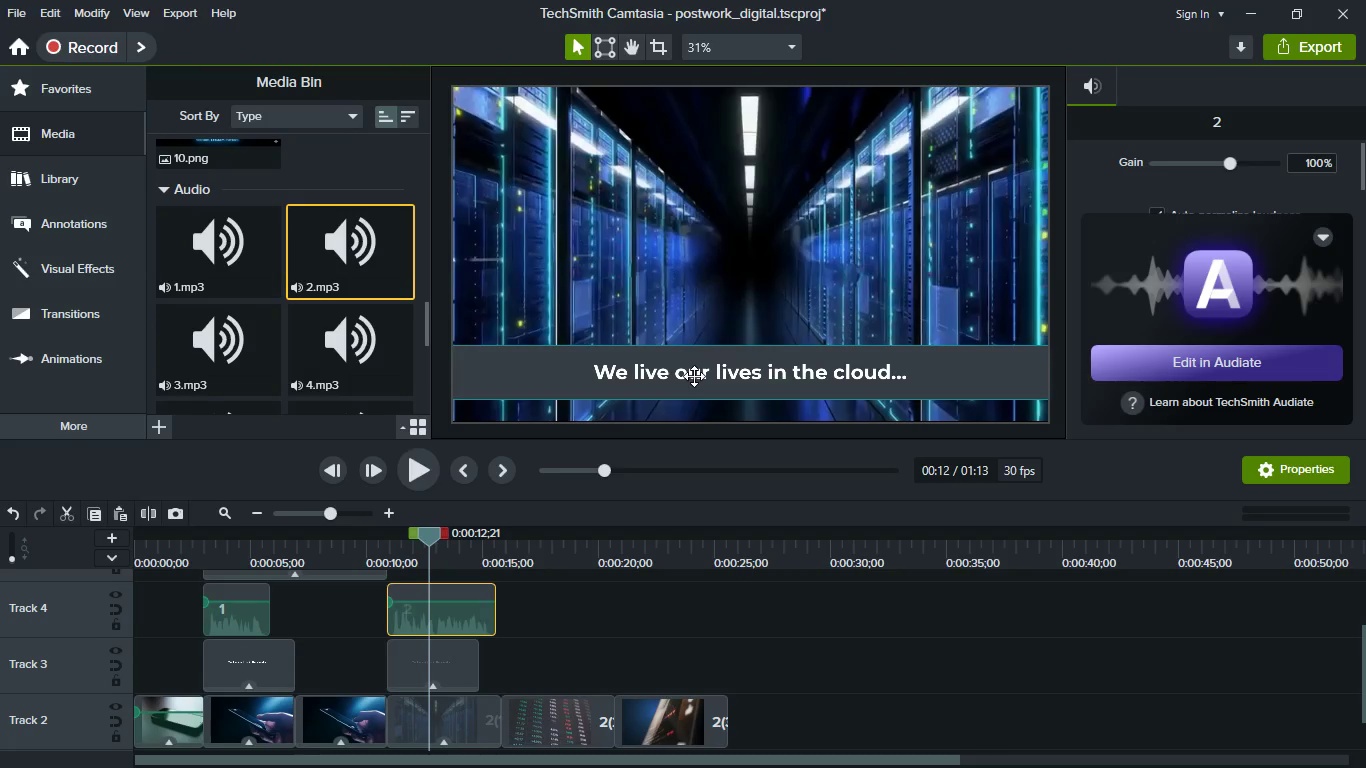 
double_click([694, 376])
 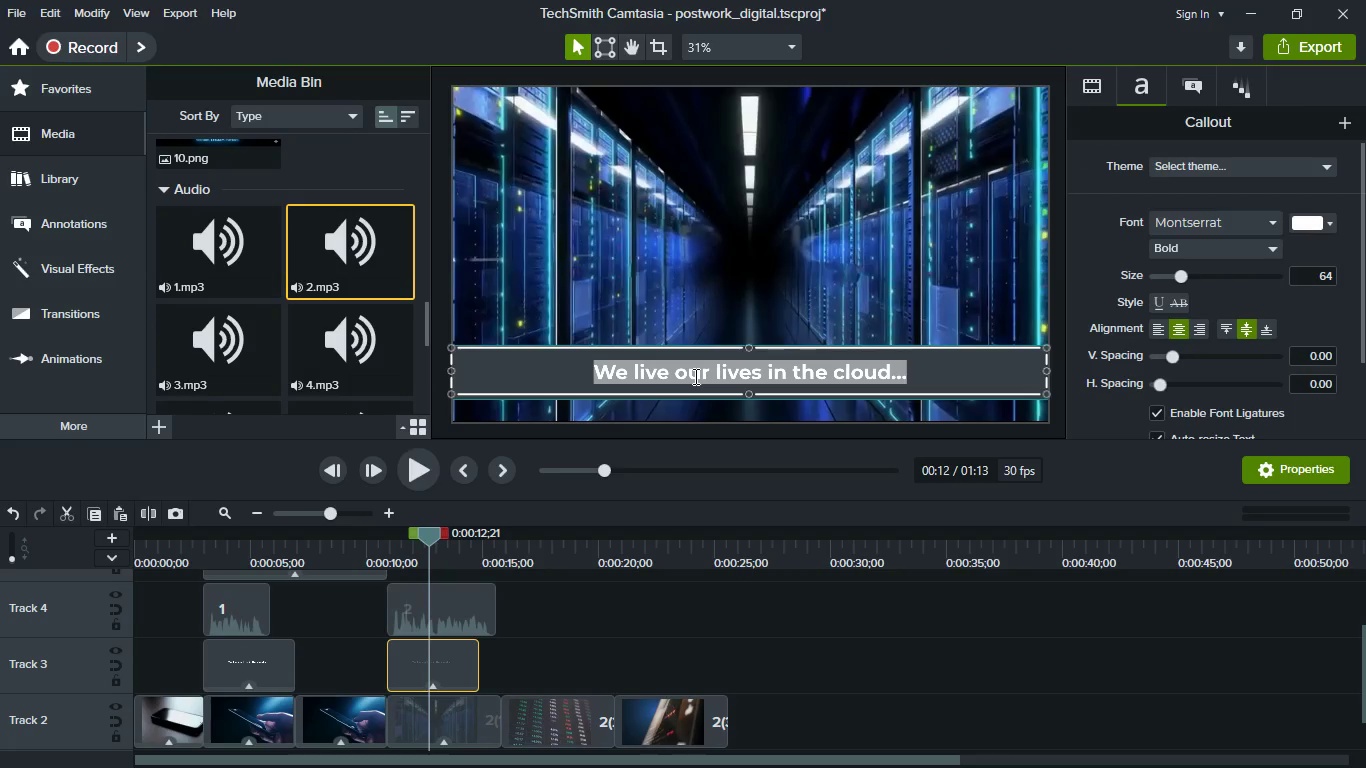 
key(Control+V)
 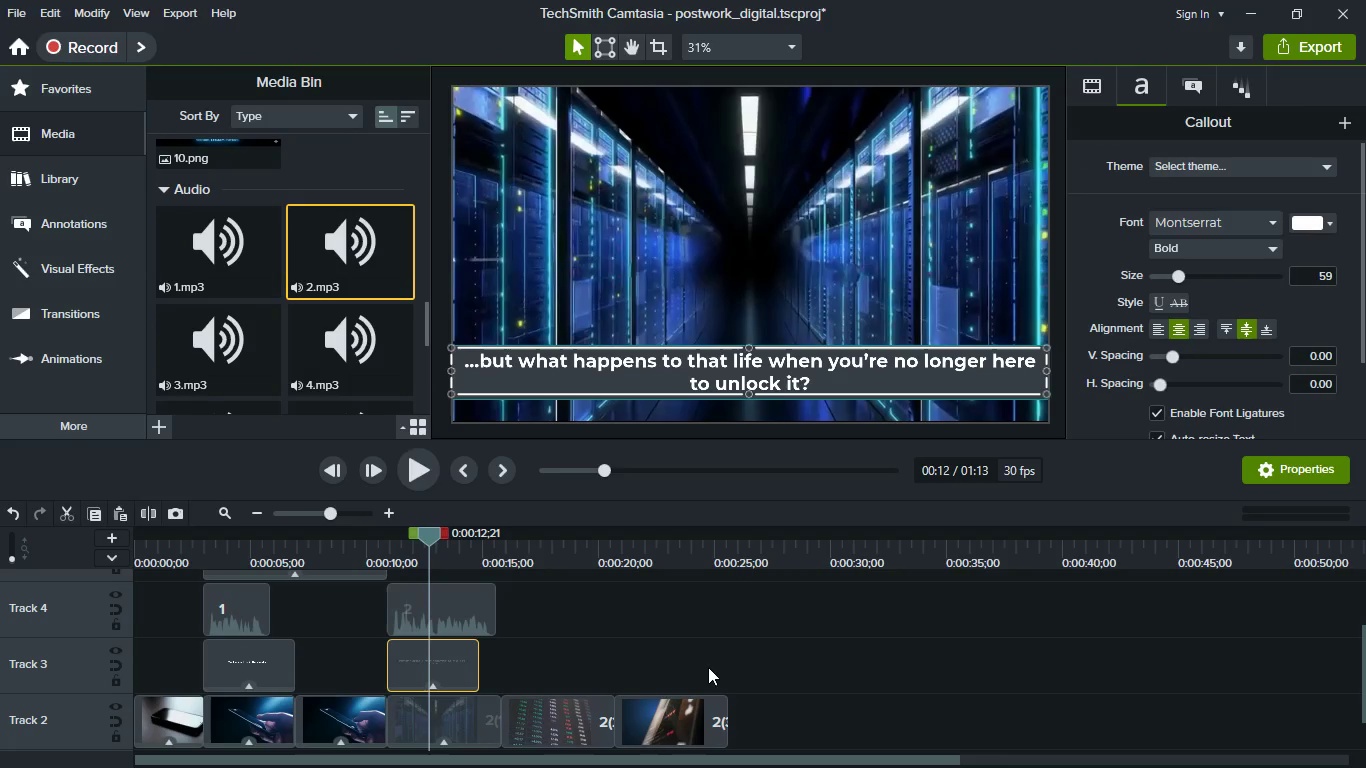 
left_click([708, 667])
 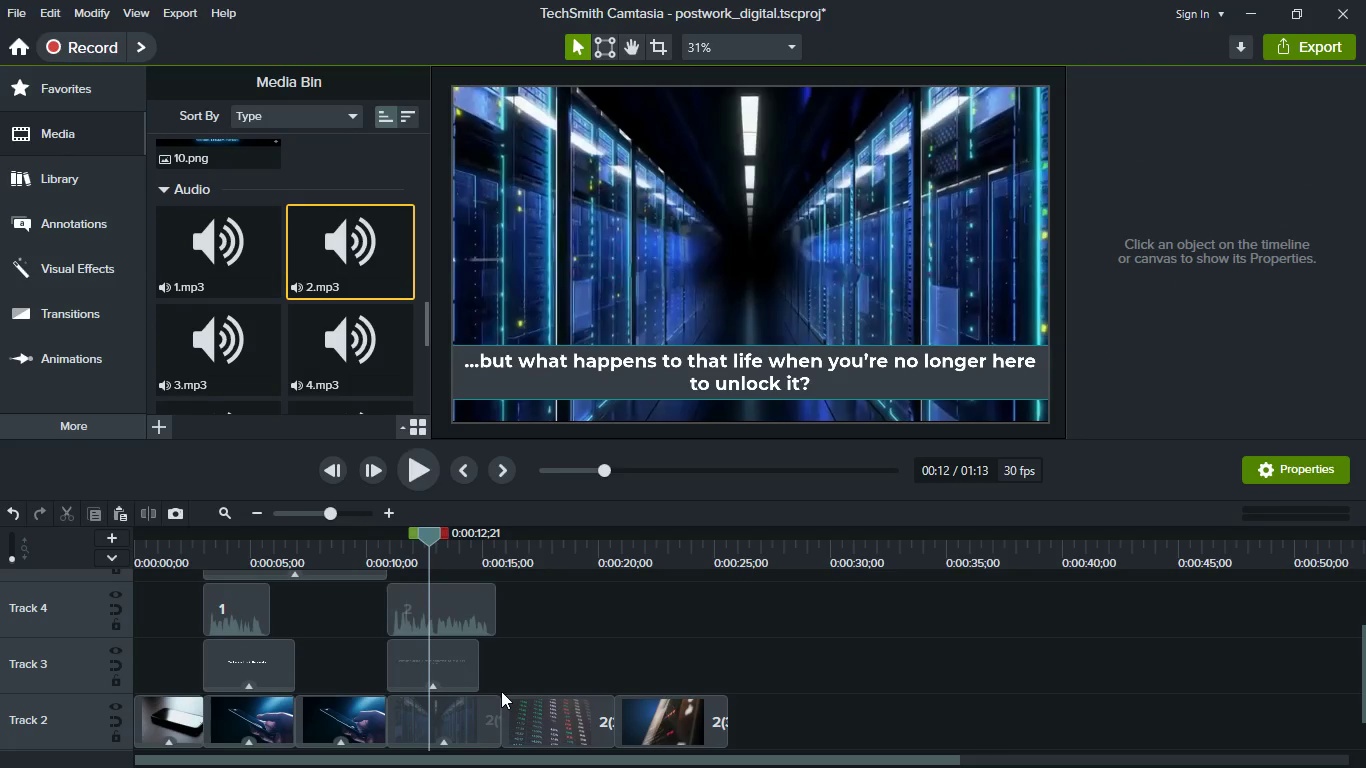 
scroll: coordinate [501, 691], scroll_direction: up, amount: 1.0
 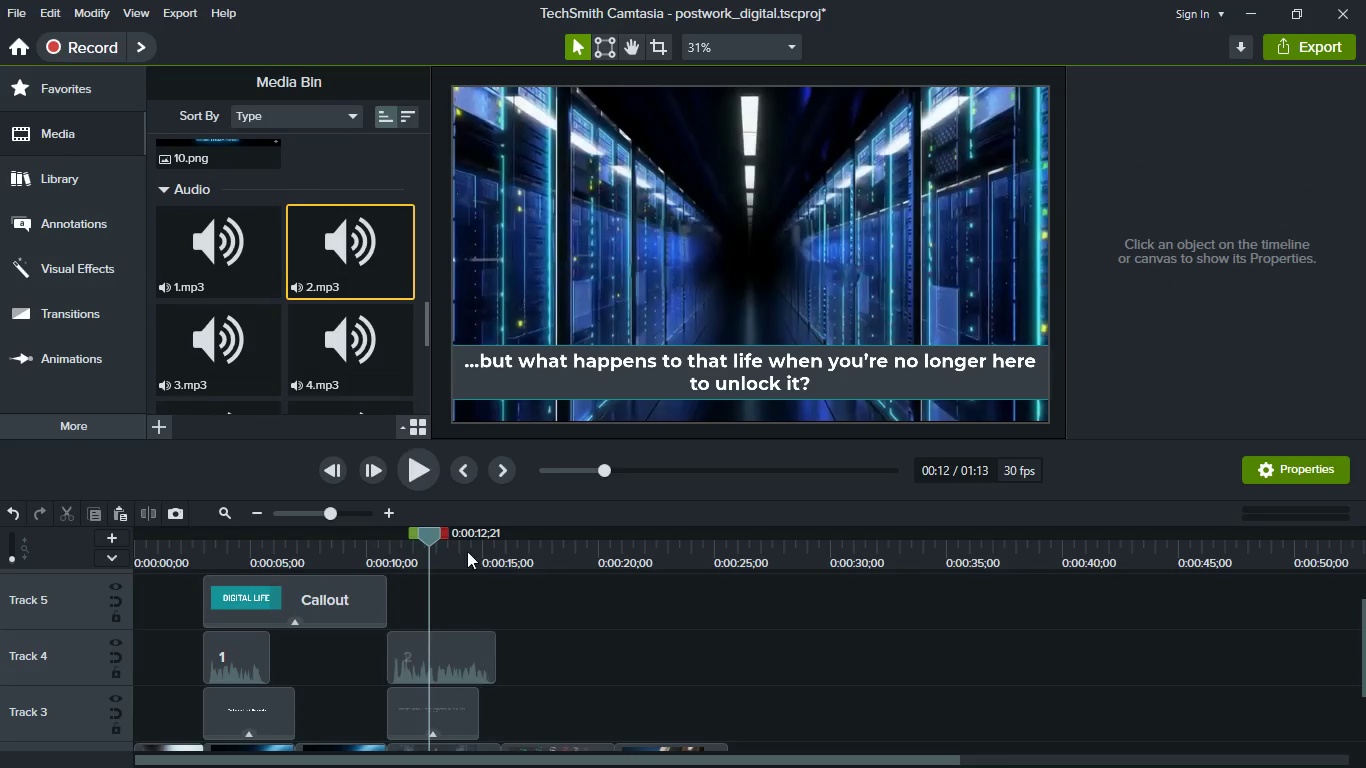 
left_click_drag(start_coordinate=[432, 532], to_coordinate=[566, 585])
 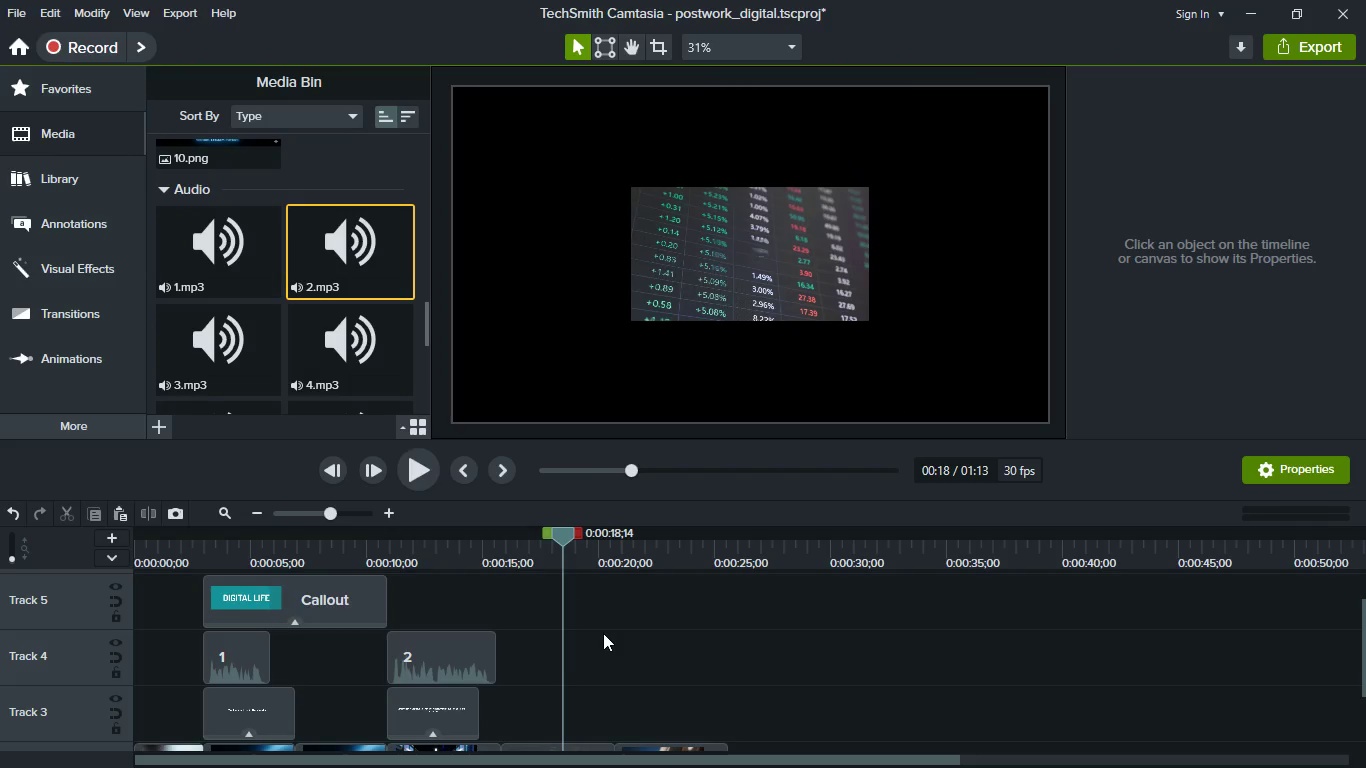 
scroll: coordinate [603, 633], scroll_direction: down, amount: 1.0
 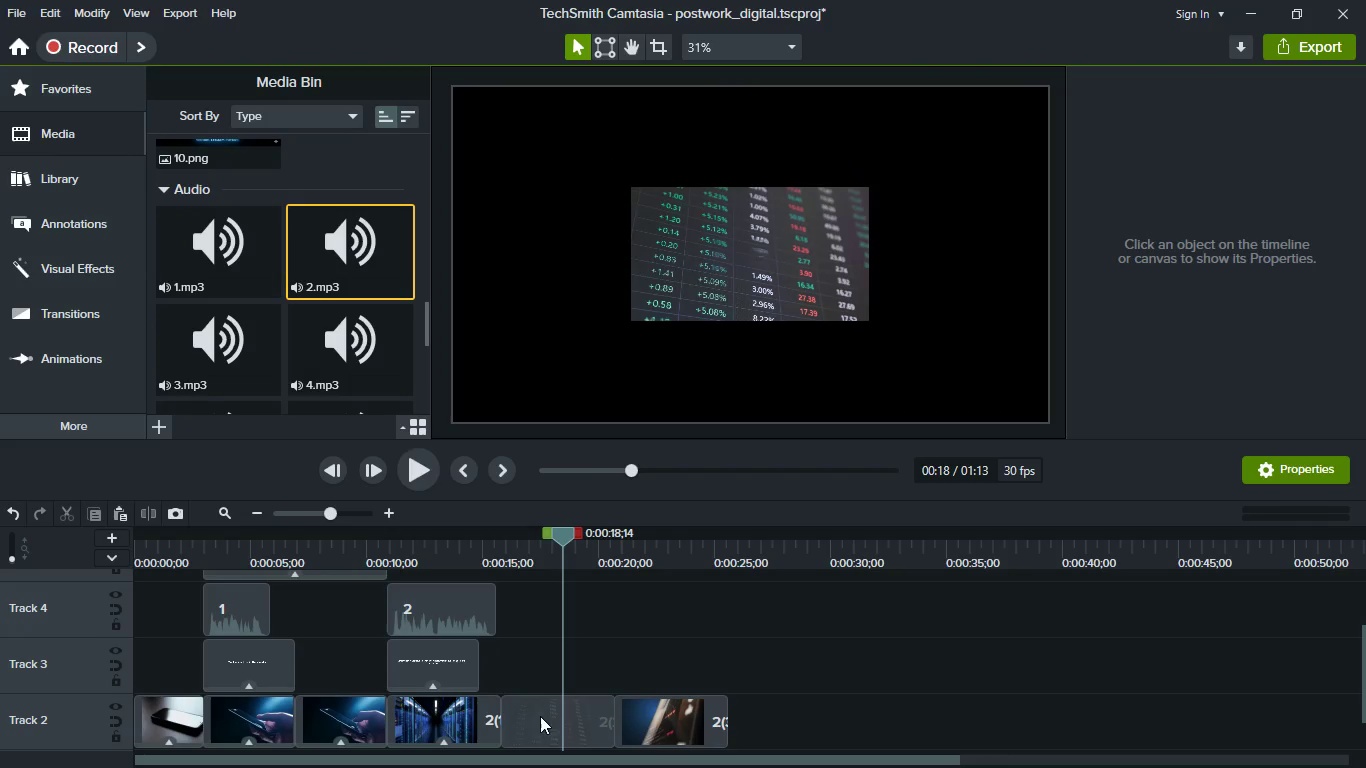 
scroll: coordinate [529, 714], scroll_direction: up, amount: 2.0
 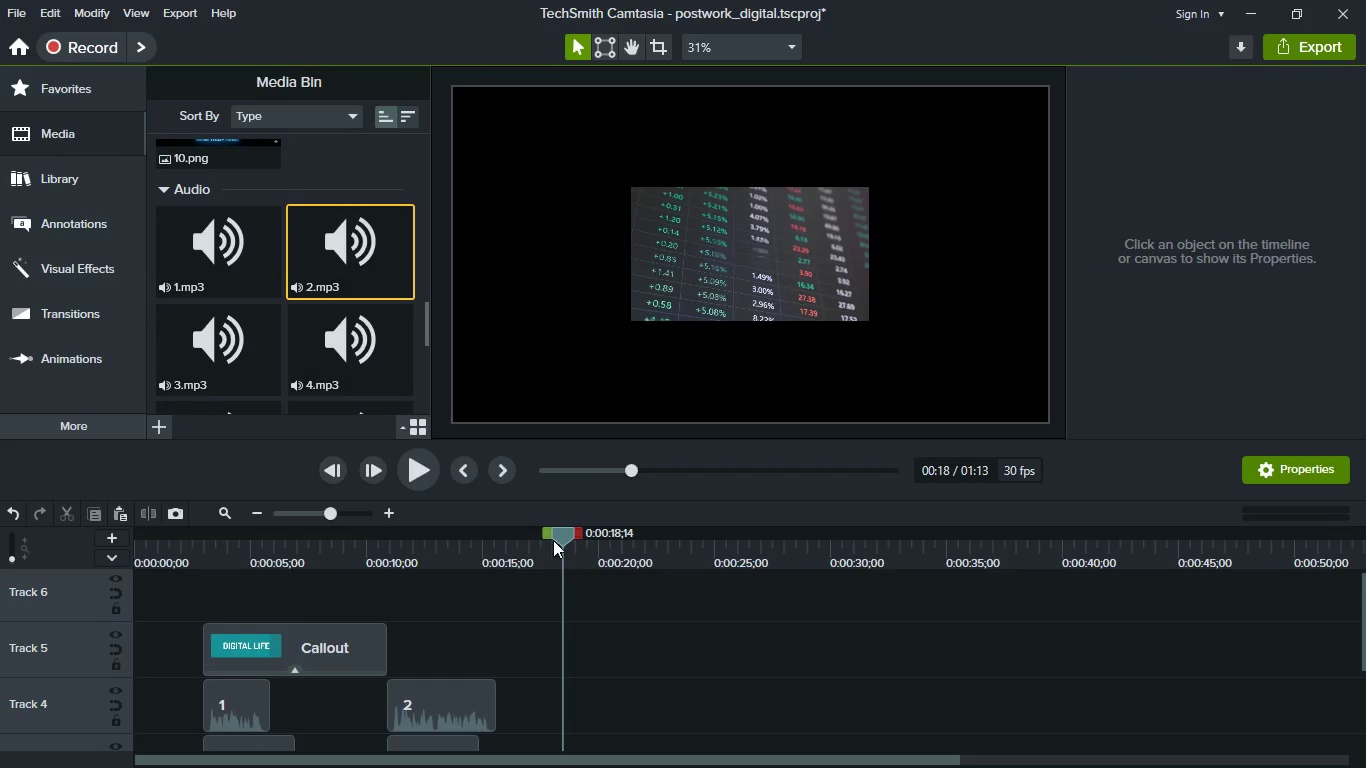 
left_click_drag(start_coordinate=[554, 541], to_coordinate=[372, 540])
 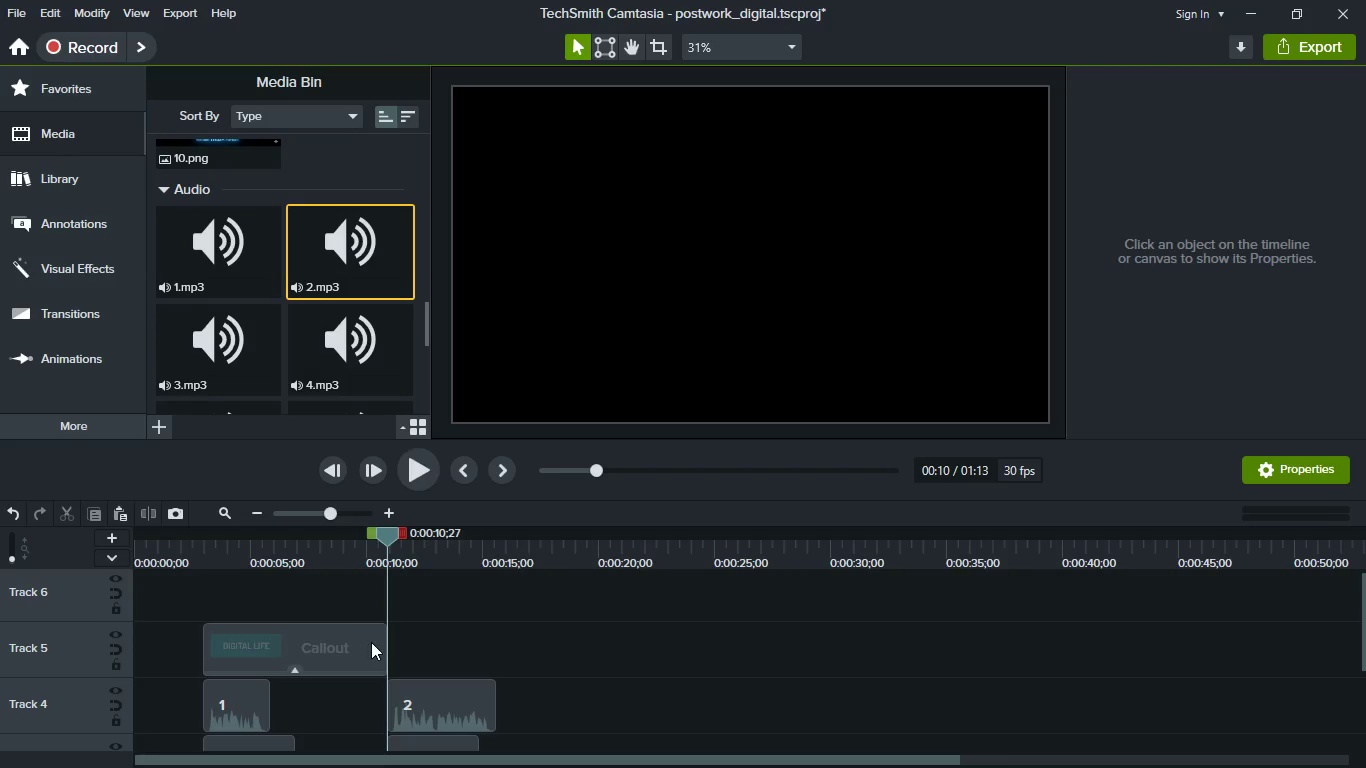 
left_click([371, 642])
 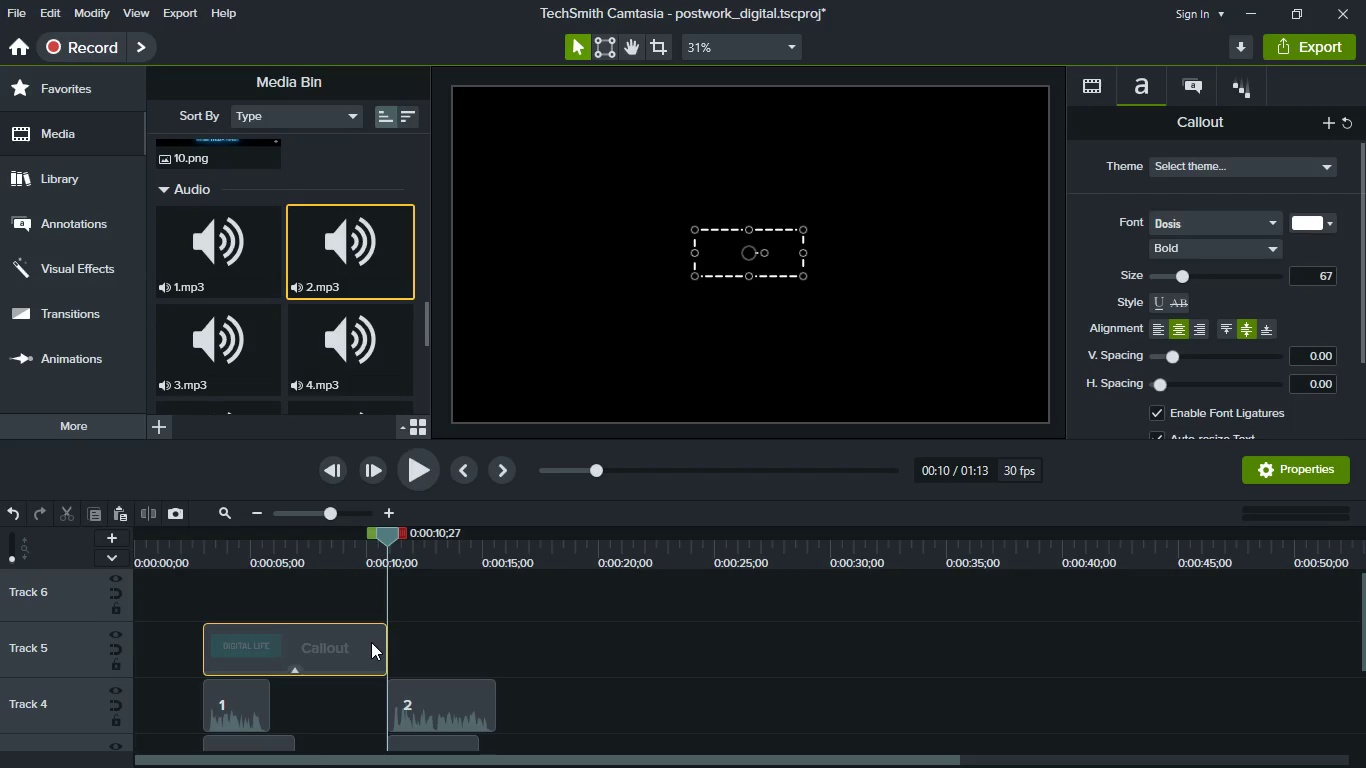 
key(Control+C)
 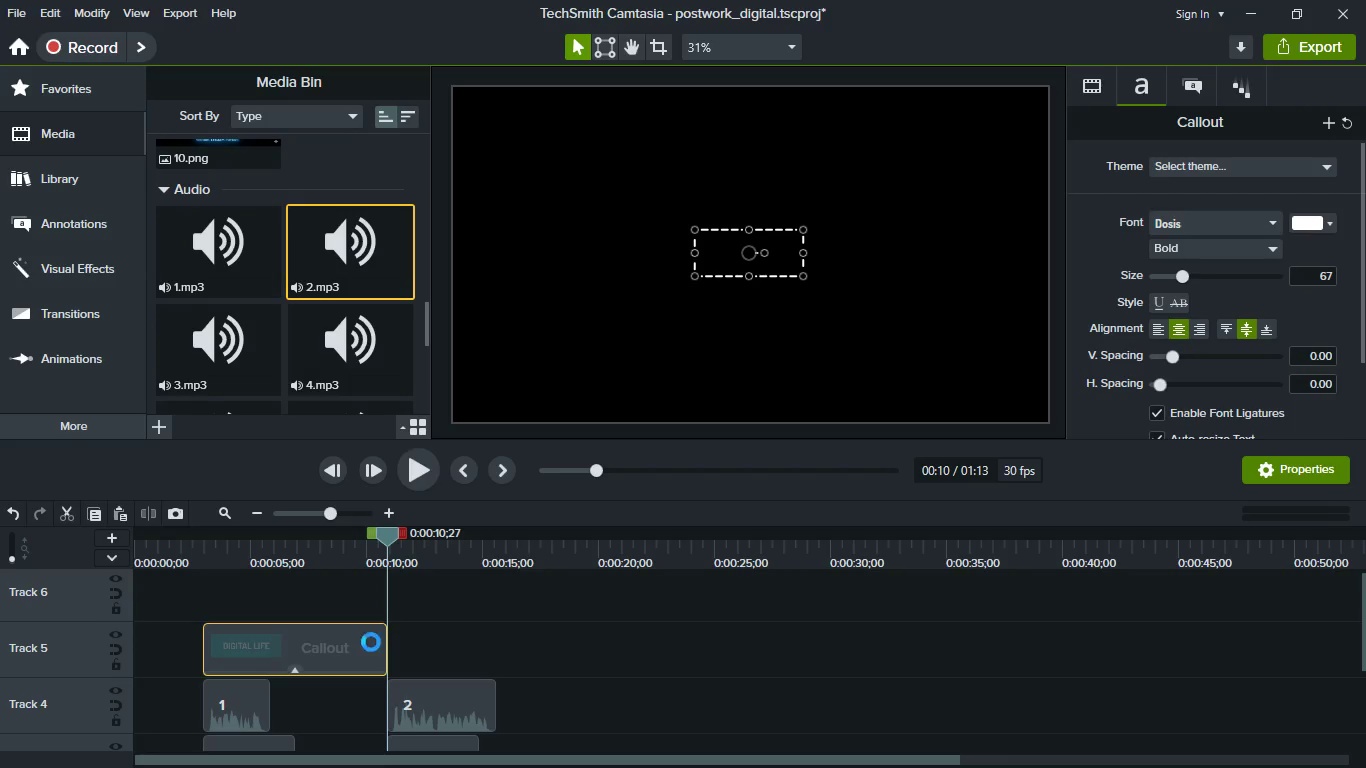 
key(Control+V)
 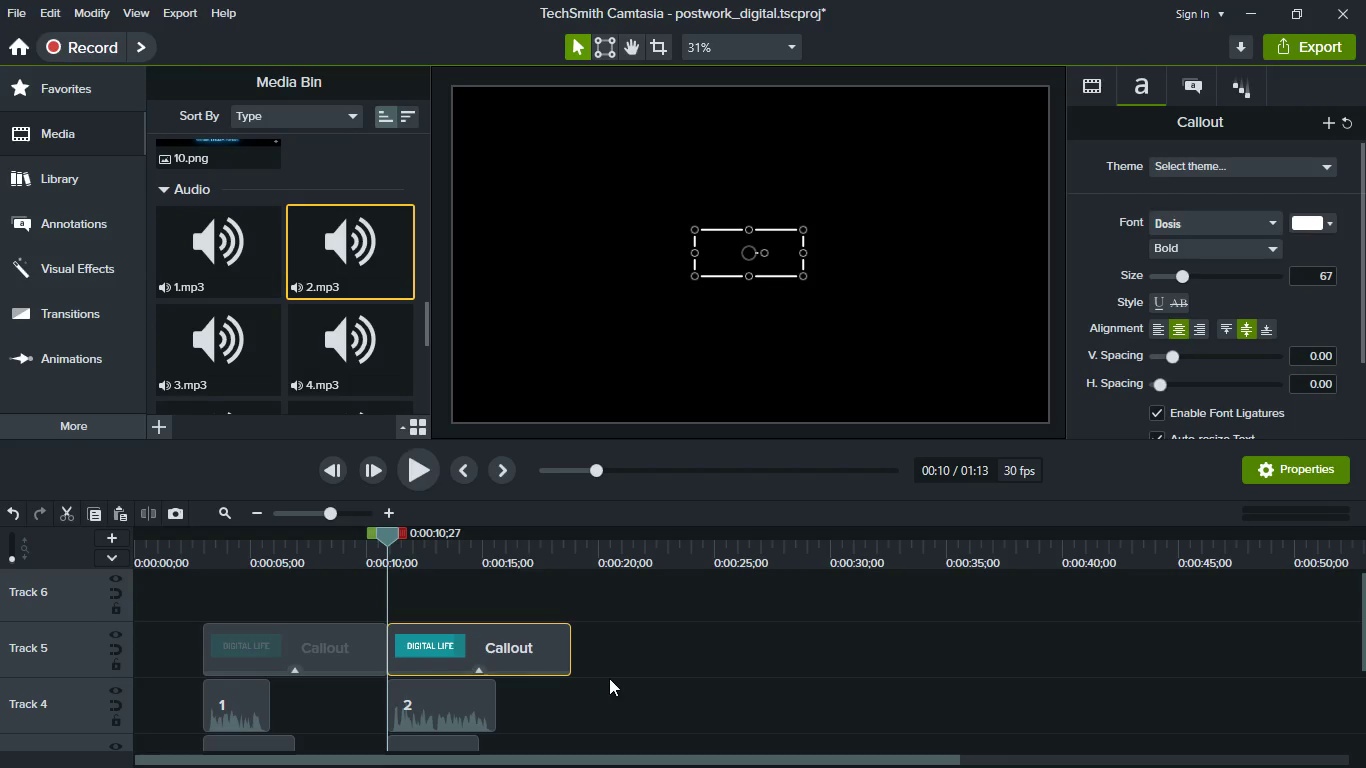 
scroll: coordinate [609, 678], scroll_direction: down, amount: 1.0
 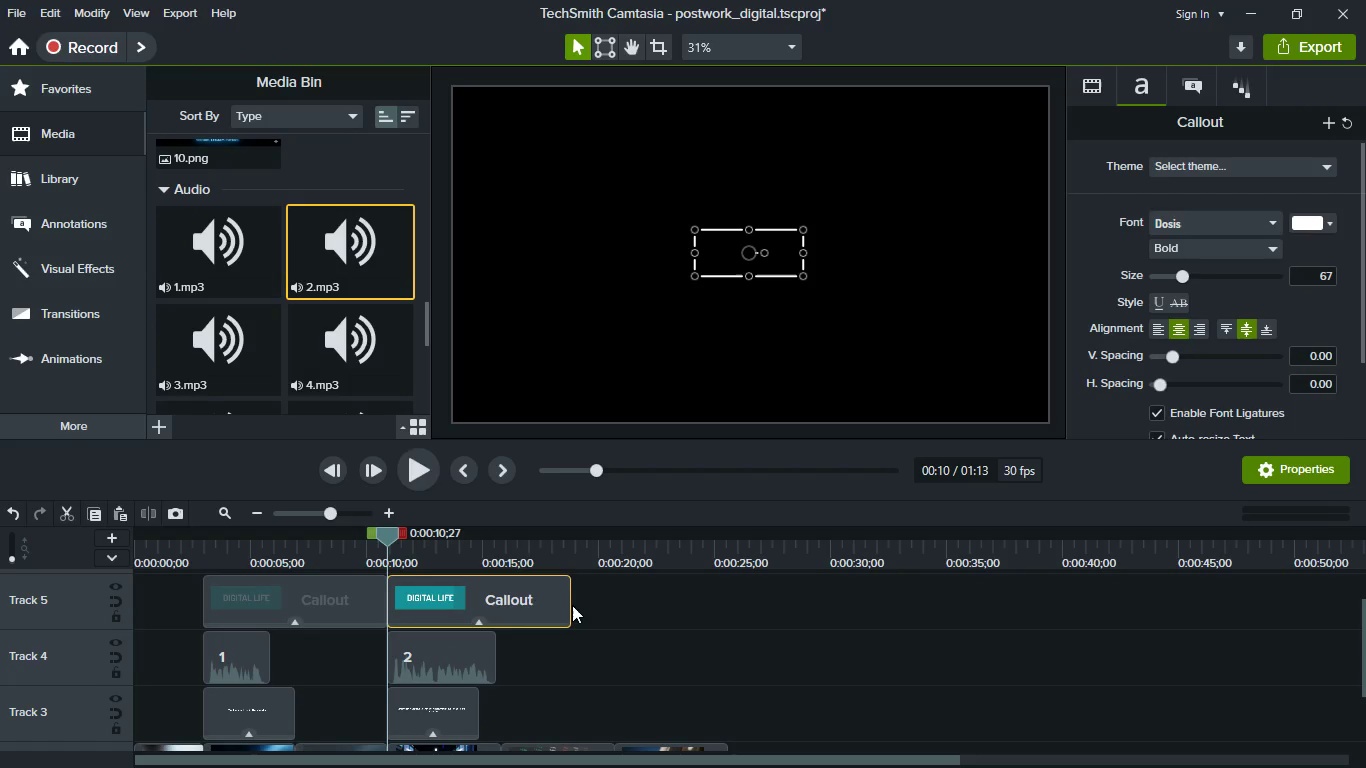 
left_click_drag(start_coordinate=[568, 605], to_coordinate=[732, 612])
 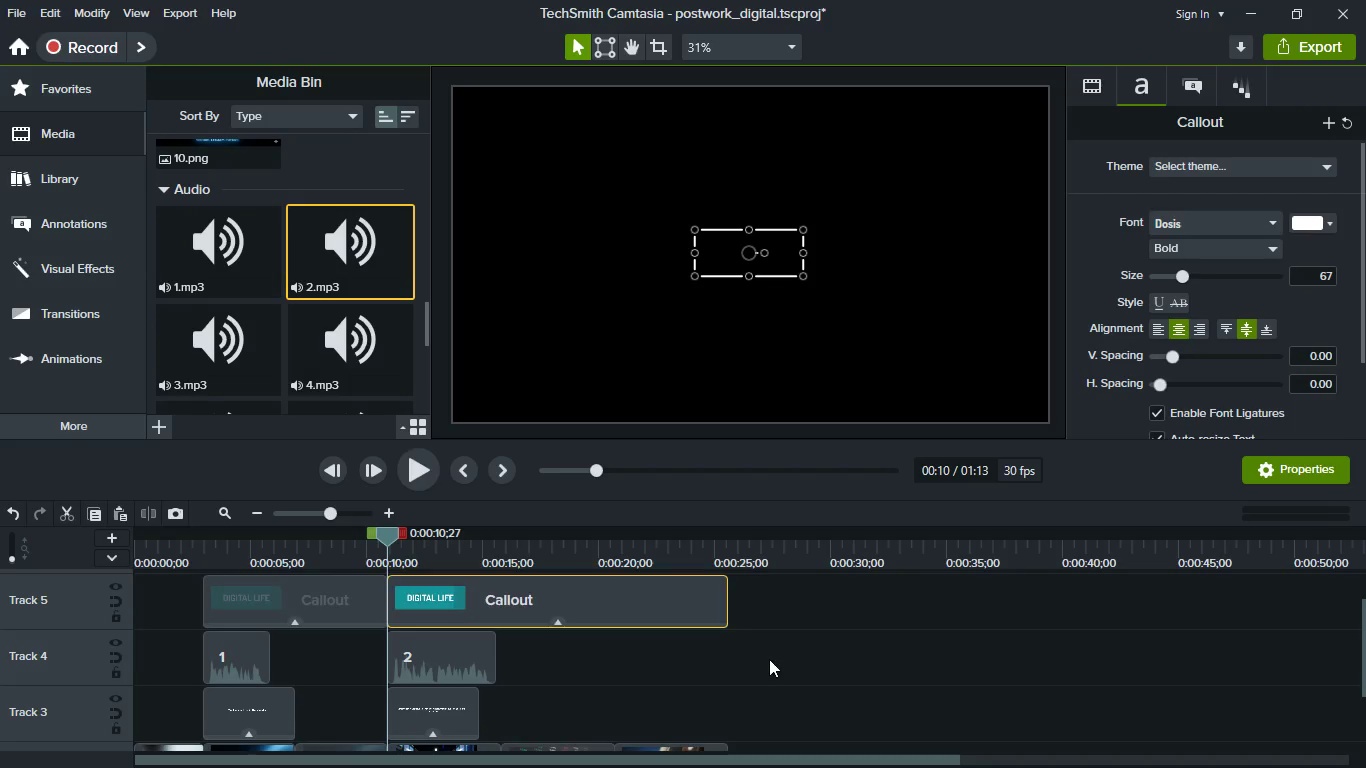 
scroll: coordinate [769, 659], scroll_direction: down, amount: 2.0
 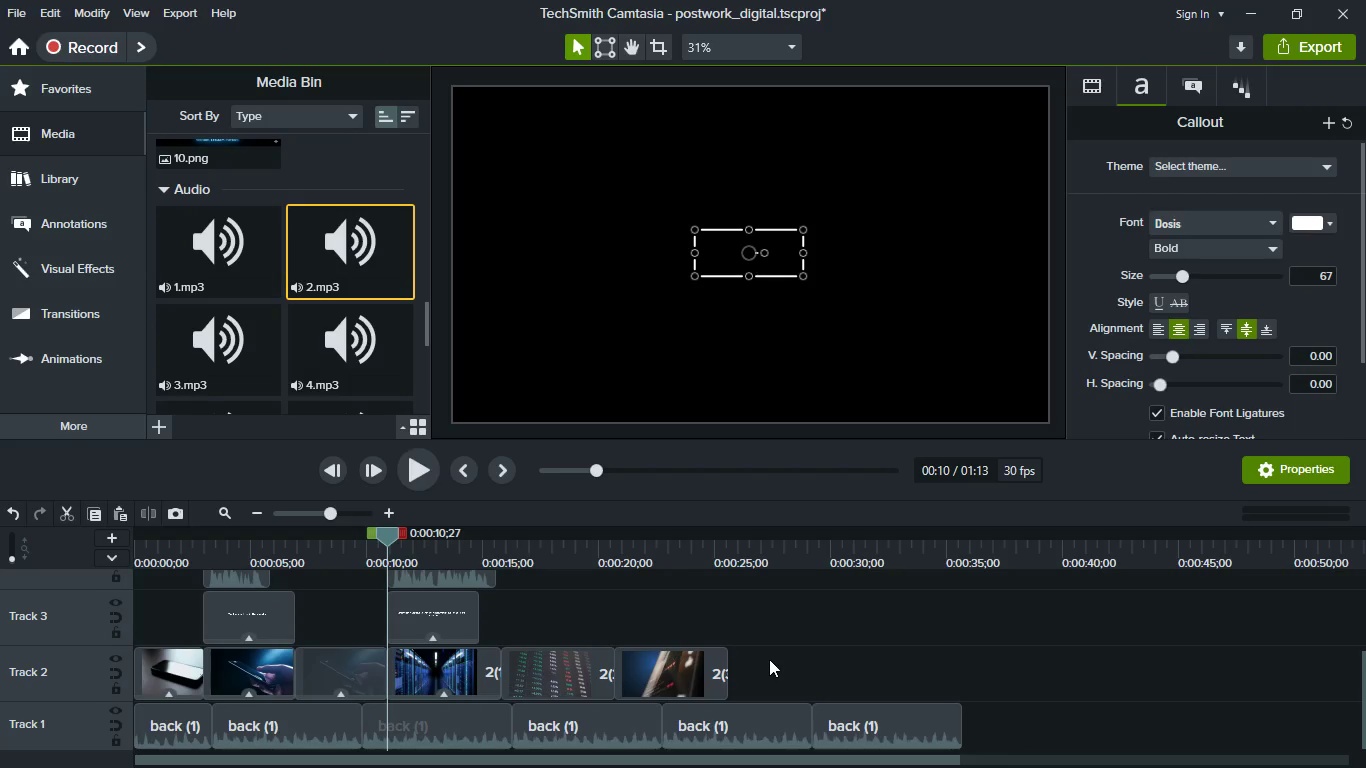 
scroll: coordinate [769, 659], scroll_direction: up, amount: 1.0
 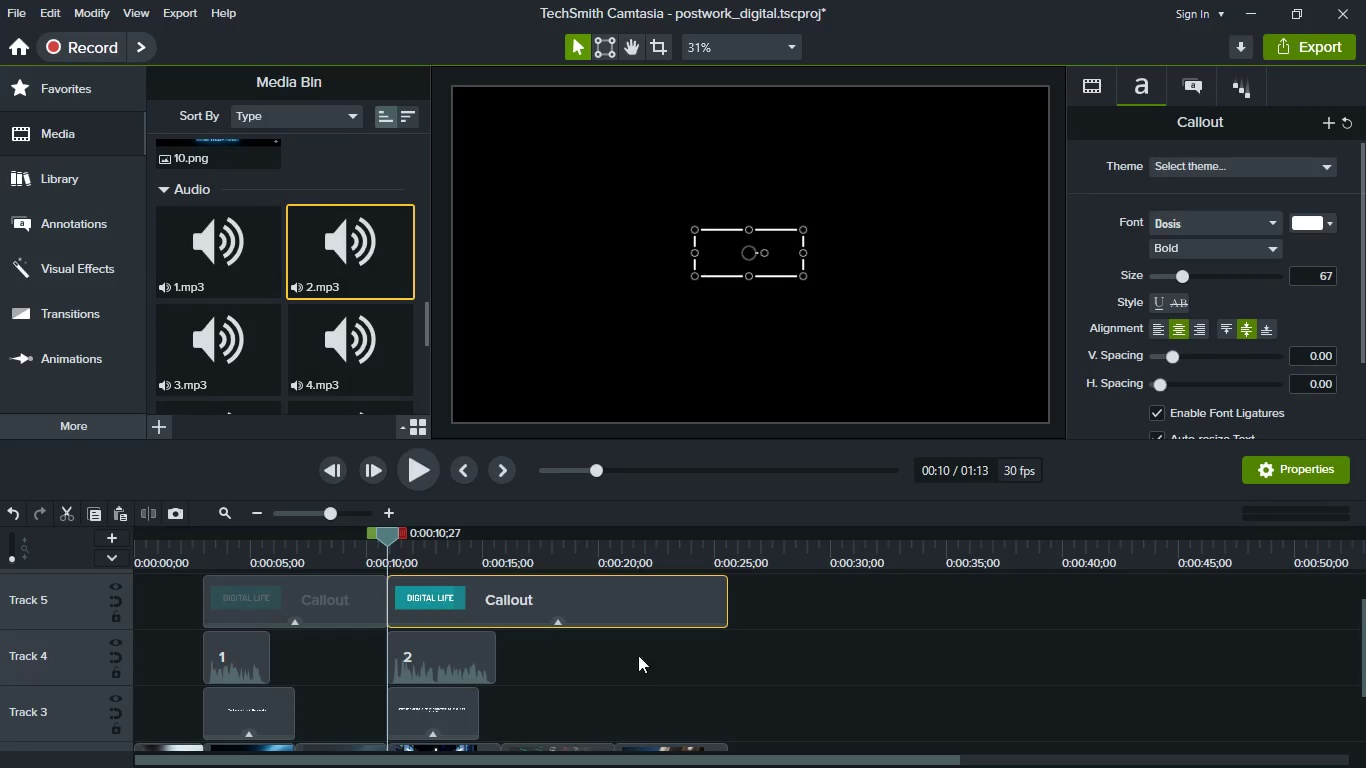 
scroll: coordinate [615, 699], scroll_direction: down, amount: 1.0
 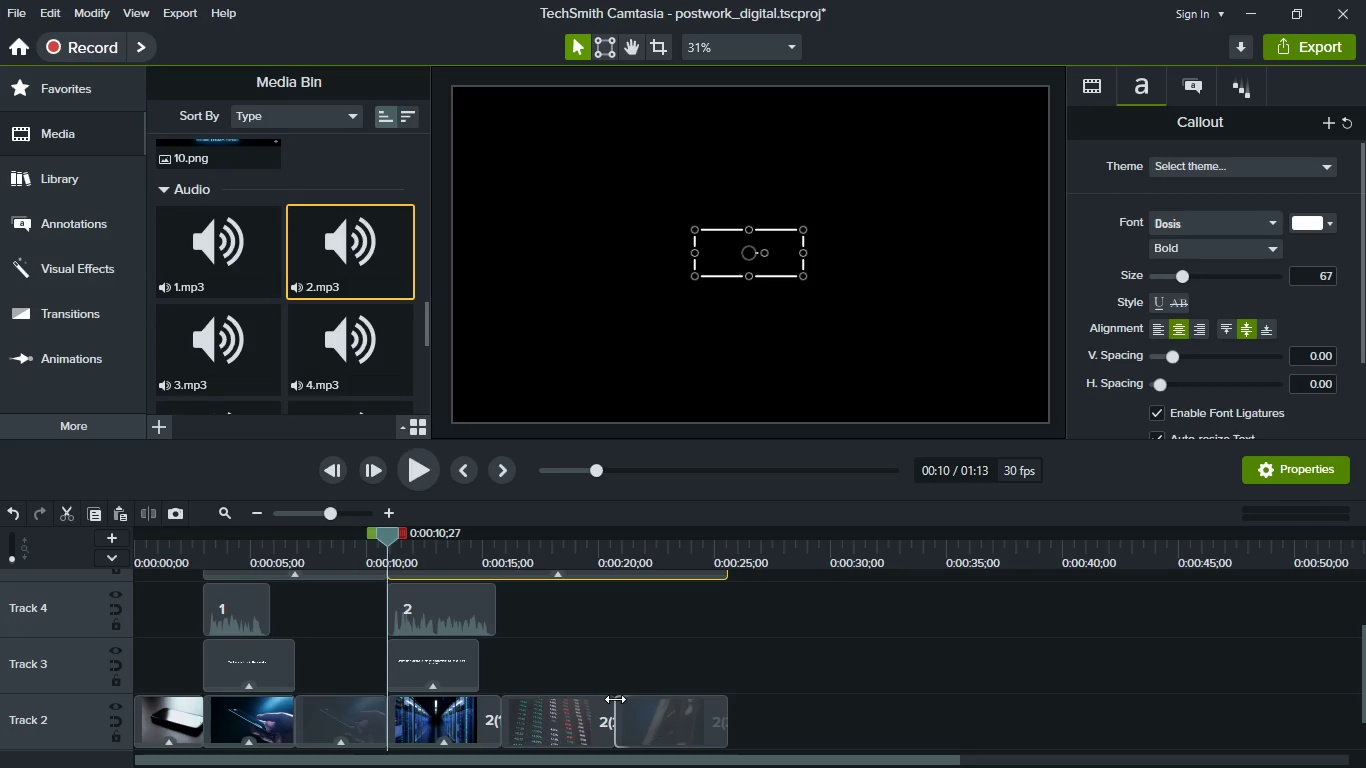 
mouse_move([563, 715])
 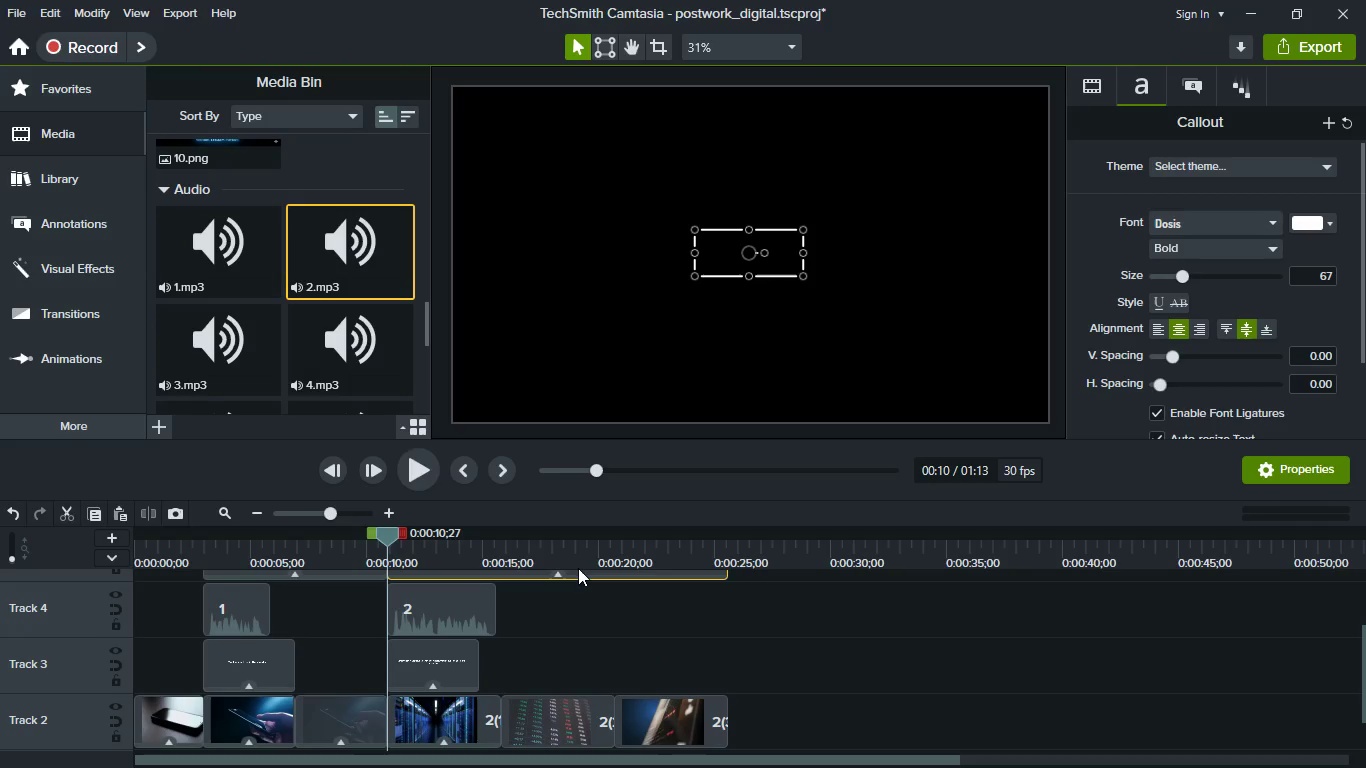 
left_click([571, 561])
 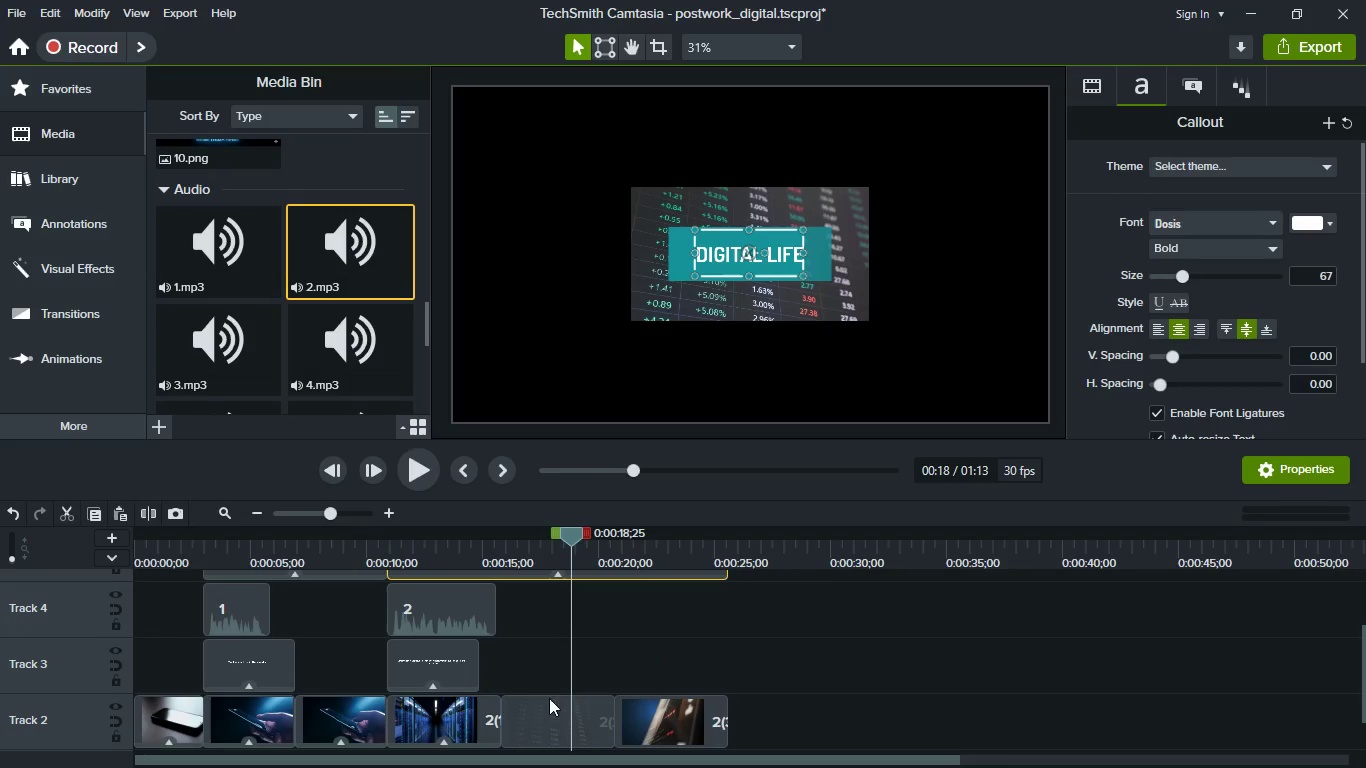 
left_click([535, 717])
 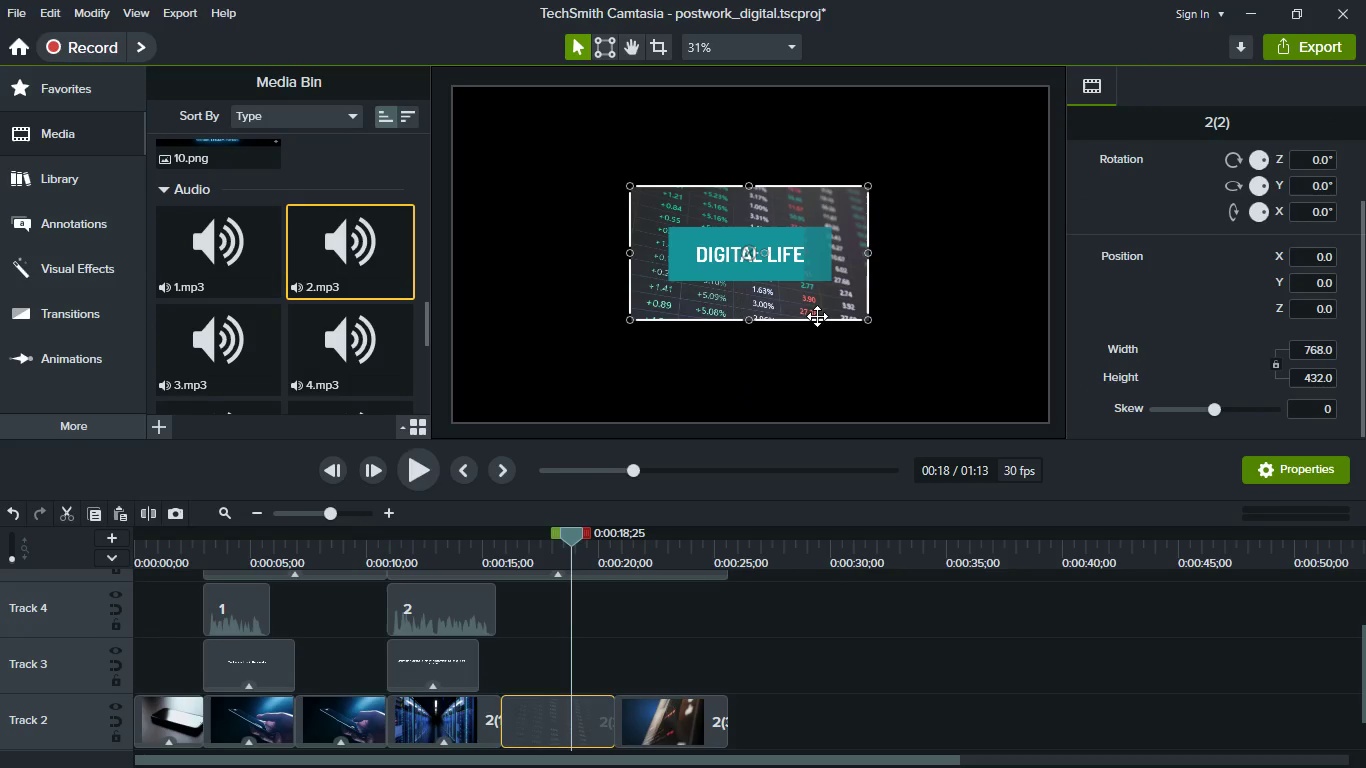 
right_click([817, 314])
 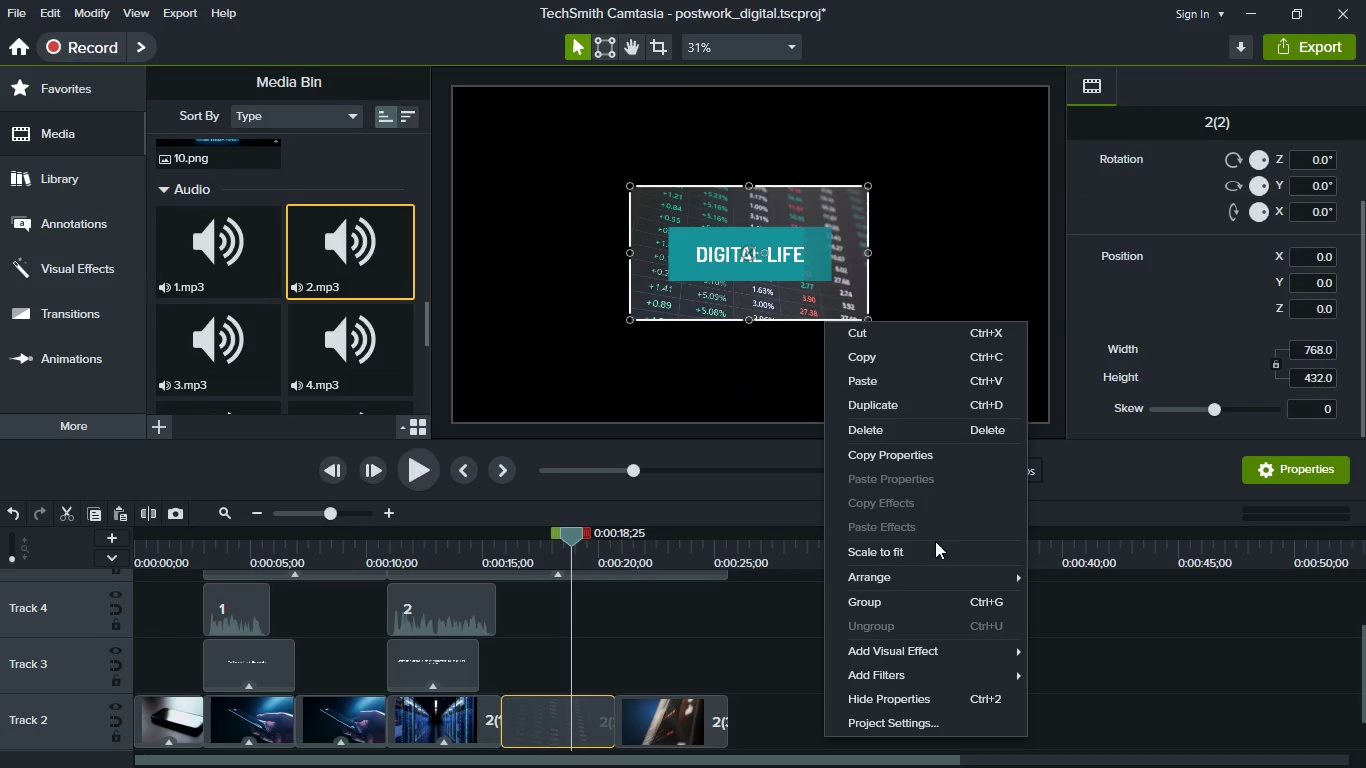 
left_click([935, 549])
 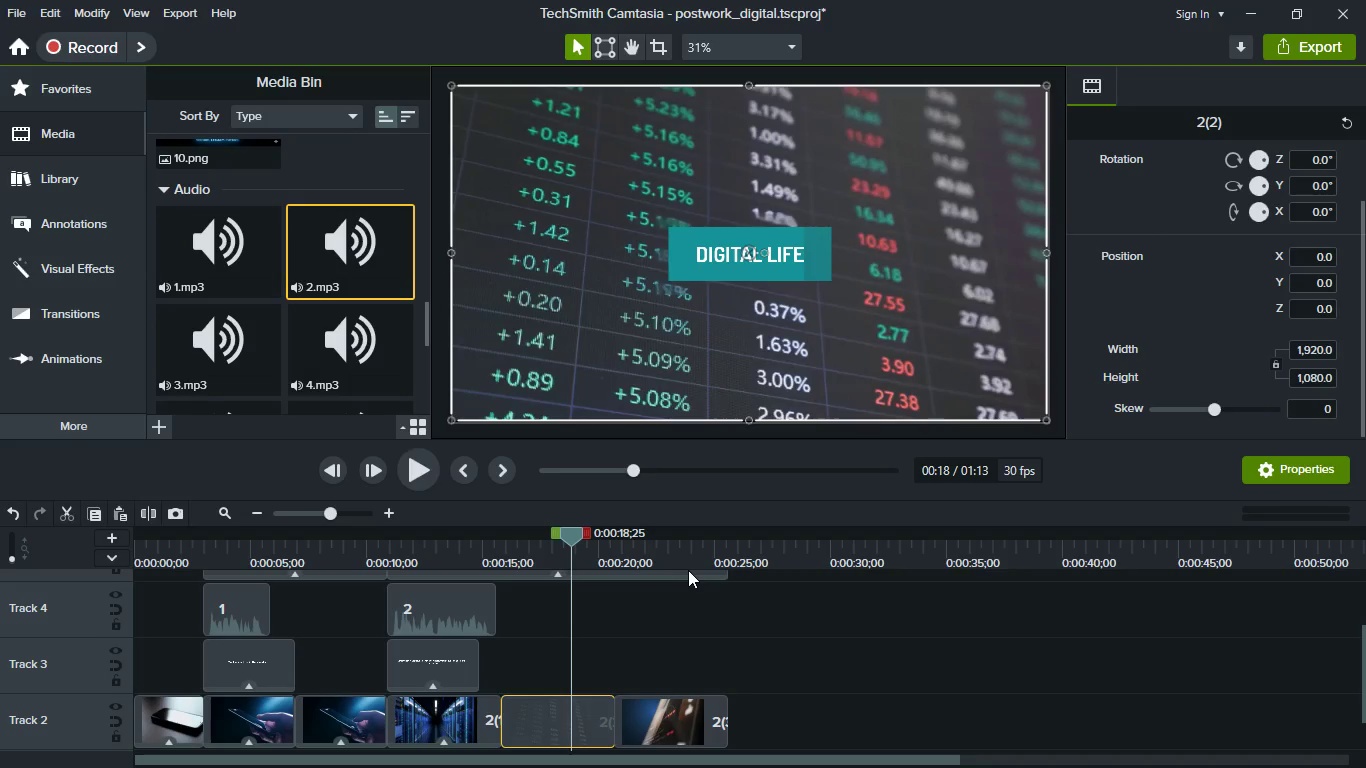 
left_click([678, 557])
 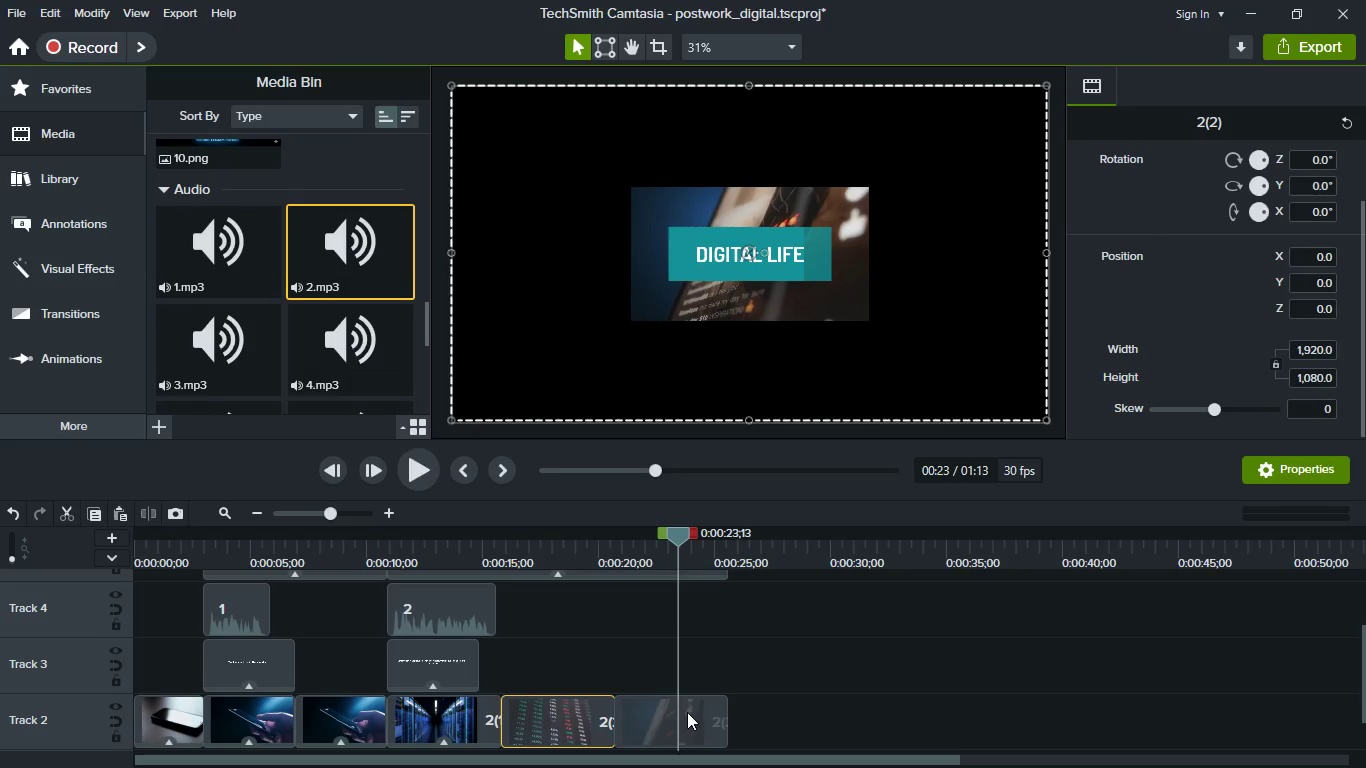 
left_click([687, 712])
 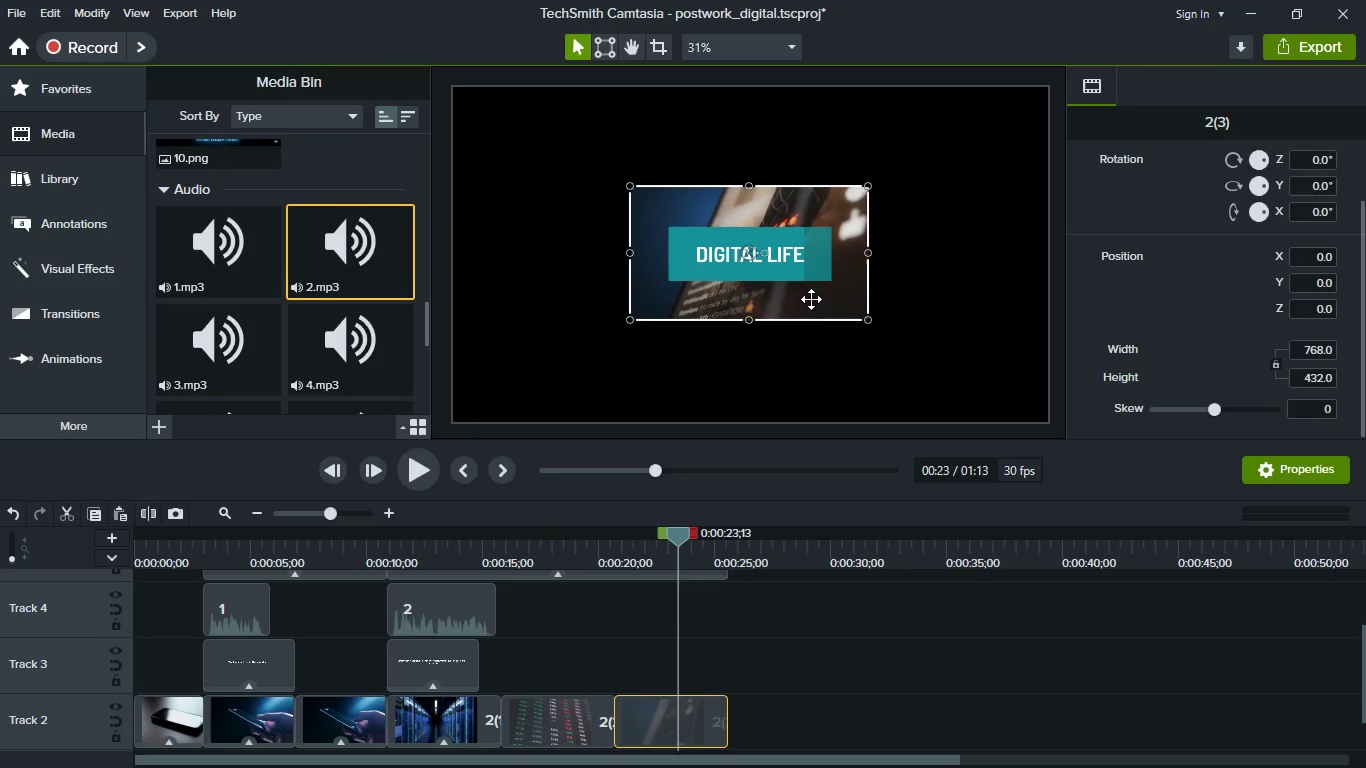 
right_click([811, 299])
 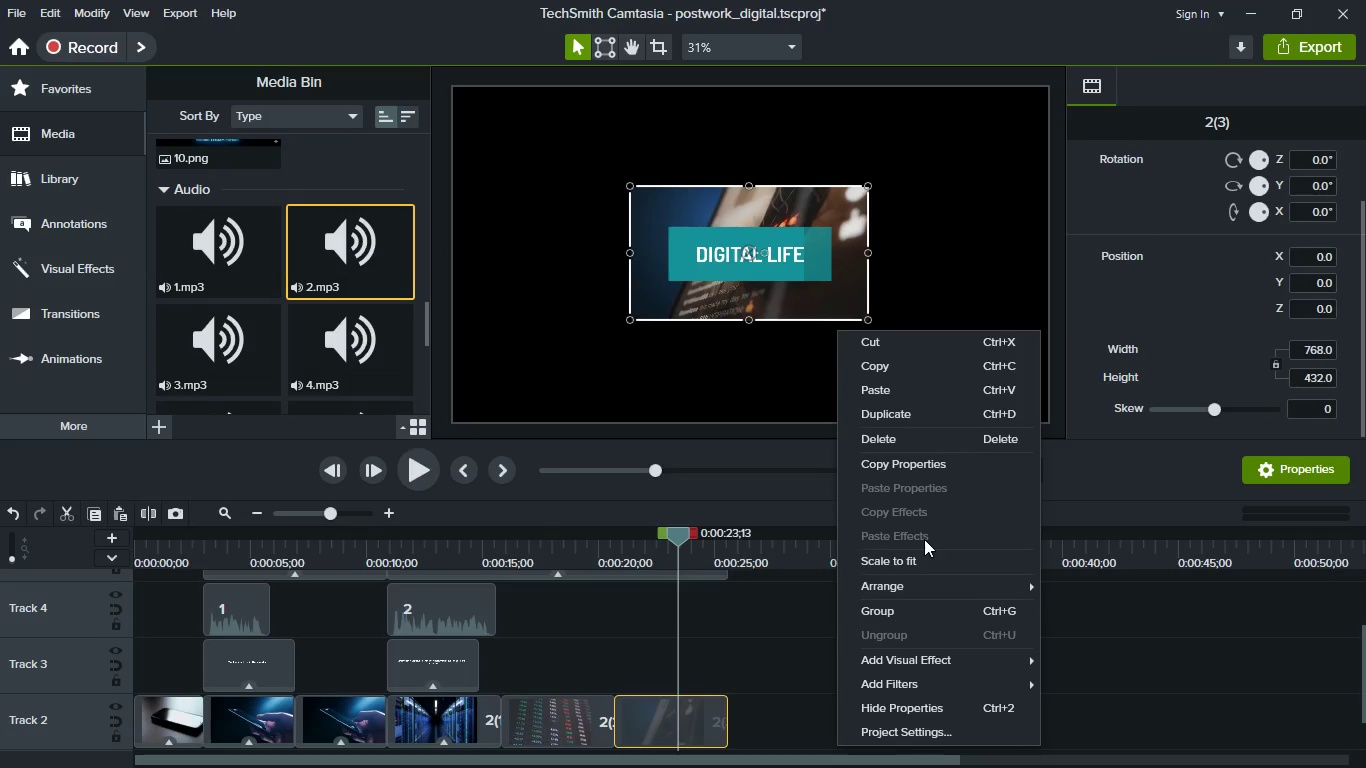 
left_click([926, 551])
 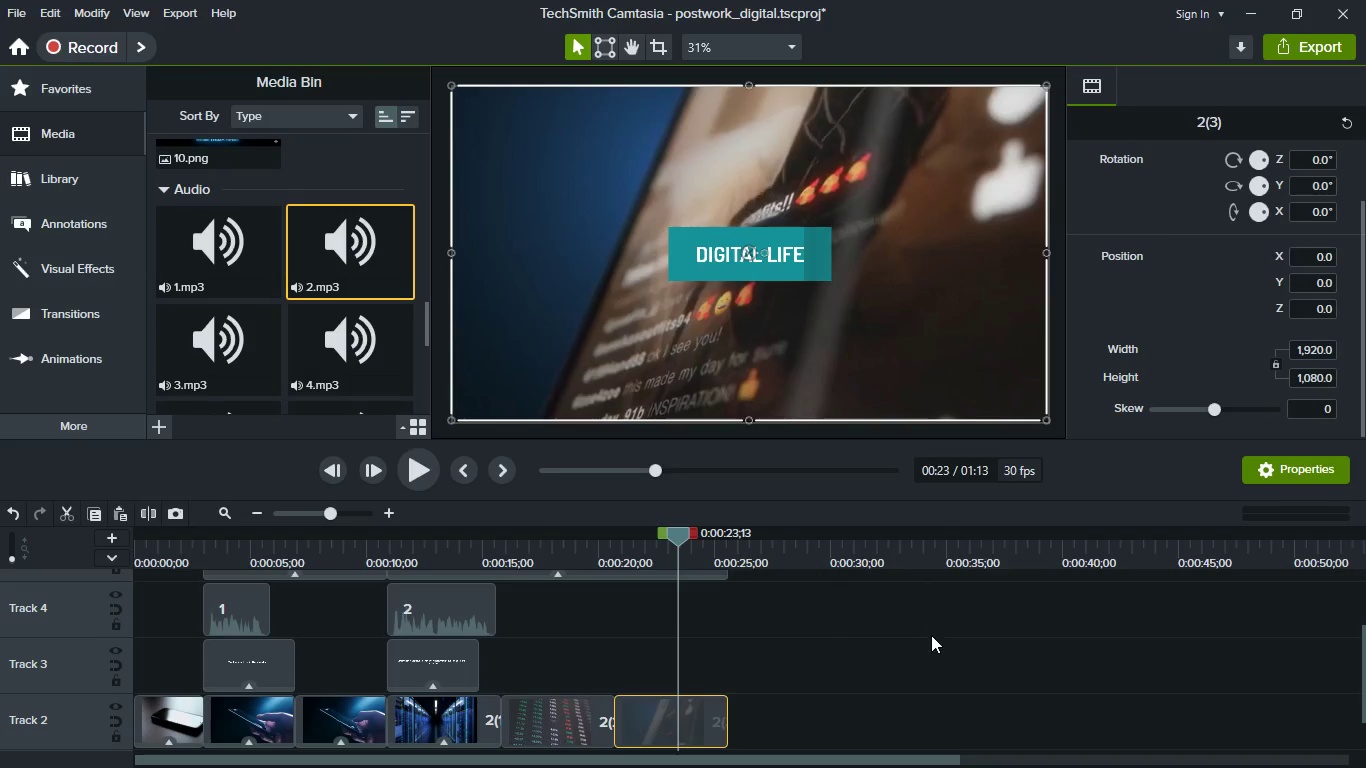 
left_click([937, 667])
 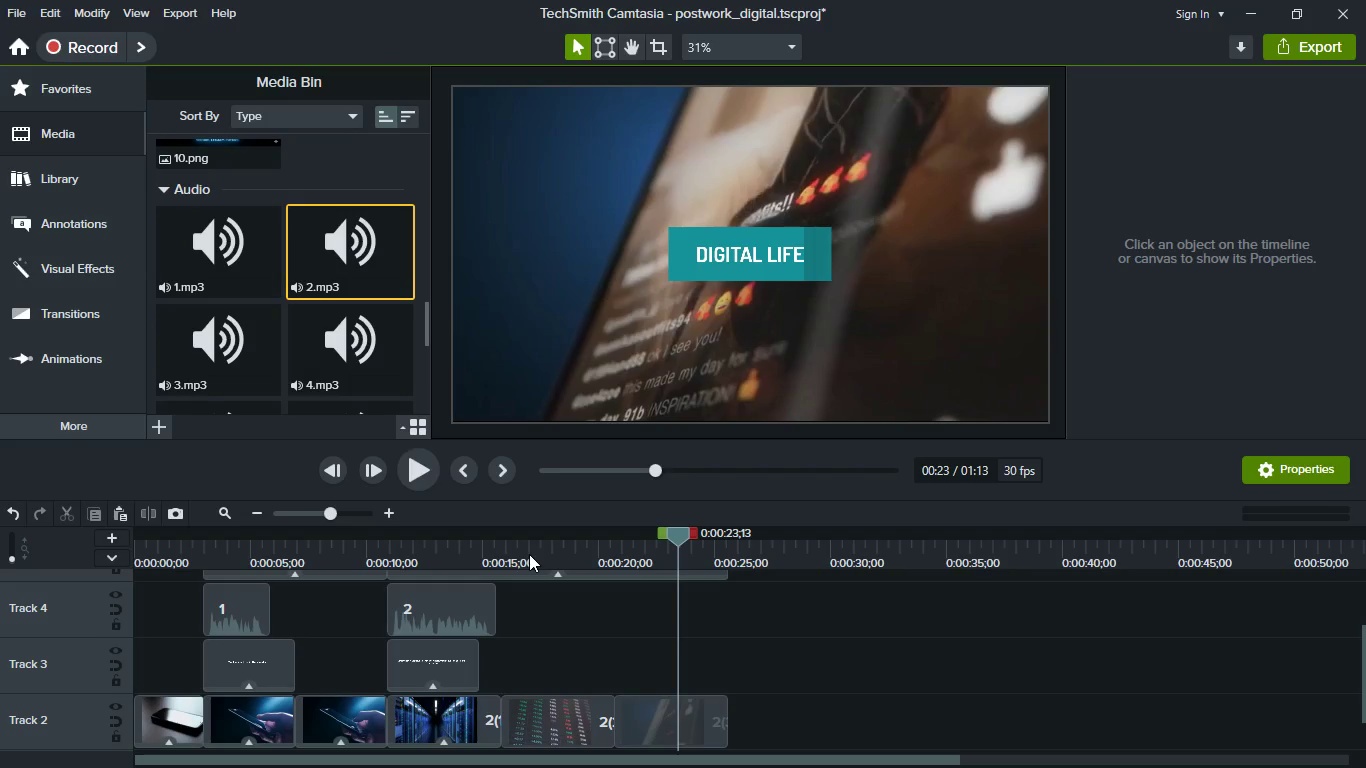 
wait(7.92)
 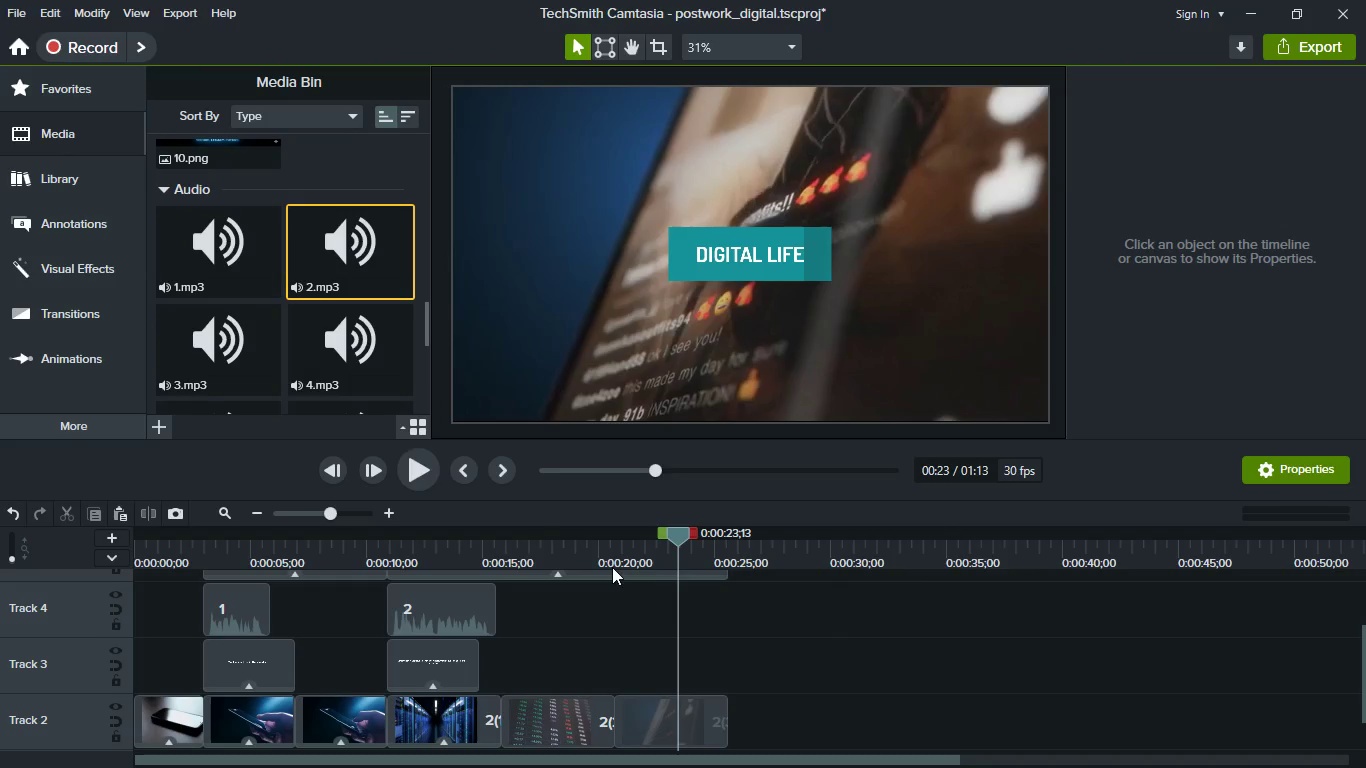 
left_click([363, 558])
 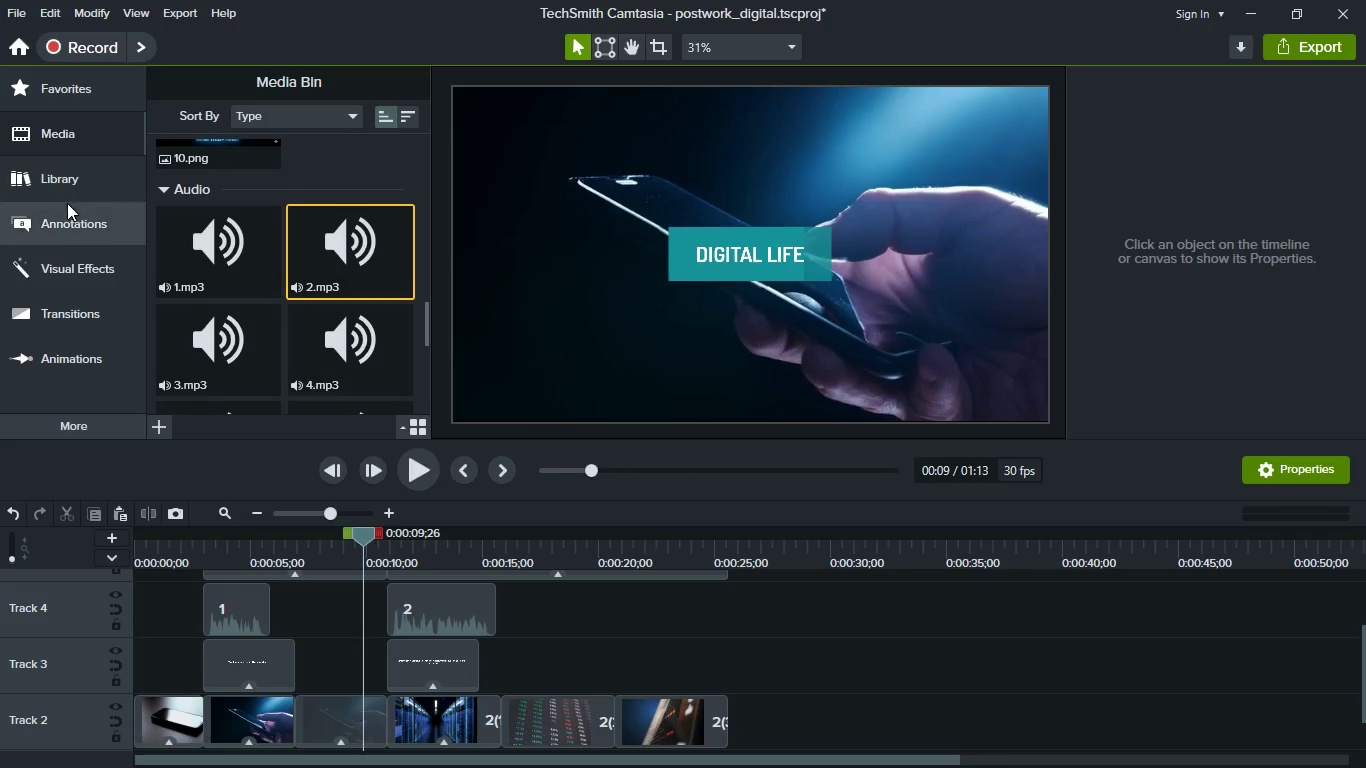 
left_click([88, 311])
 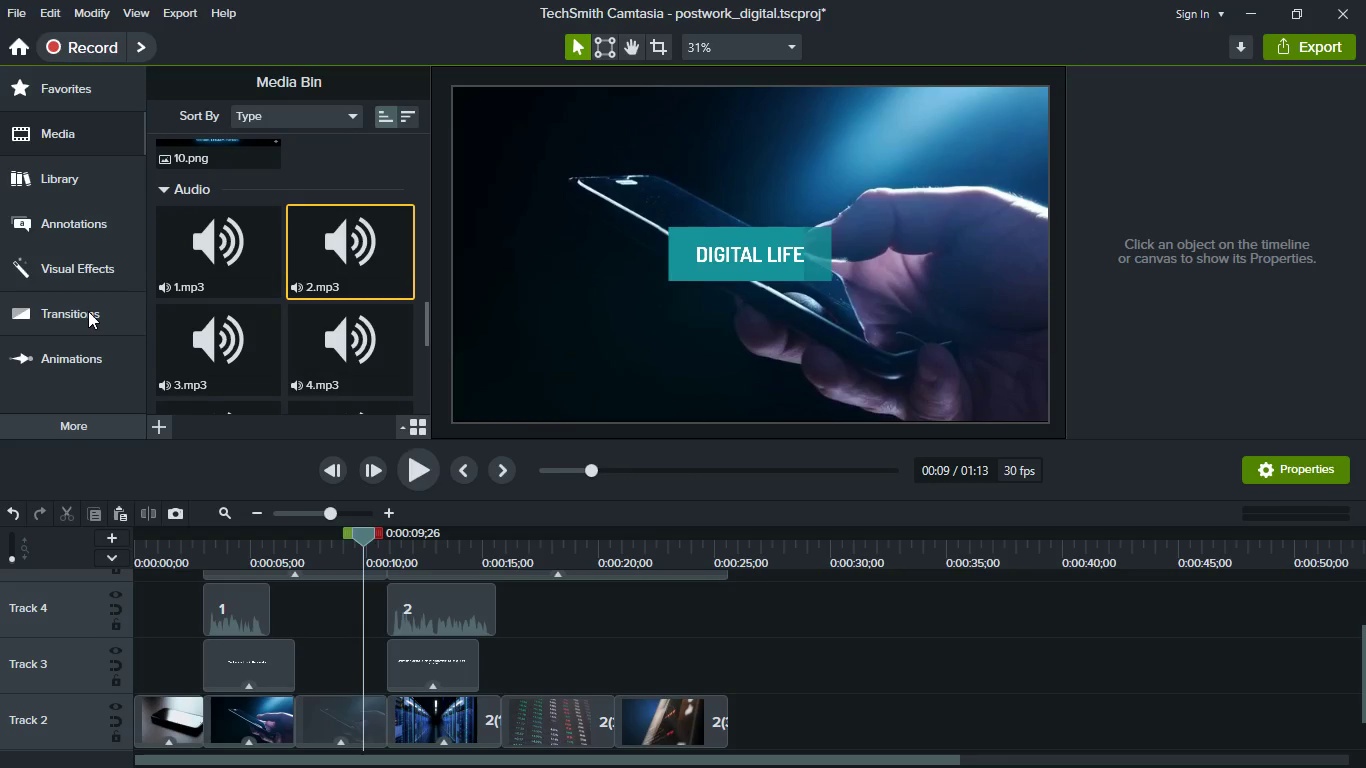 
key(Meta+MetaLeft)
 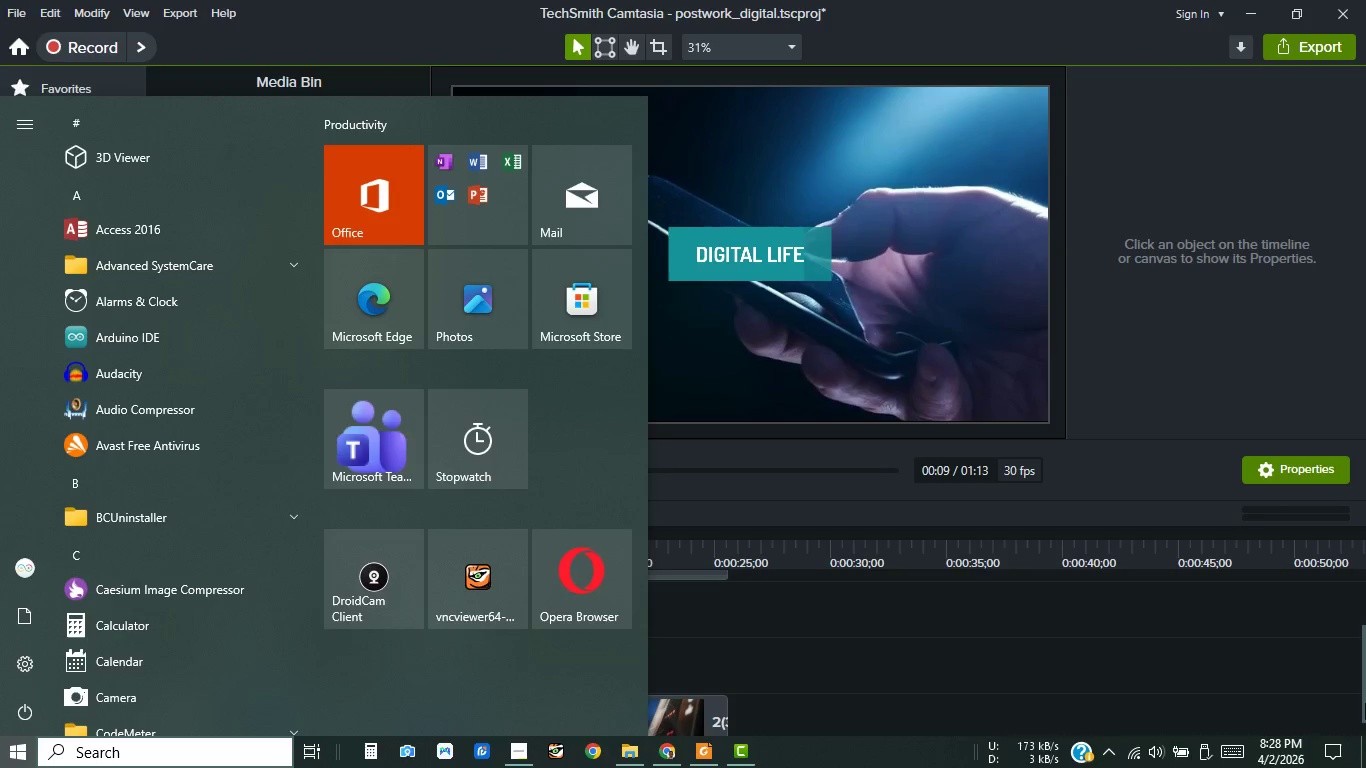 
left_click([1058, 649])
 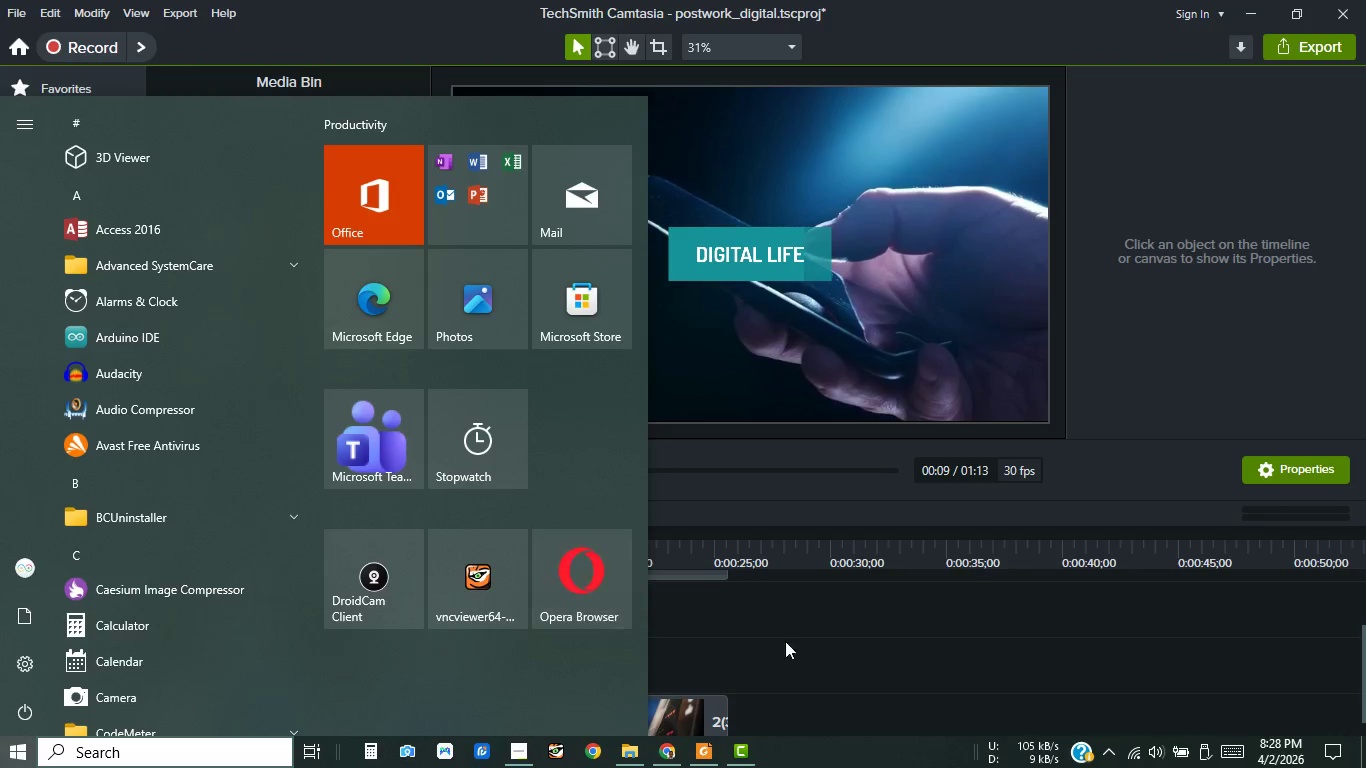 
left_click([864, 661])
 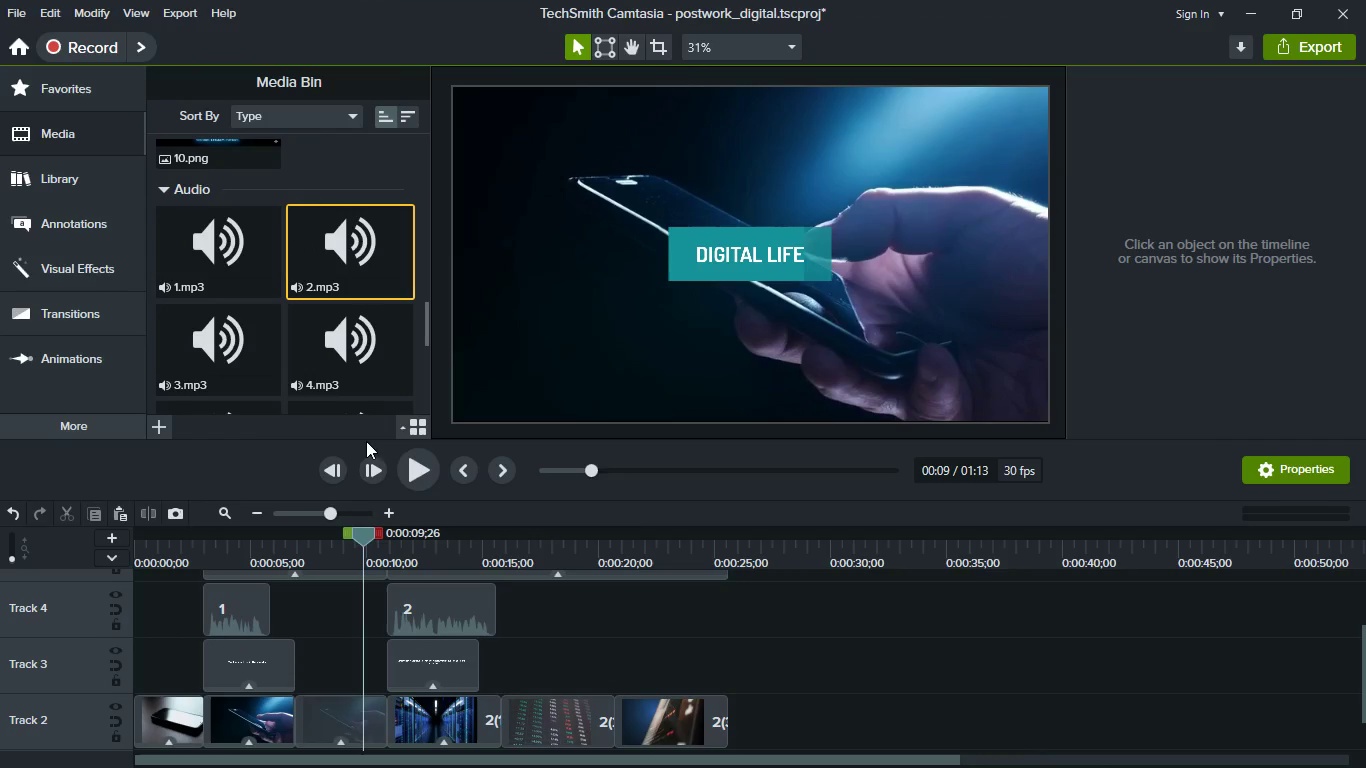 
key(Meta+MetaLeft)
 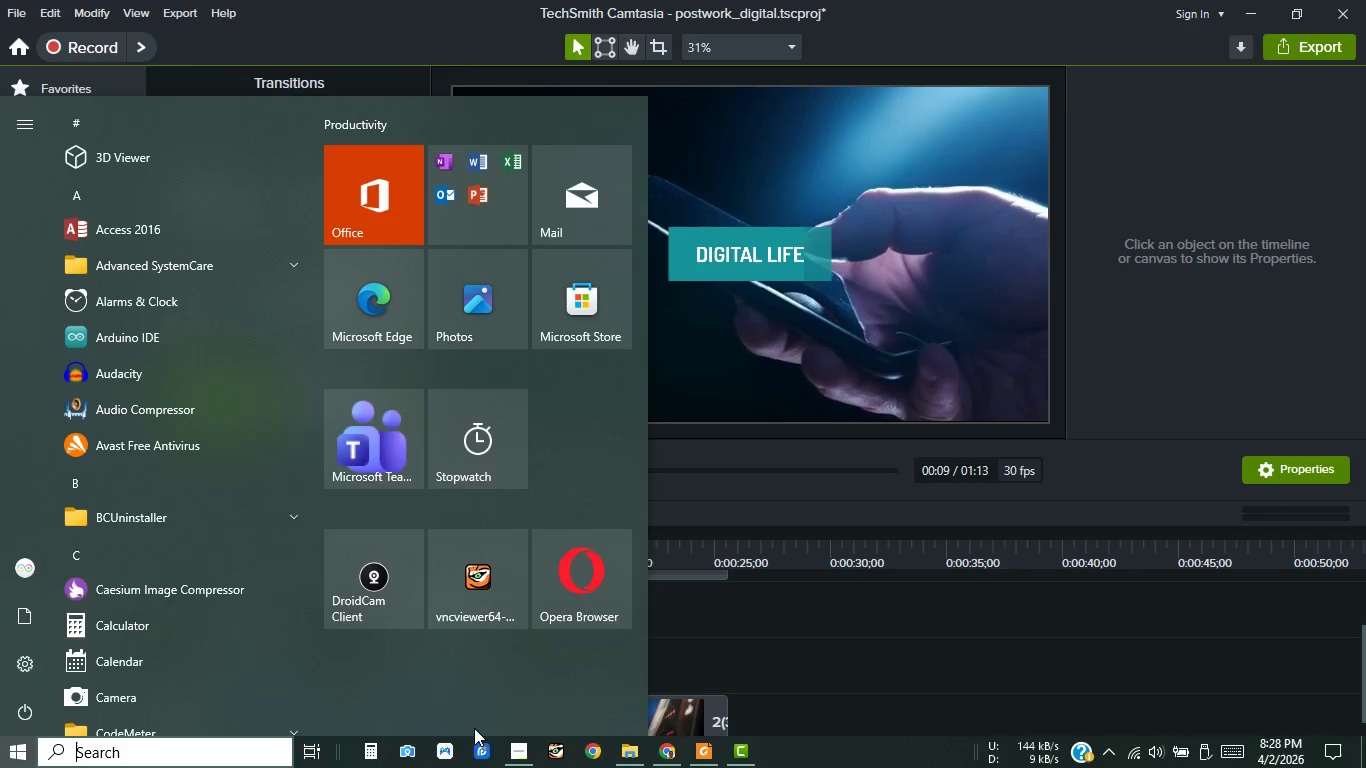 
left_click([515, 741])
 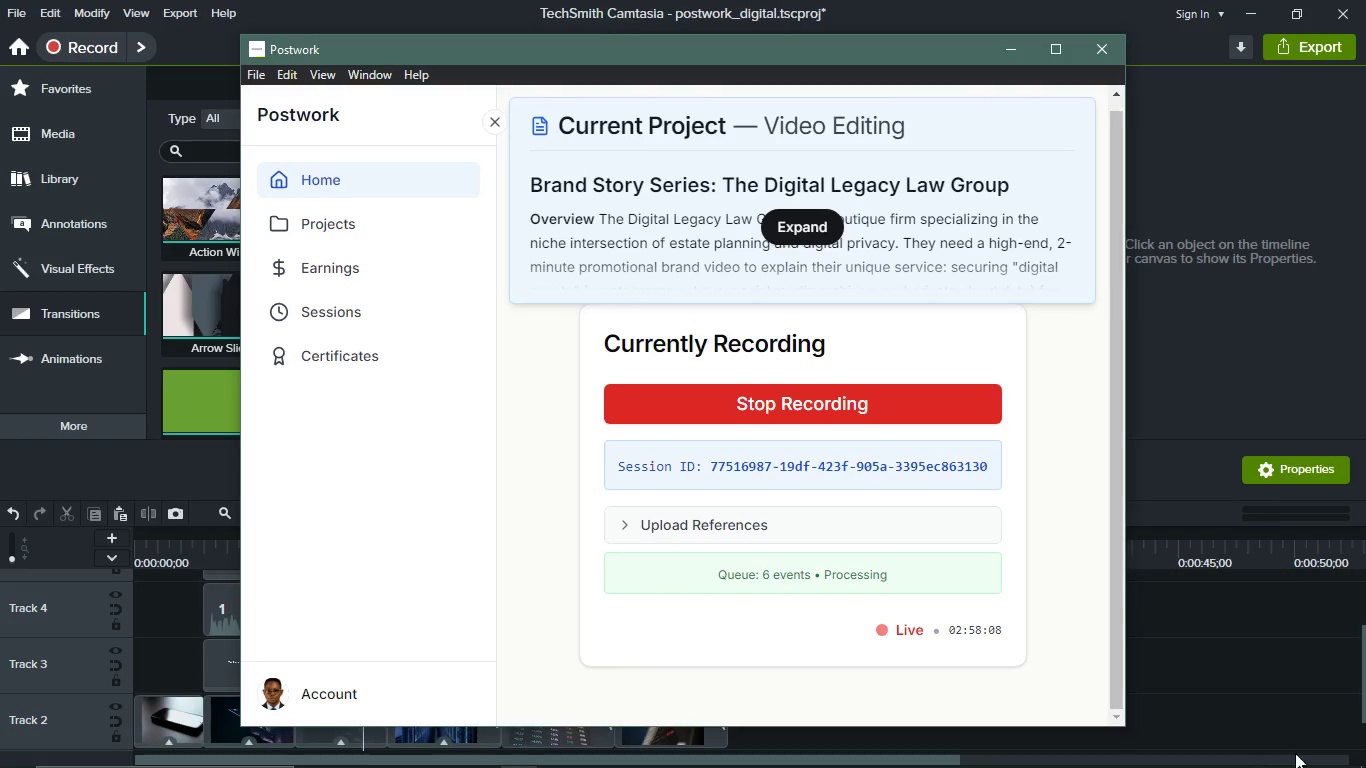 
left_click([1250, 684])
 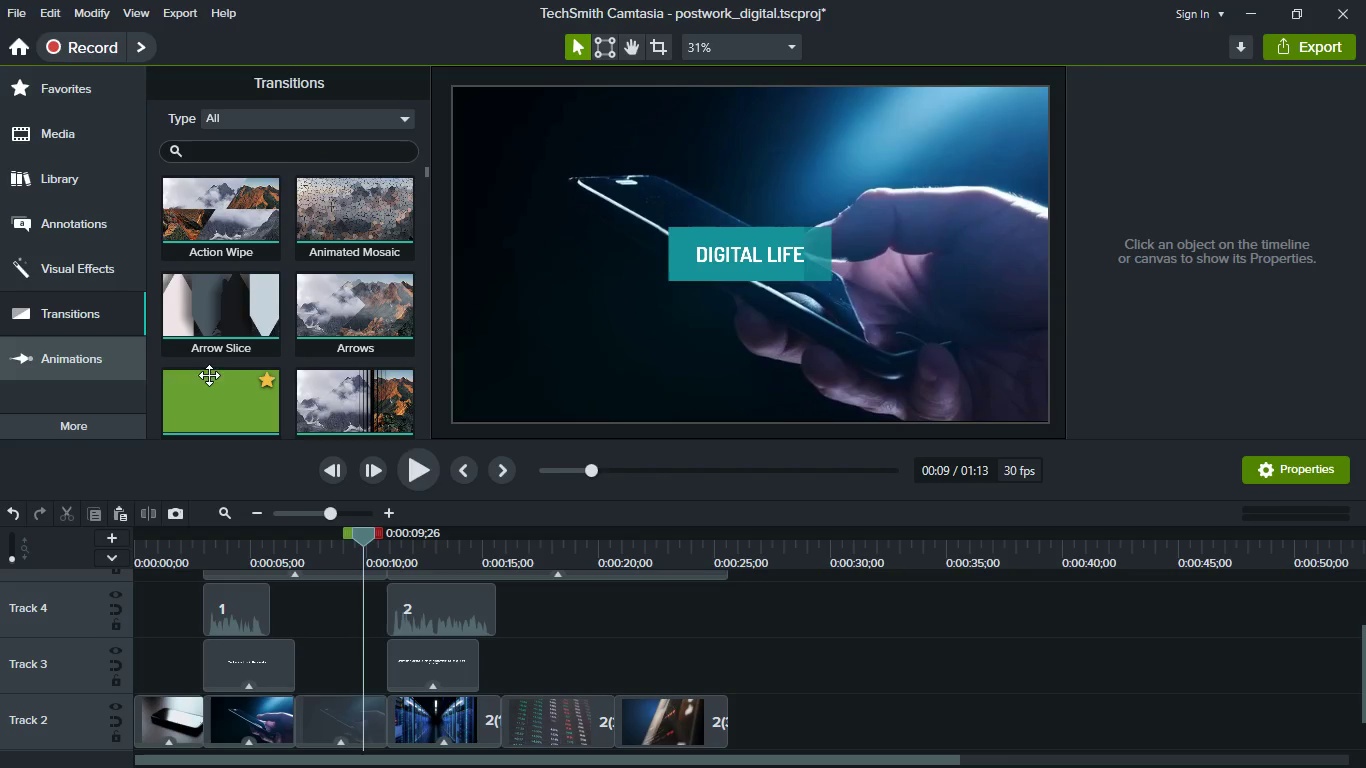 
scroll: coordinate [292, 335], scroll_direction: up, amount: 1.0
 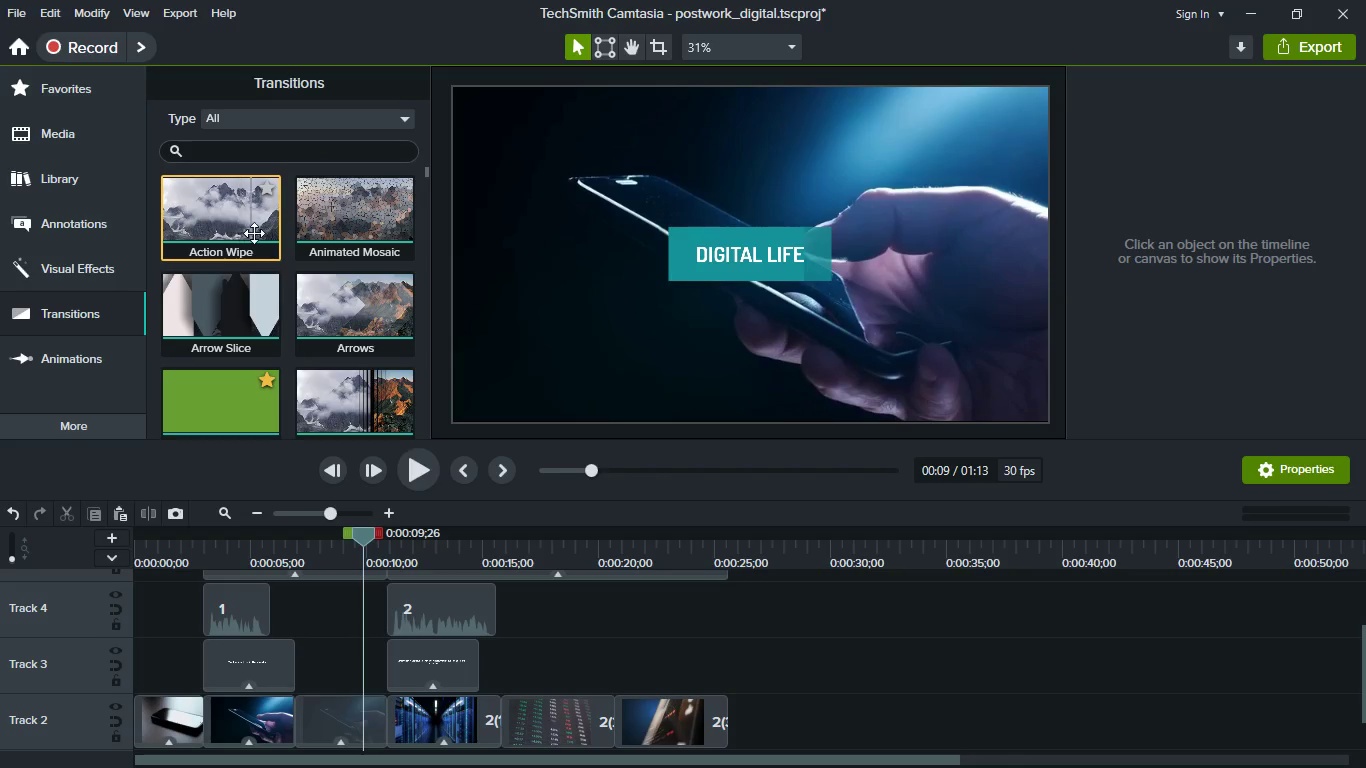 
left_click_drag(start_coordinate=[211, 226], to_coordinate=[502, 704])
 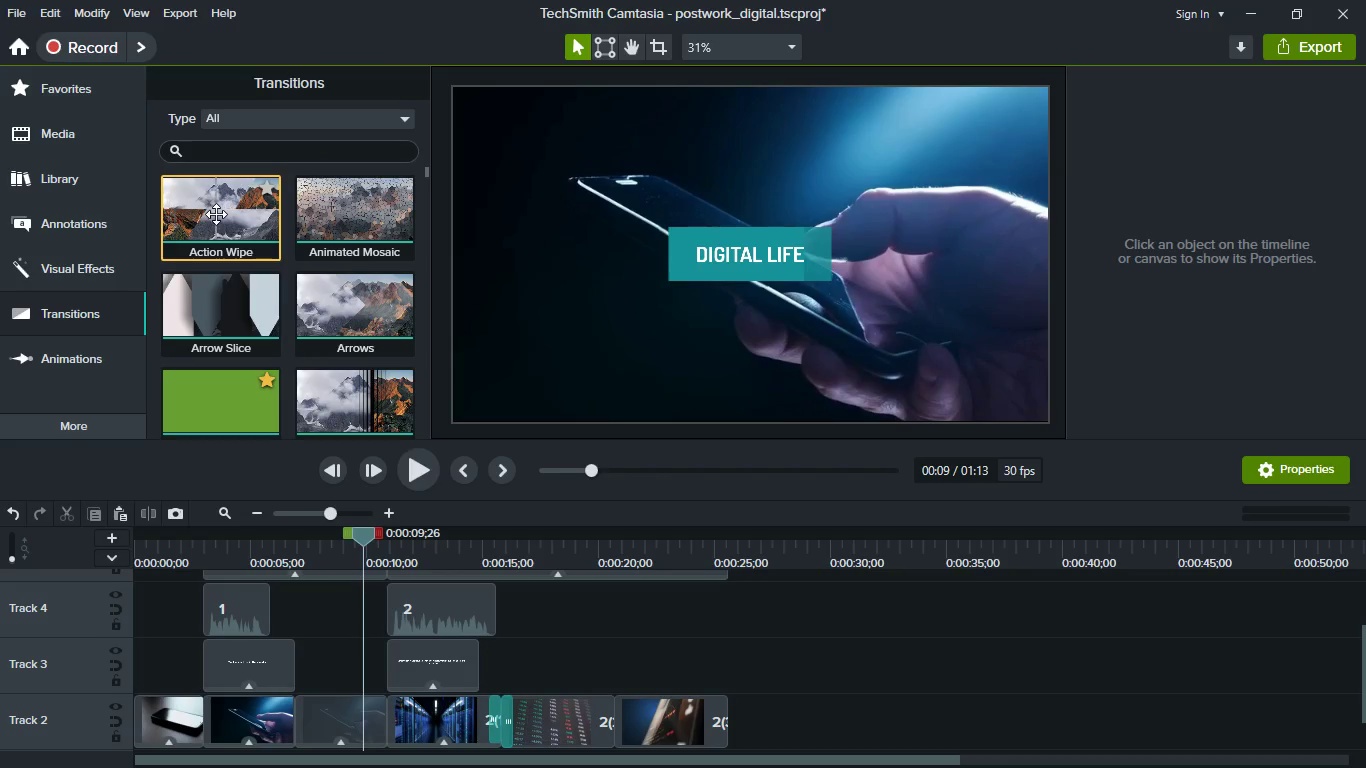 
left_click_drag(start_coordinate=[216, 214], to_coordinate=[609, 719])
 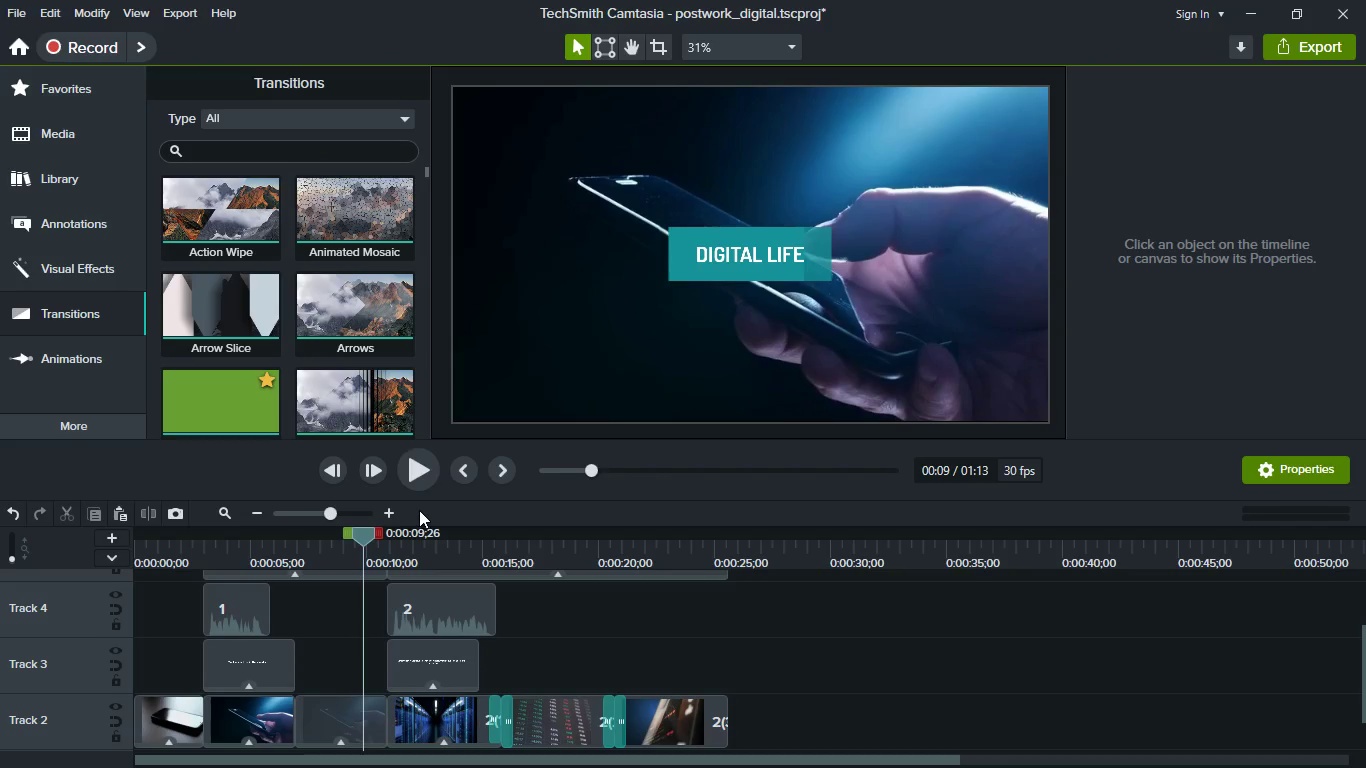 
left_click([414, 487])
 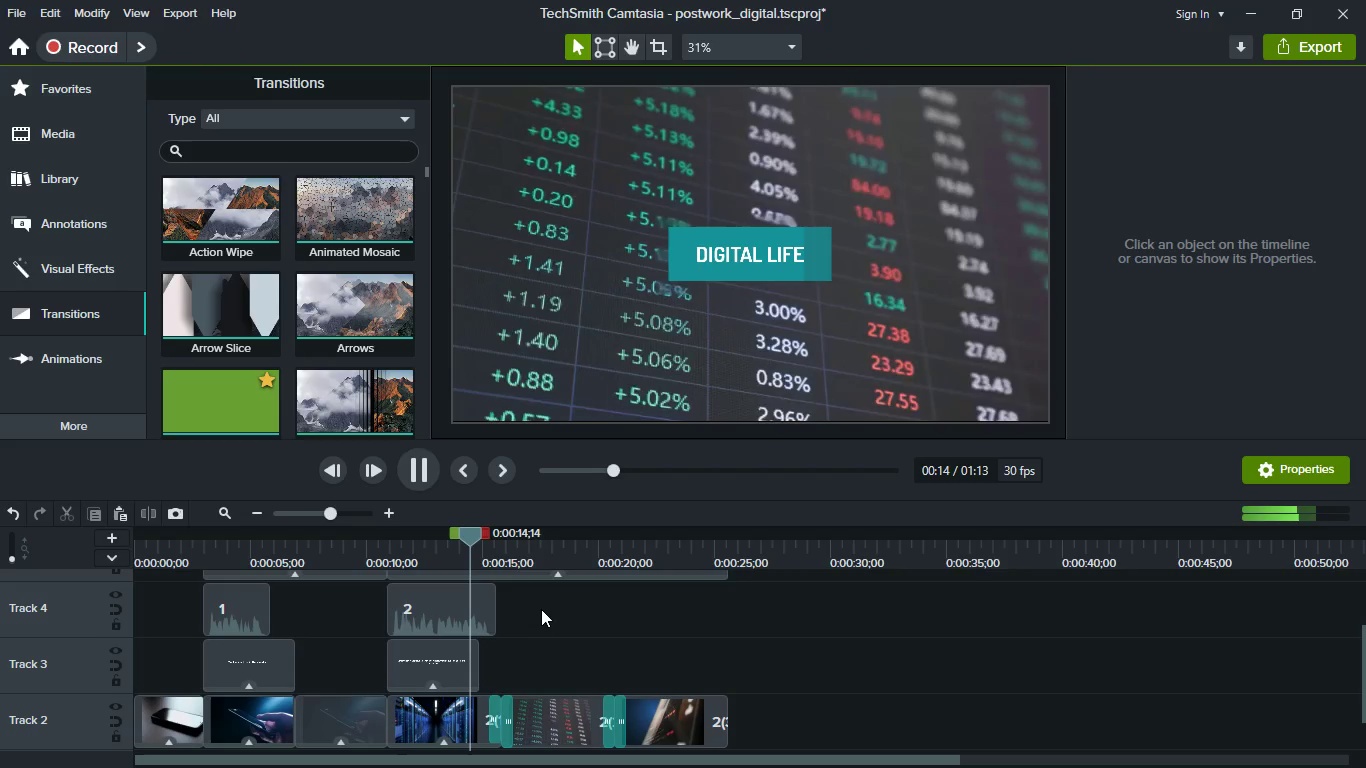 
wait(12.8)
 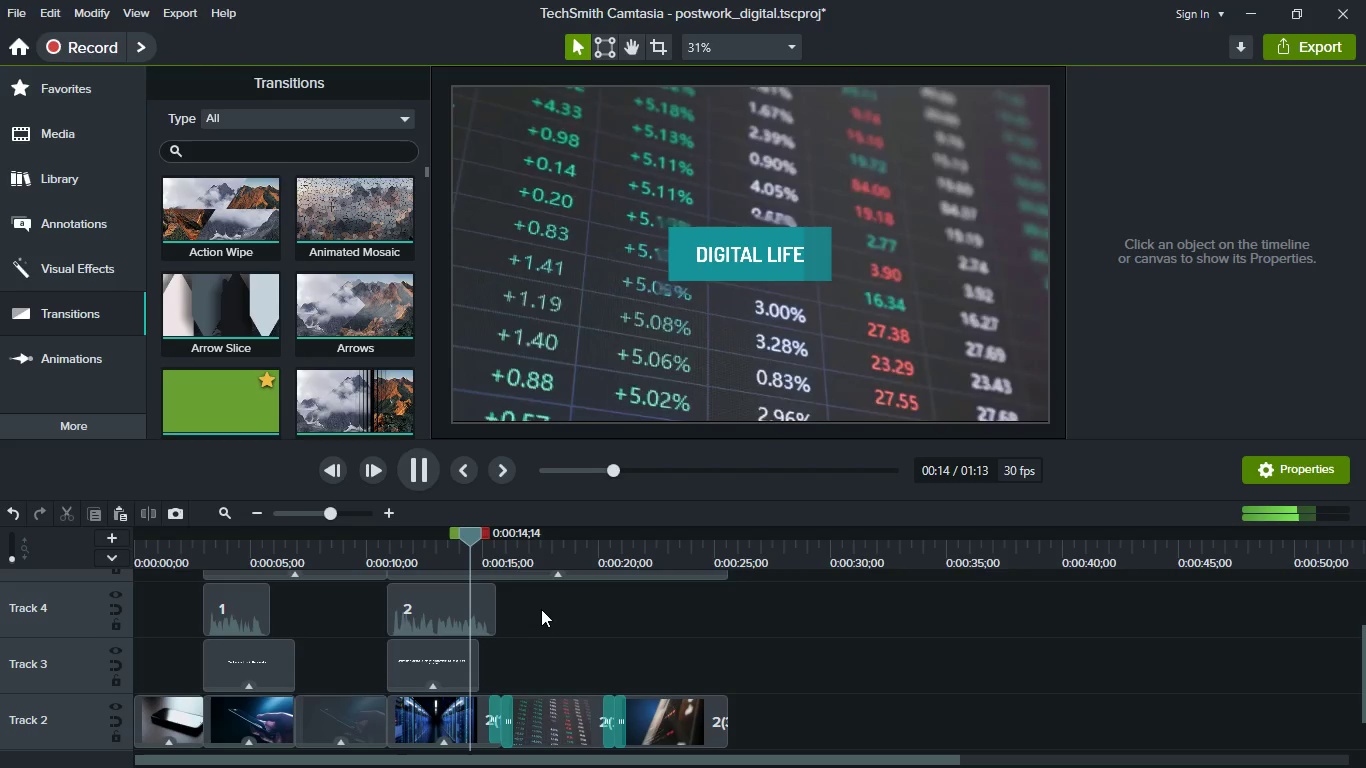 
key(Space)
 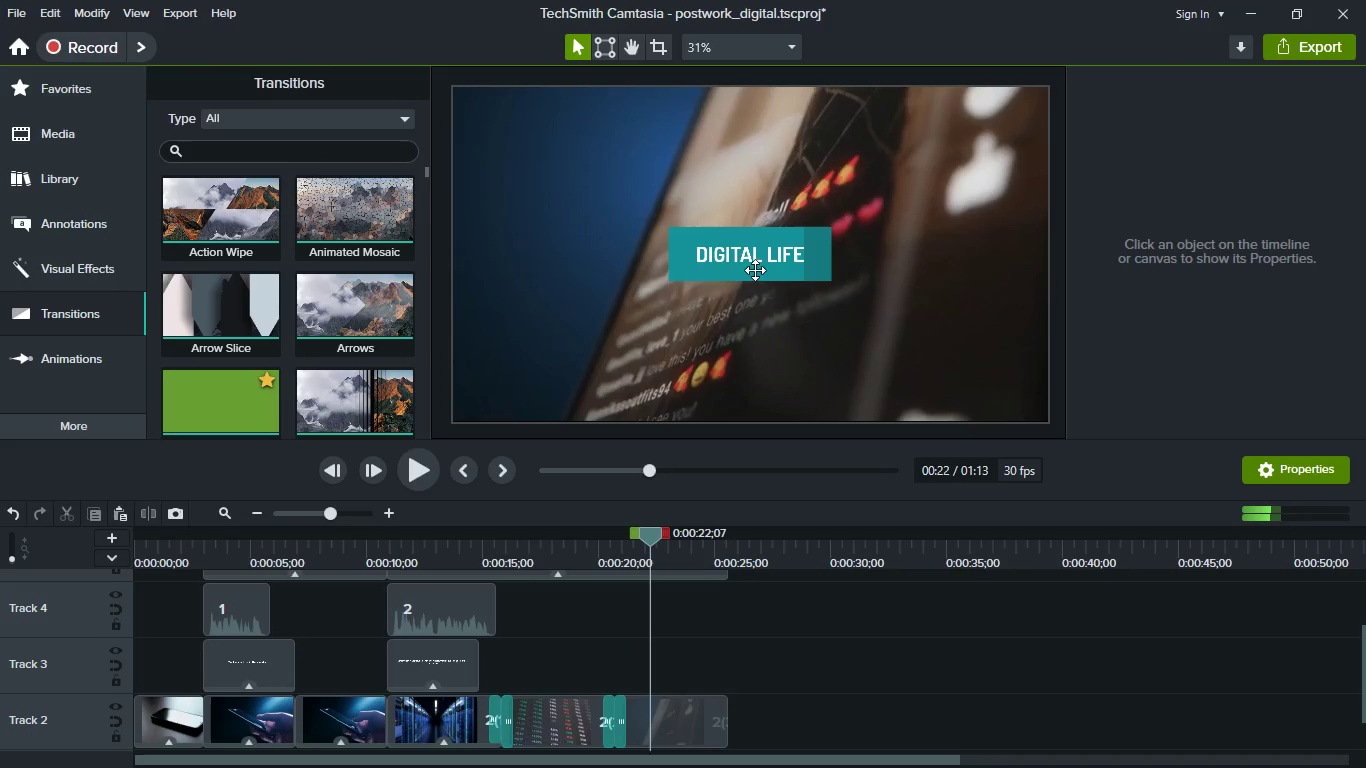 
double_click([754, 265])
 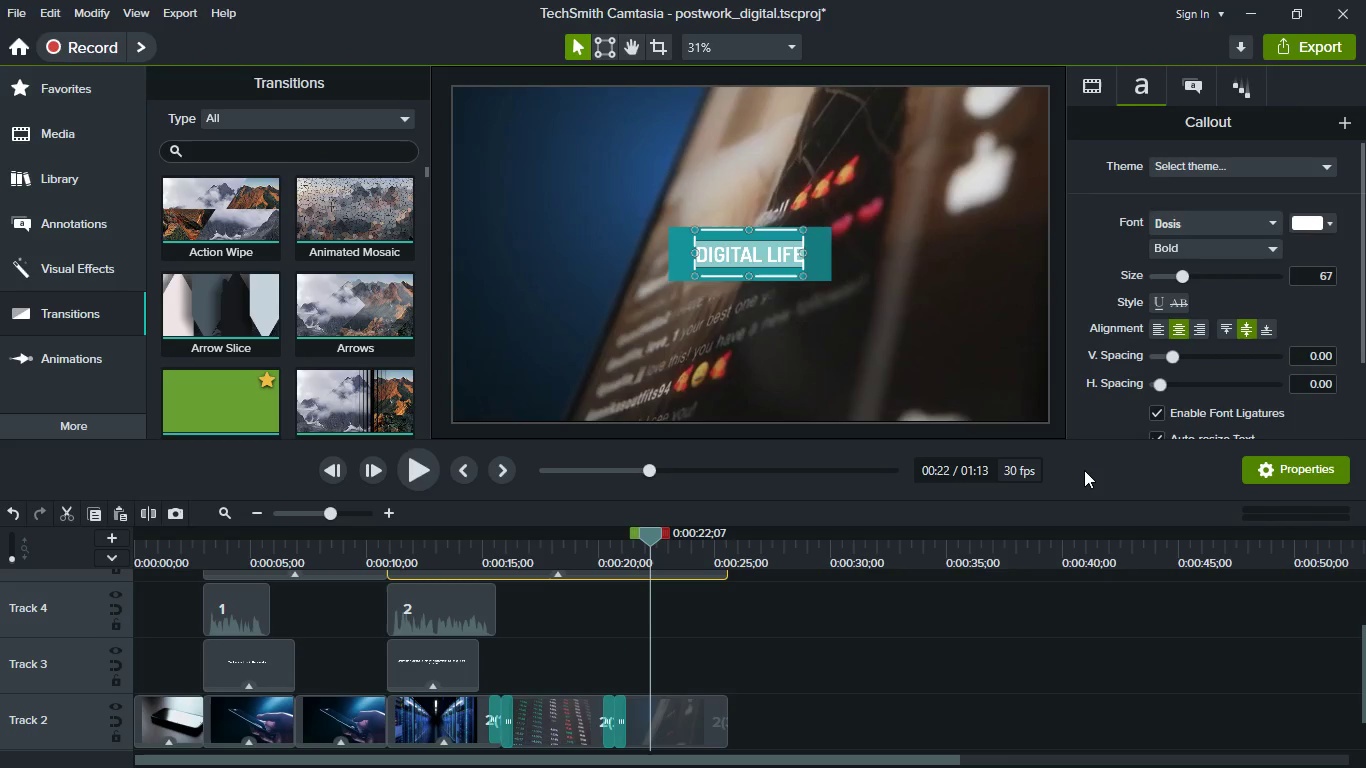 
wait(8.31)
 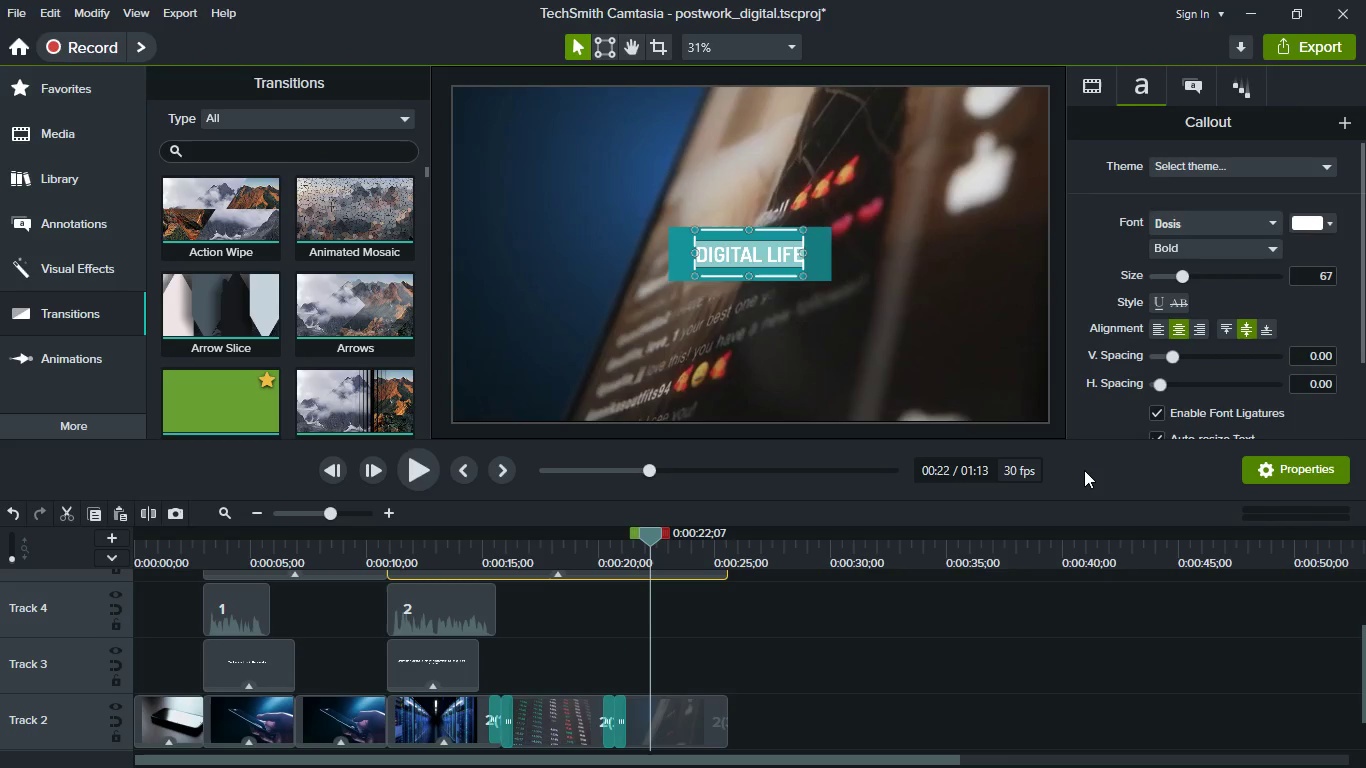 
type(WHAT NEXT WHEN YOU BEC)
key(Backspace)
key(Backspace)
key(Backspace)
type(ARE )
key(Backspace)
key(Backspace)
key(Backspace)
key(Backspace)
type(CAN NO LONGER UNLOCK)
 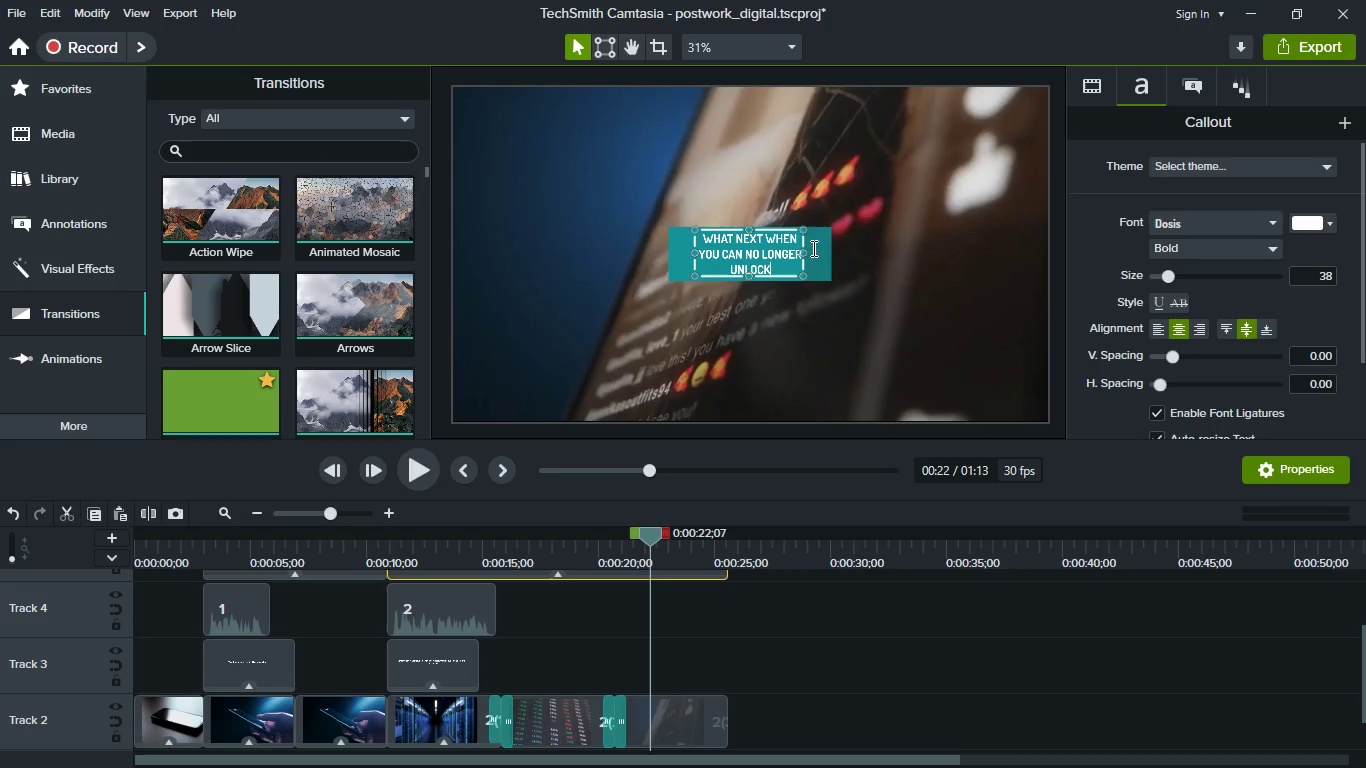 
key(Shift+Slash)
 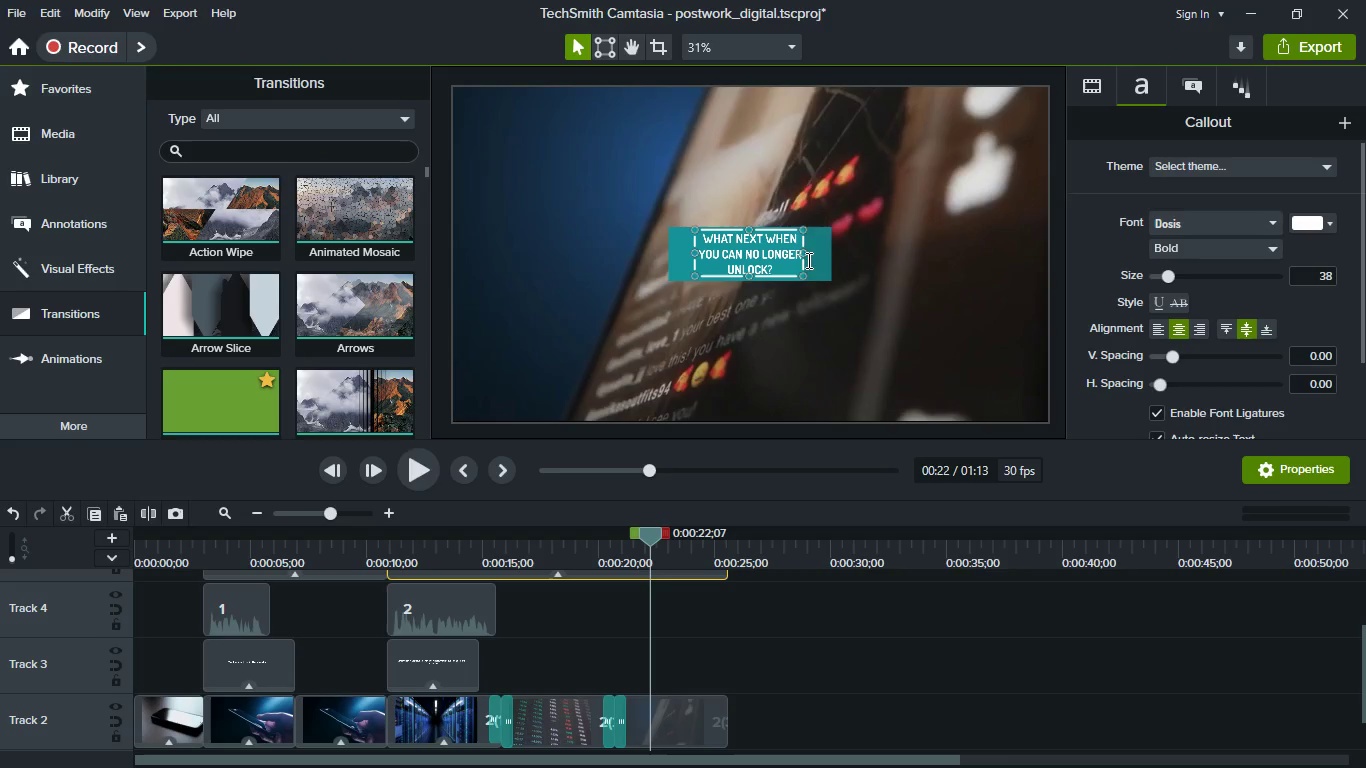 
left_click_drag(start_coordinate=[803, 255], to_coordinate=[904, 256])
 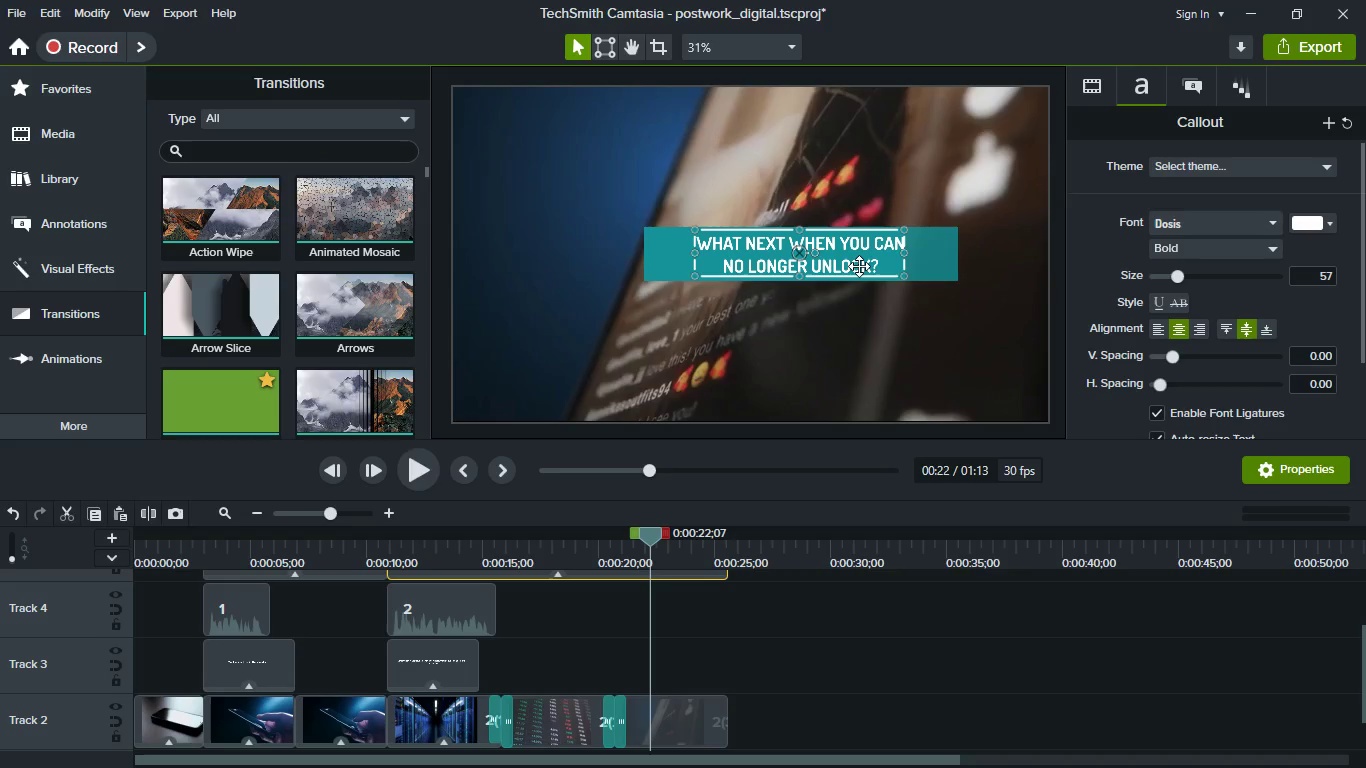 
left_click_drag(start_coordinate=[859, 266], to_coordinate=[818, 264])
 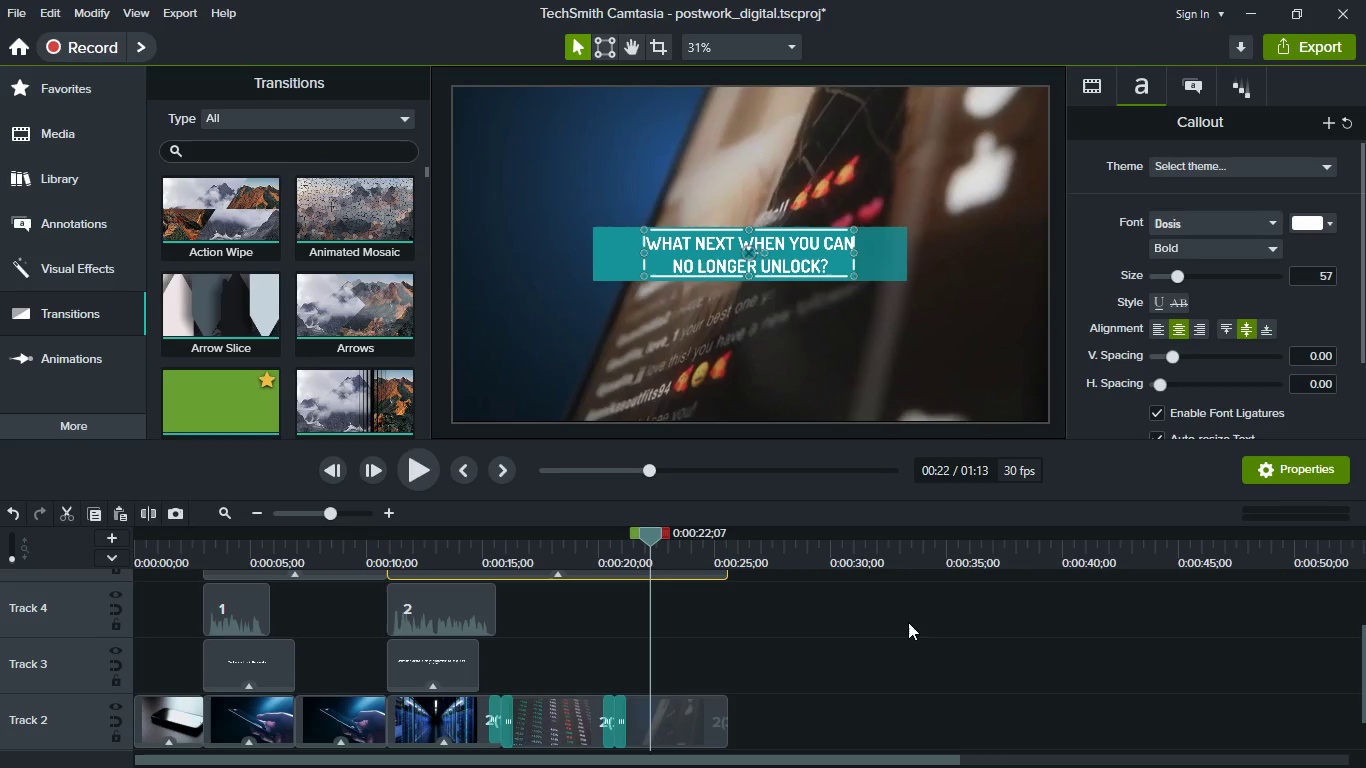 
left_click([907, 624])
 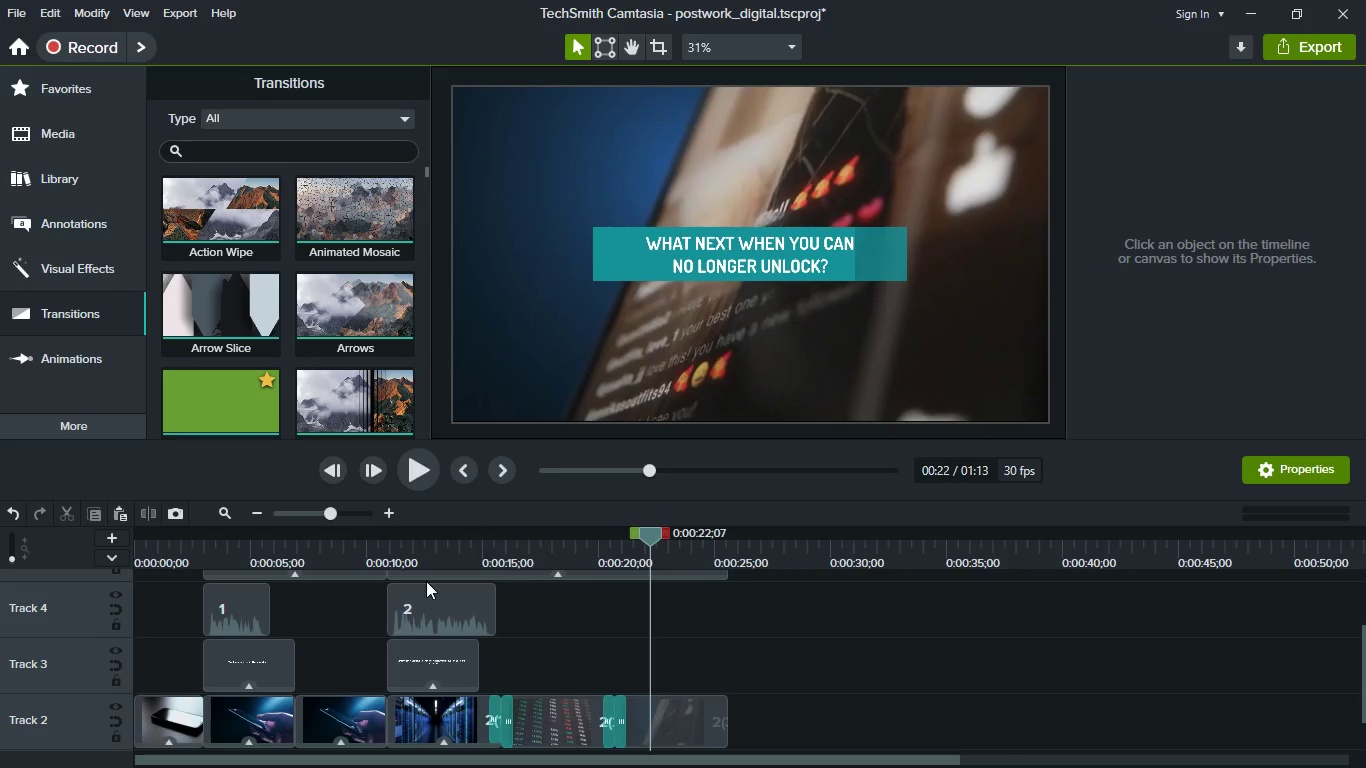 
left_click([412, 554])
 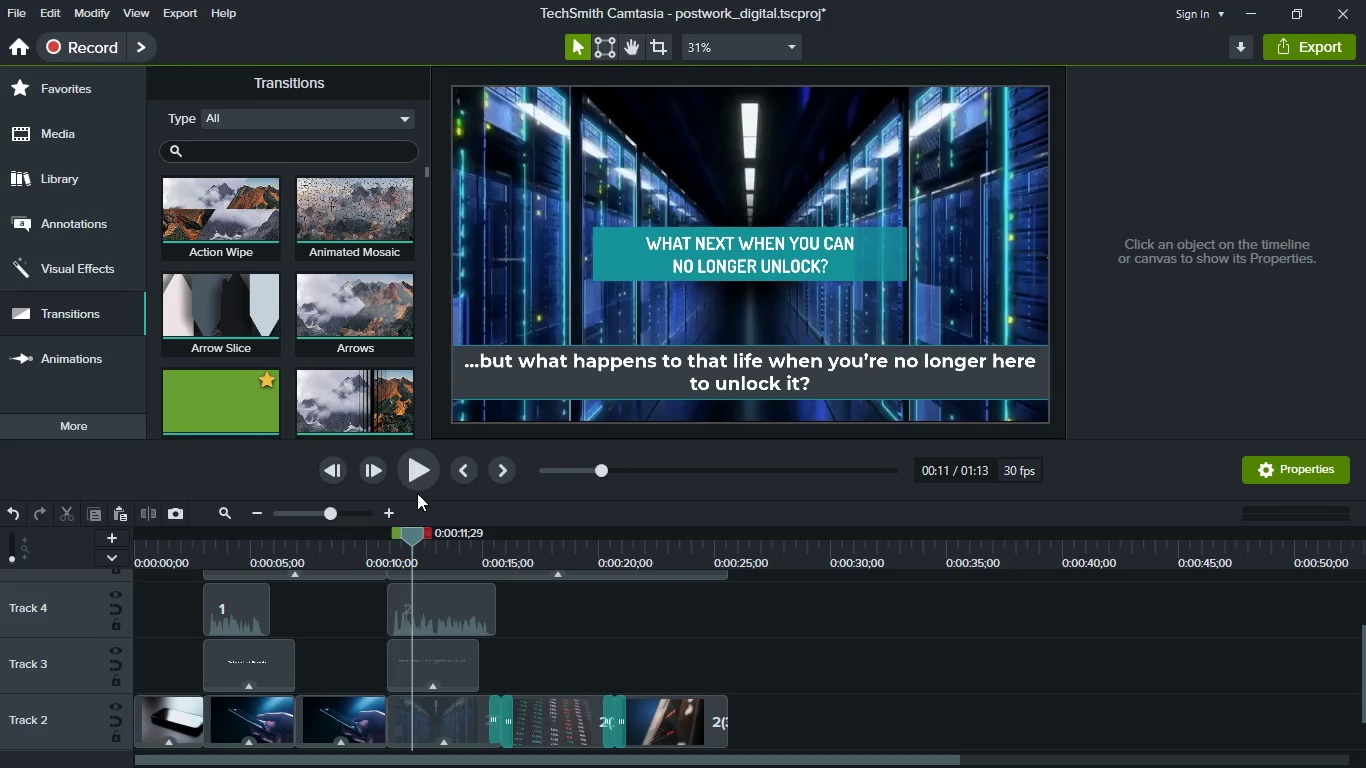 
left_click([416, 491])
 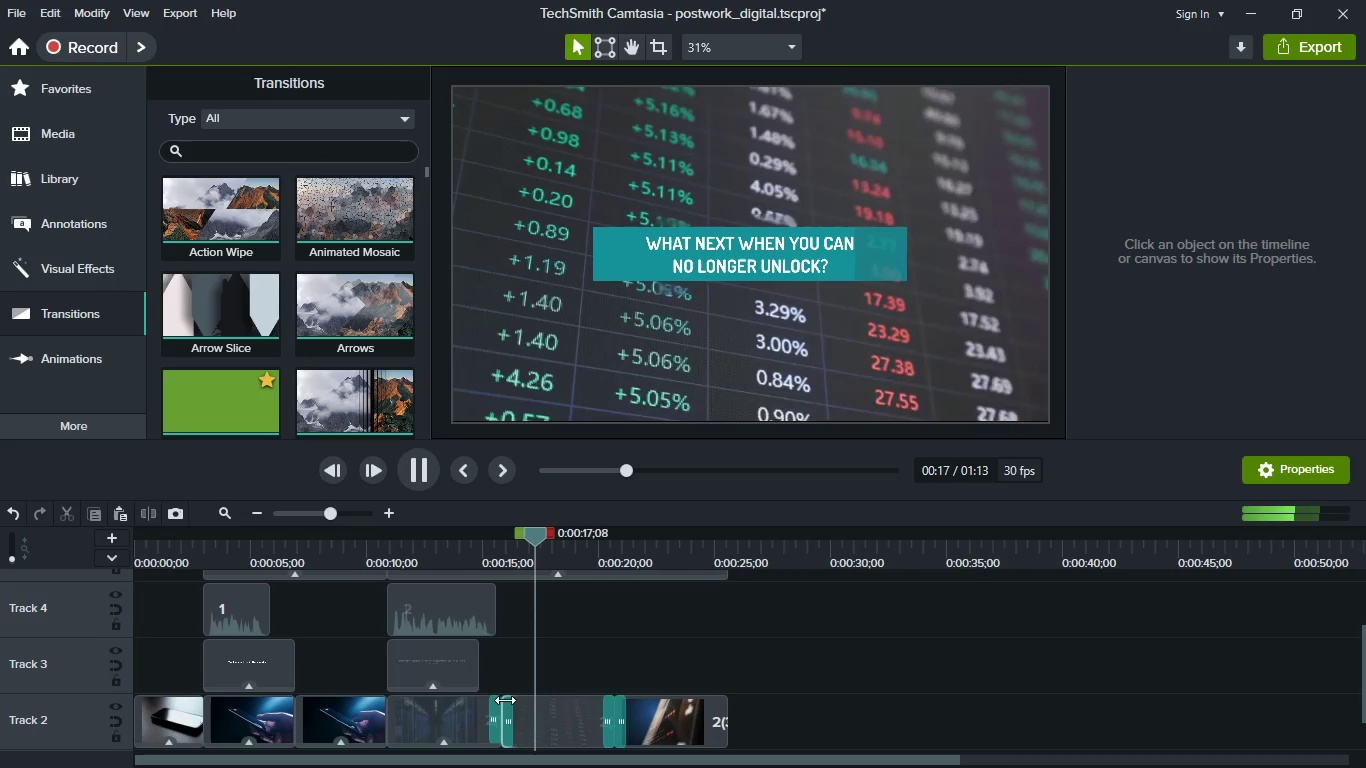 
wait(11.19)
 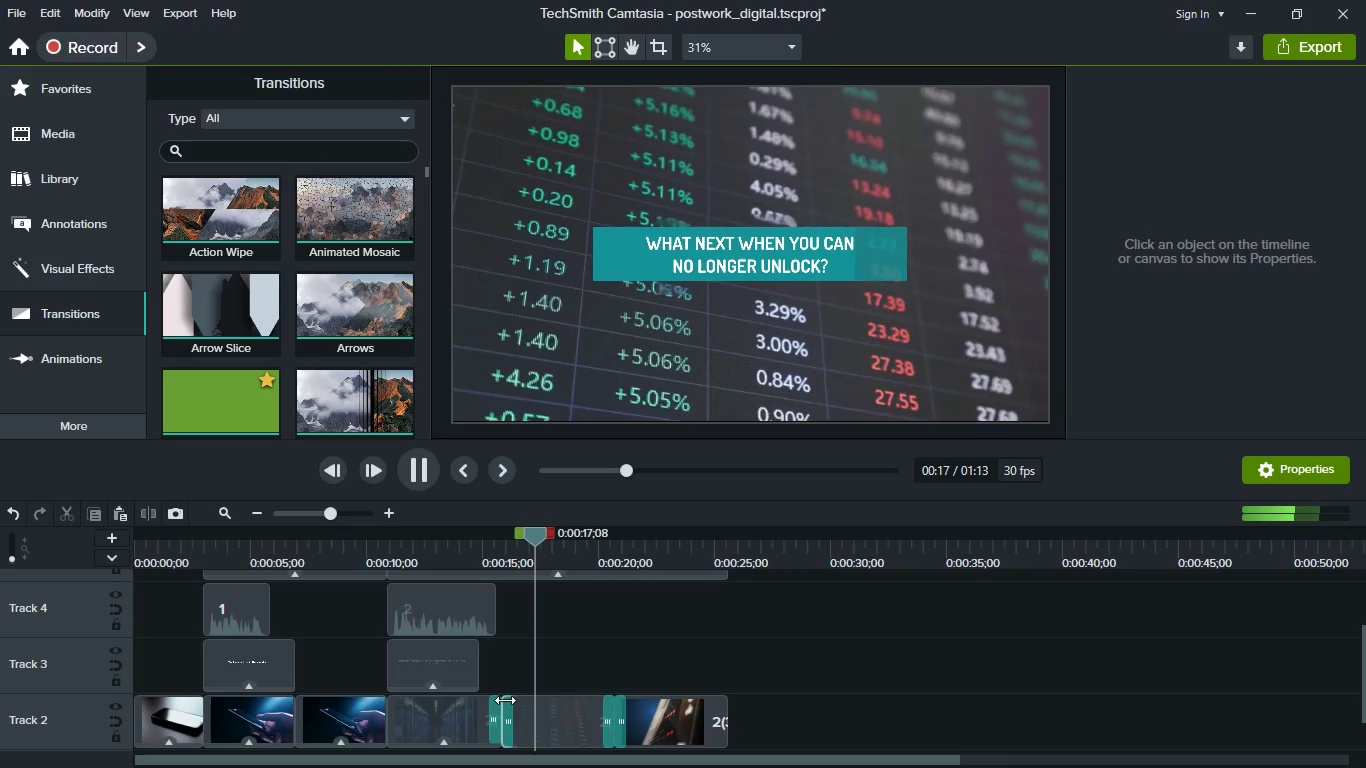 
key(Space)
 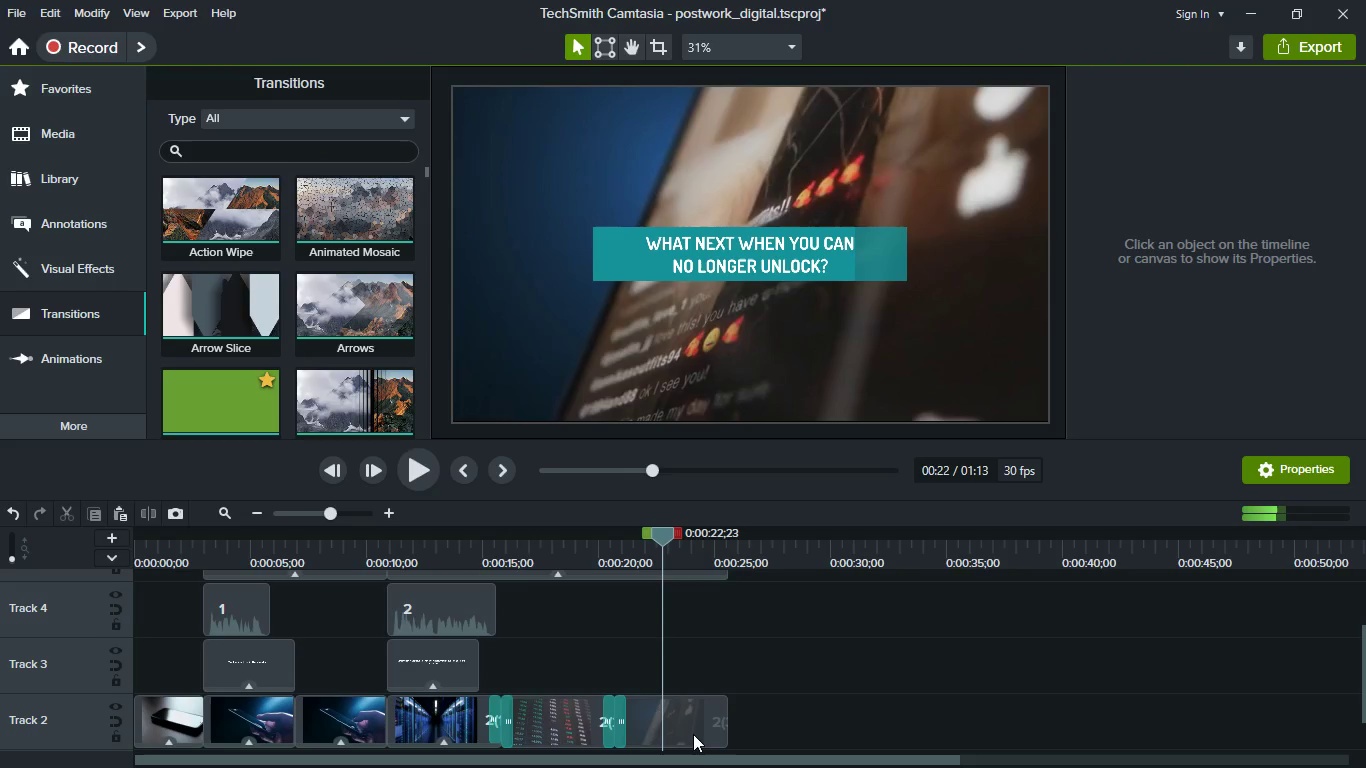 
left_click([694, 735])
 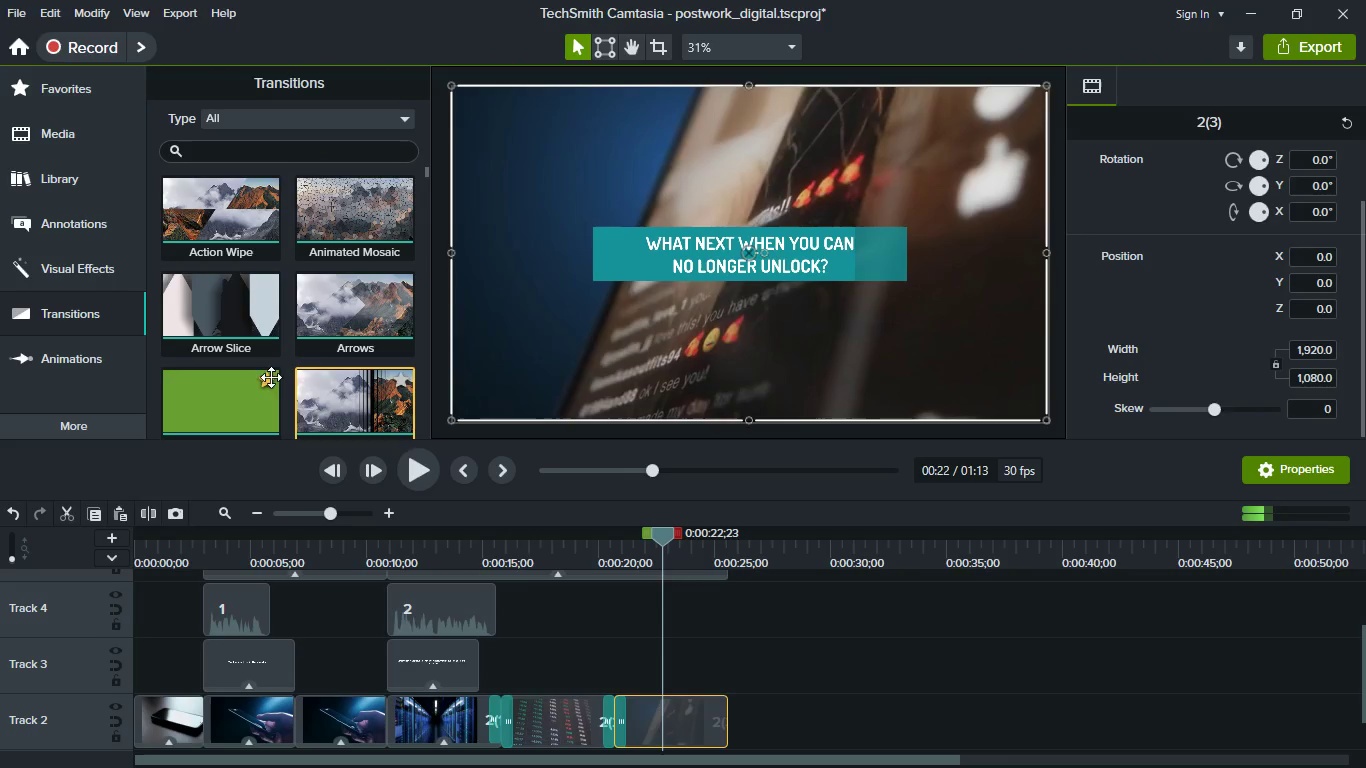 
scroll: coordinate [291, 324], scroll_direction: up, amount: 8.0
 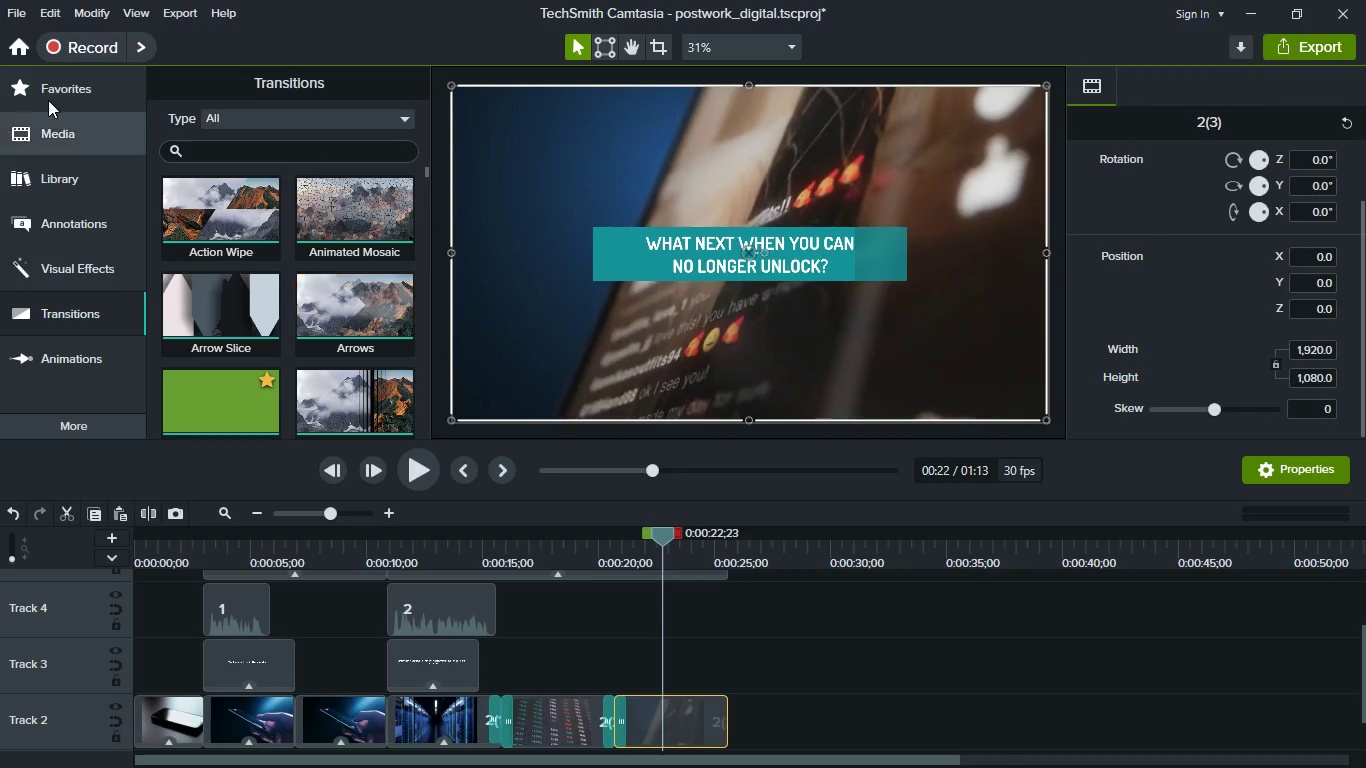 
left_click([97, 91])
 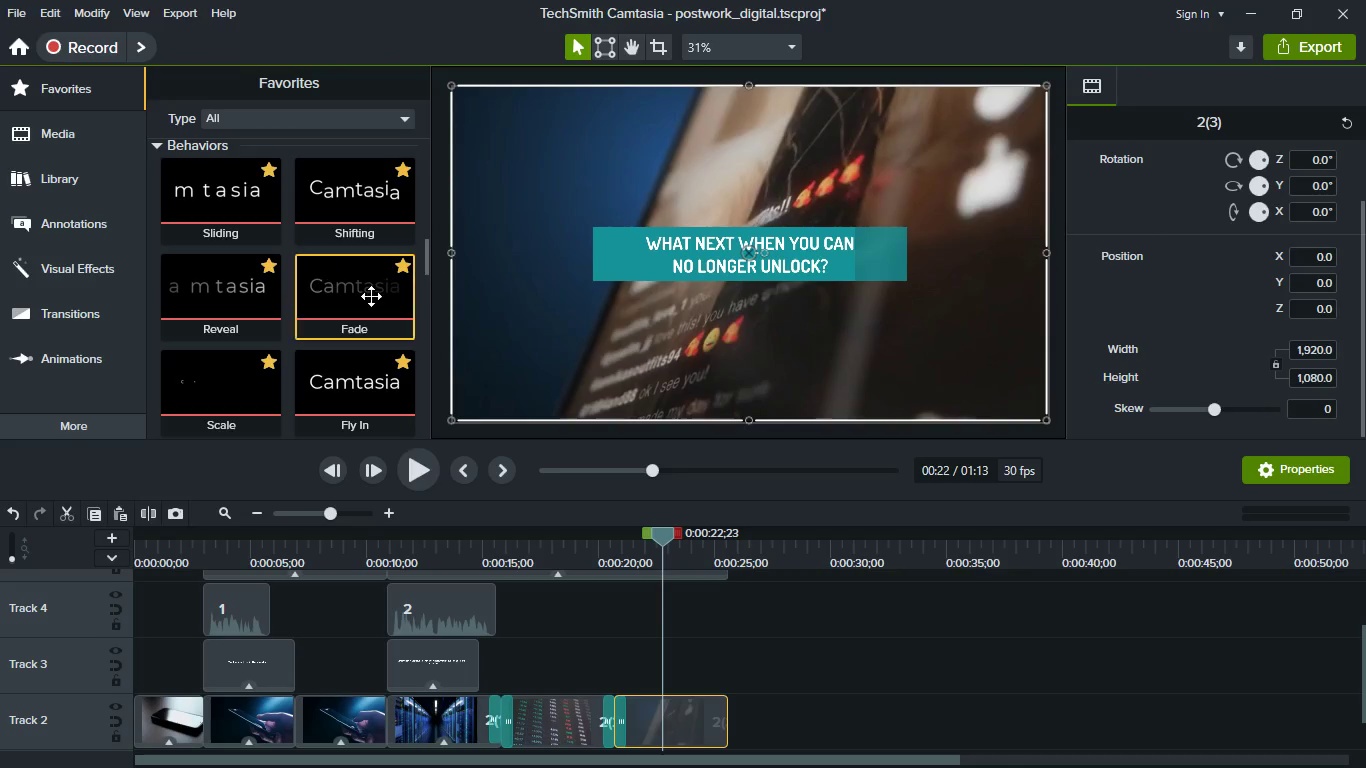 
left_click_drag(start_coordinate=[371, 296], to_coordinate=[699, 701])
 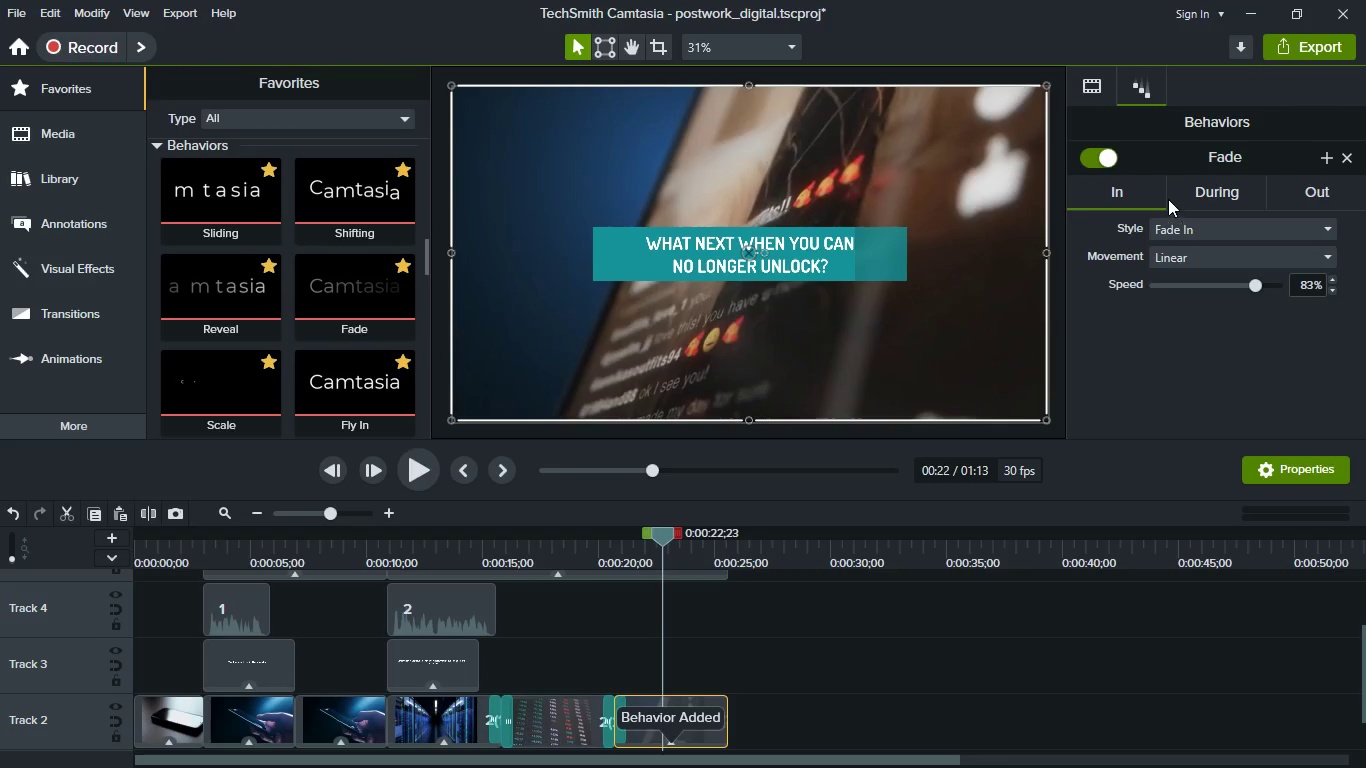 
left_click([1190, 227])
 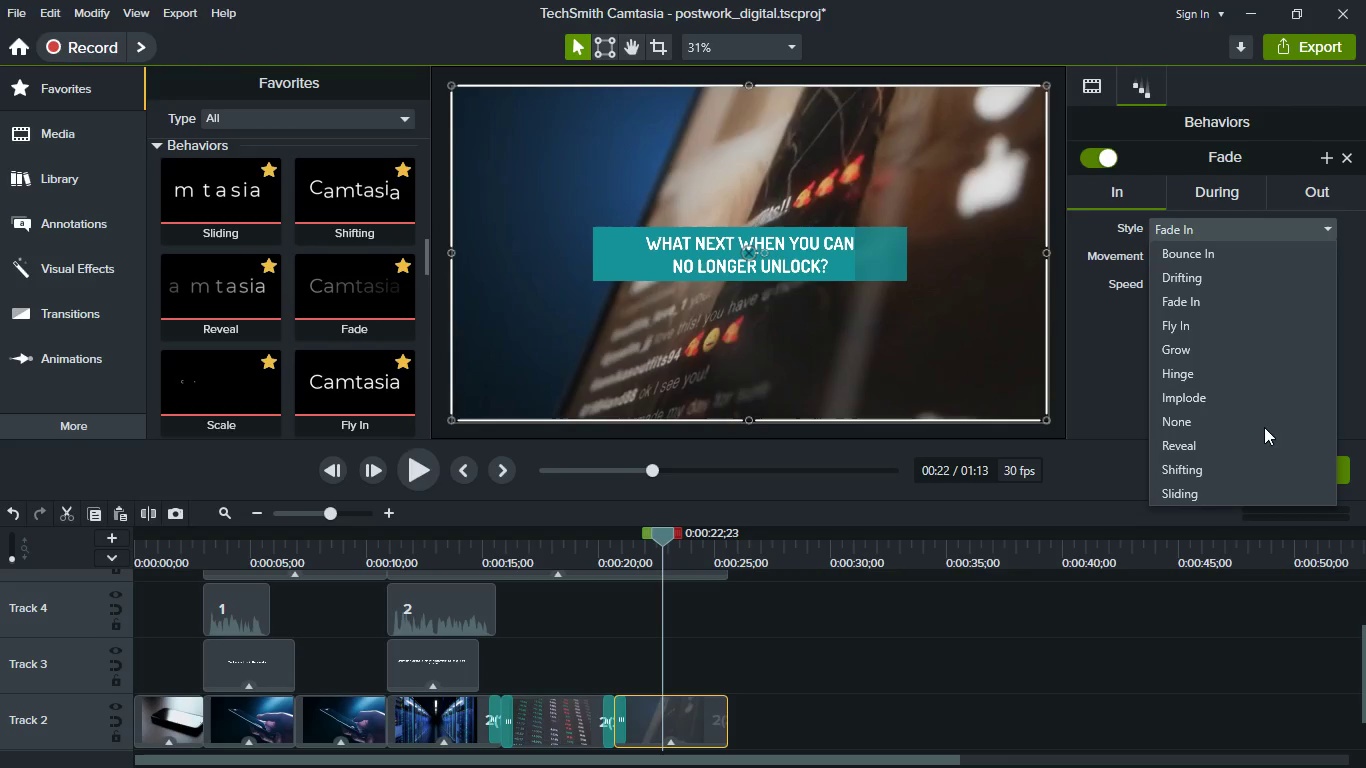 
left_click([1255, 424])
 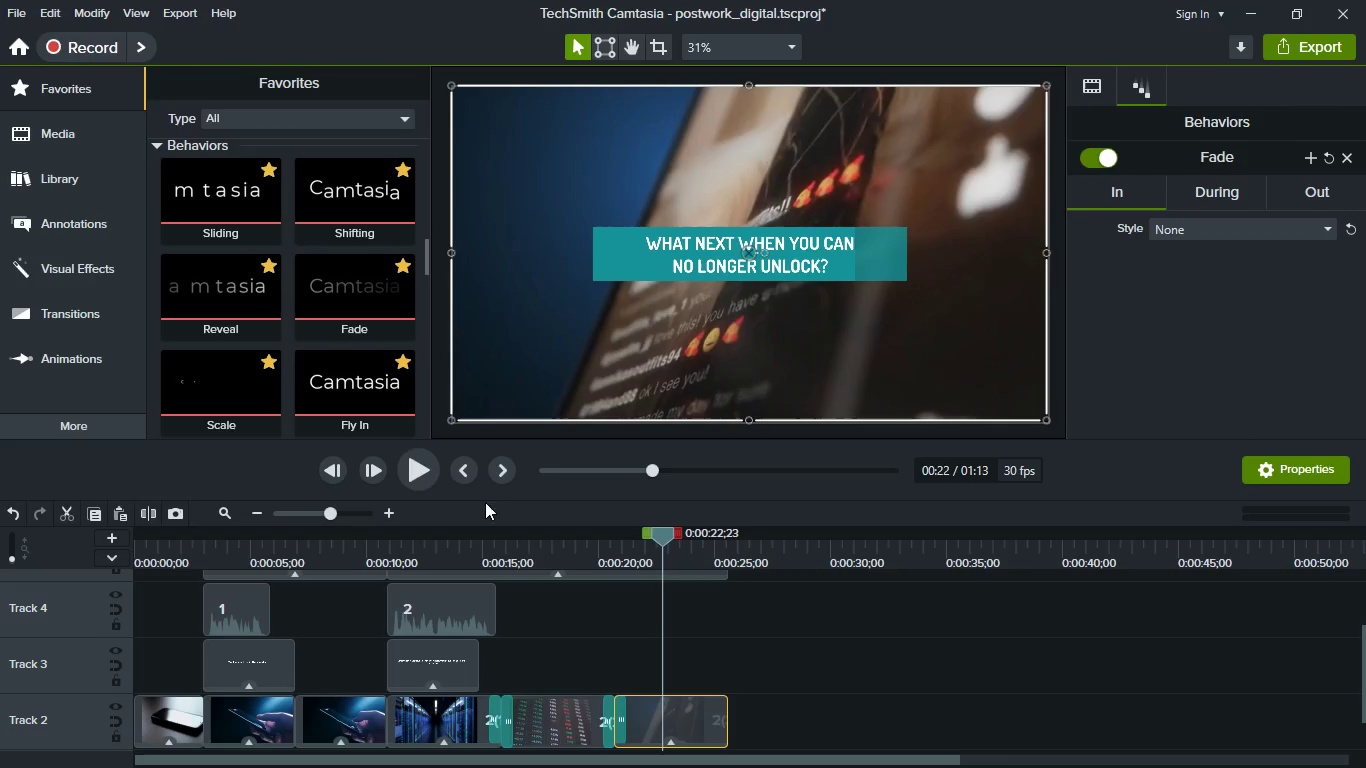 
left_click([414, 485])
 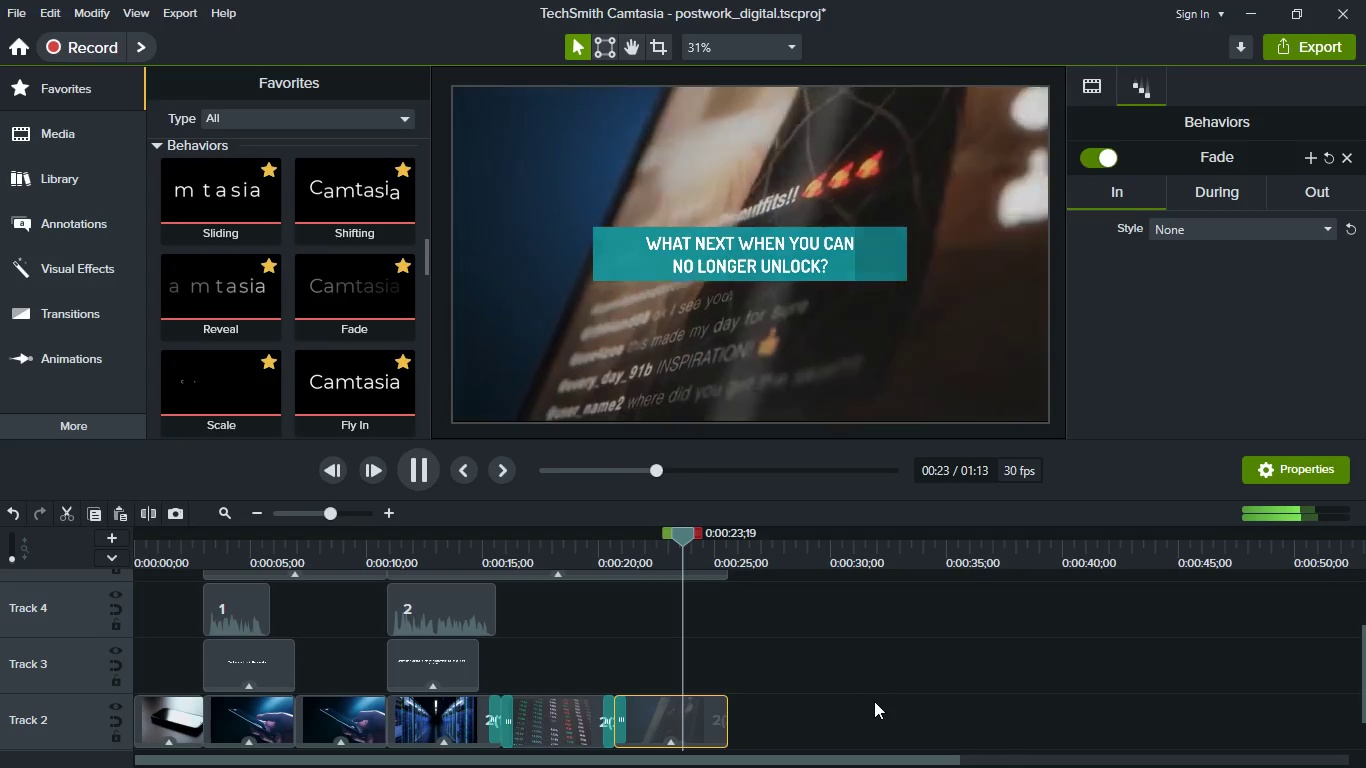 
left_click([864, 691])
 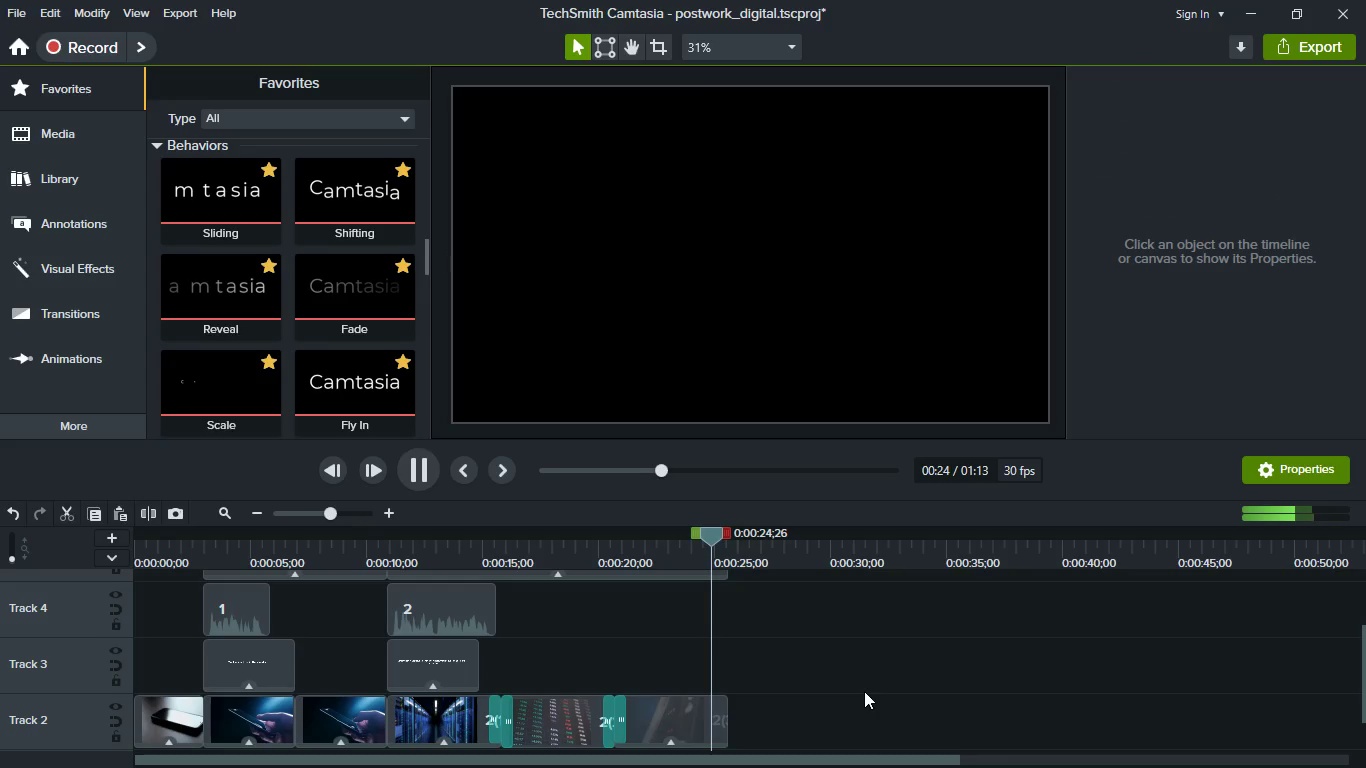 
key(Space)
 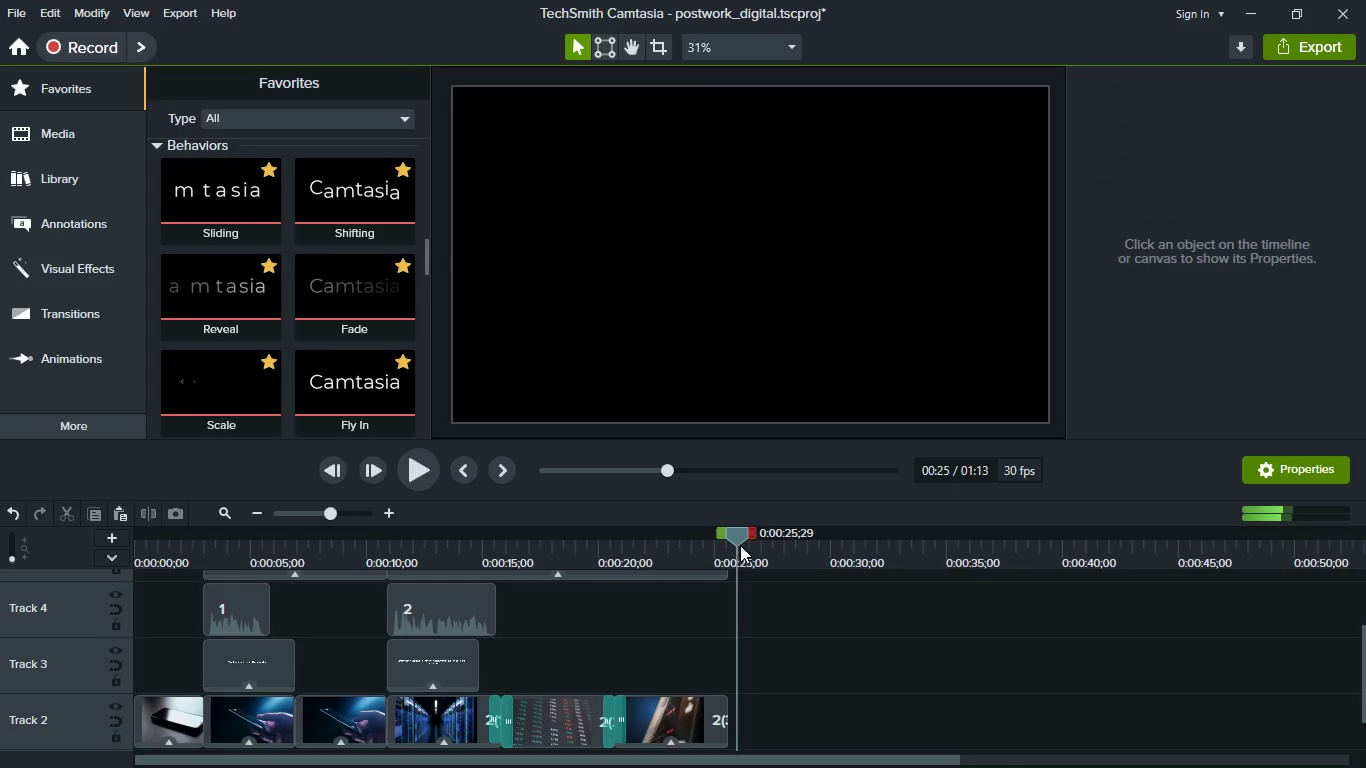 
left_click_drag(start_coordinate=[740, 544], to_coordinate=[731, 539])
 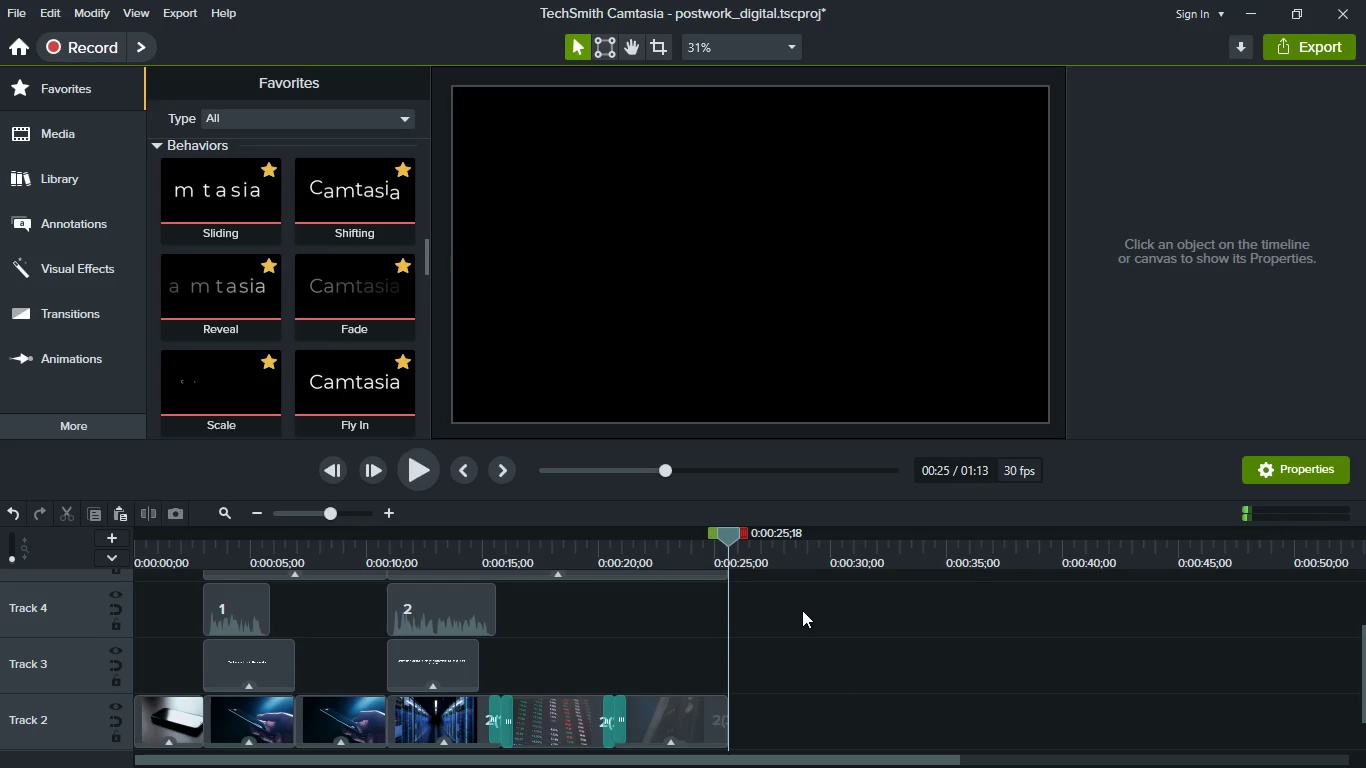 
key(Meta+MetaLeft)
 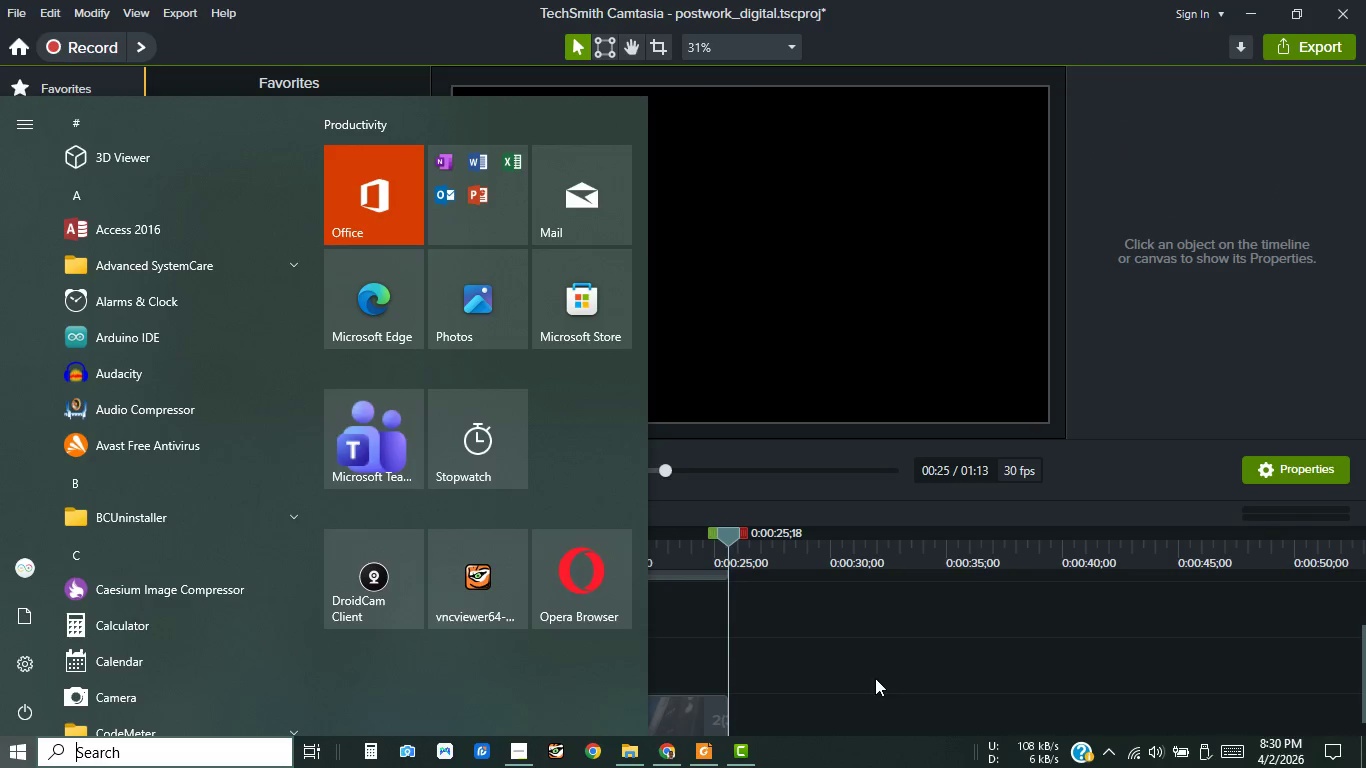 
key(Meta+MetaLeft)
 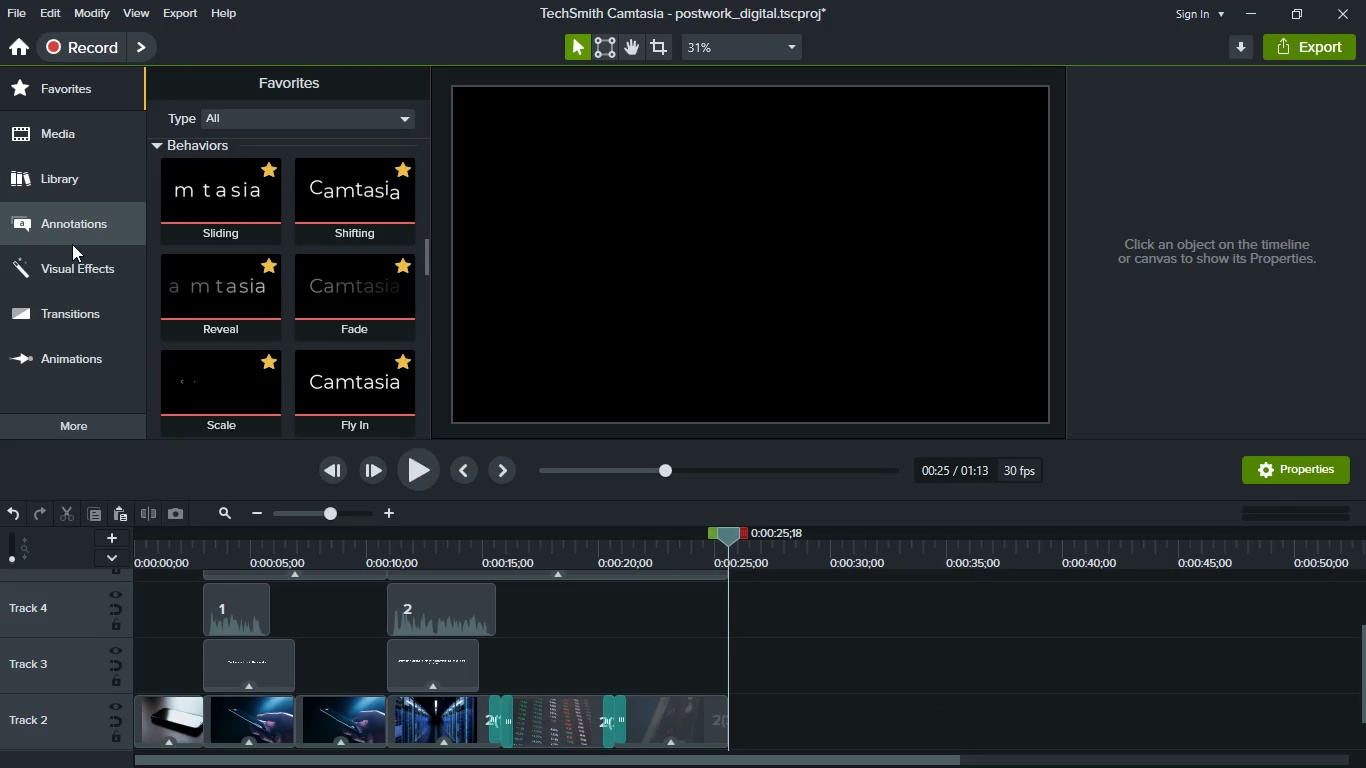 
left_click([63, 144])
 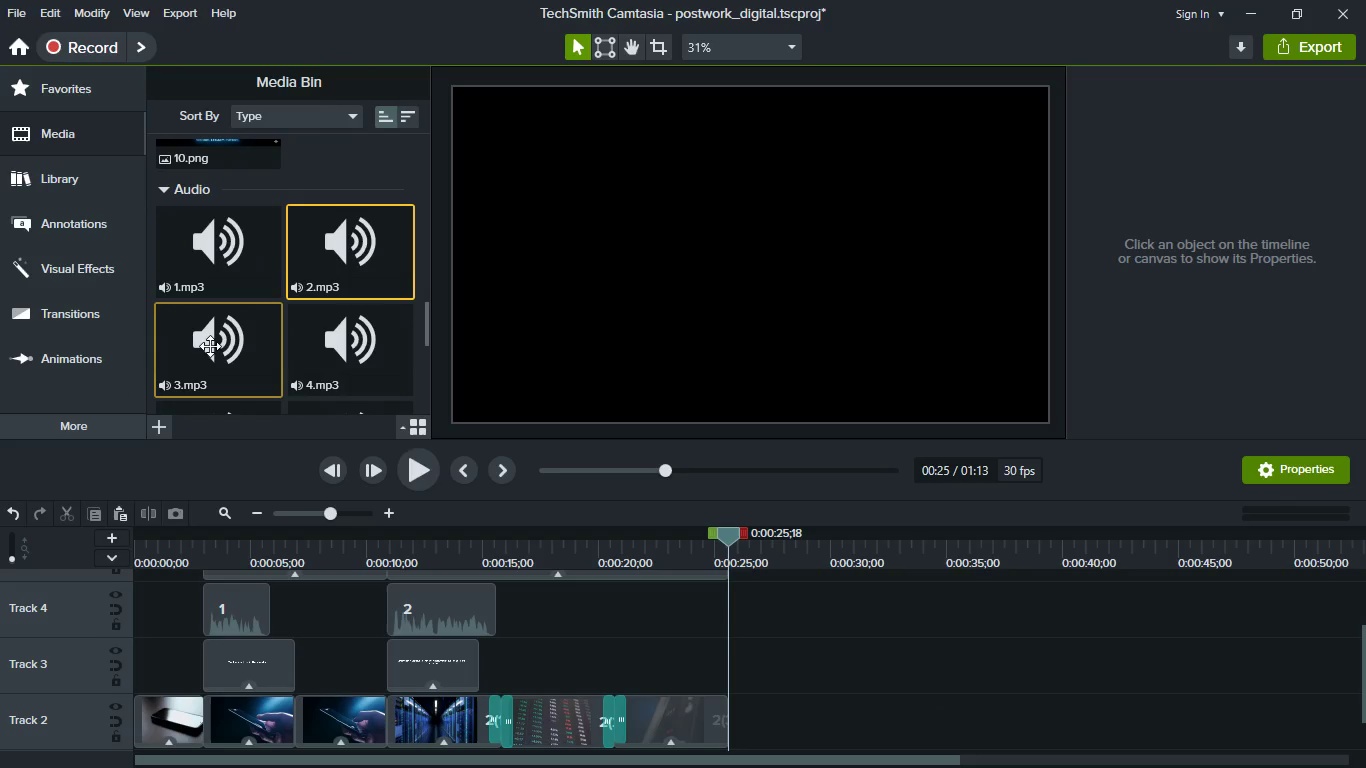 
mouse_move([285, 376])
 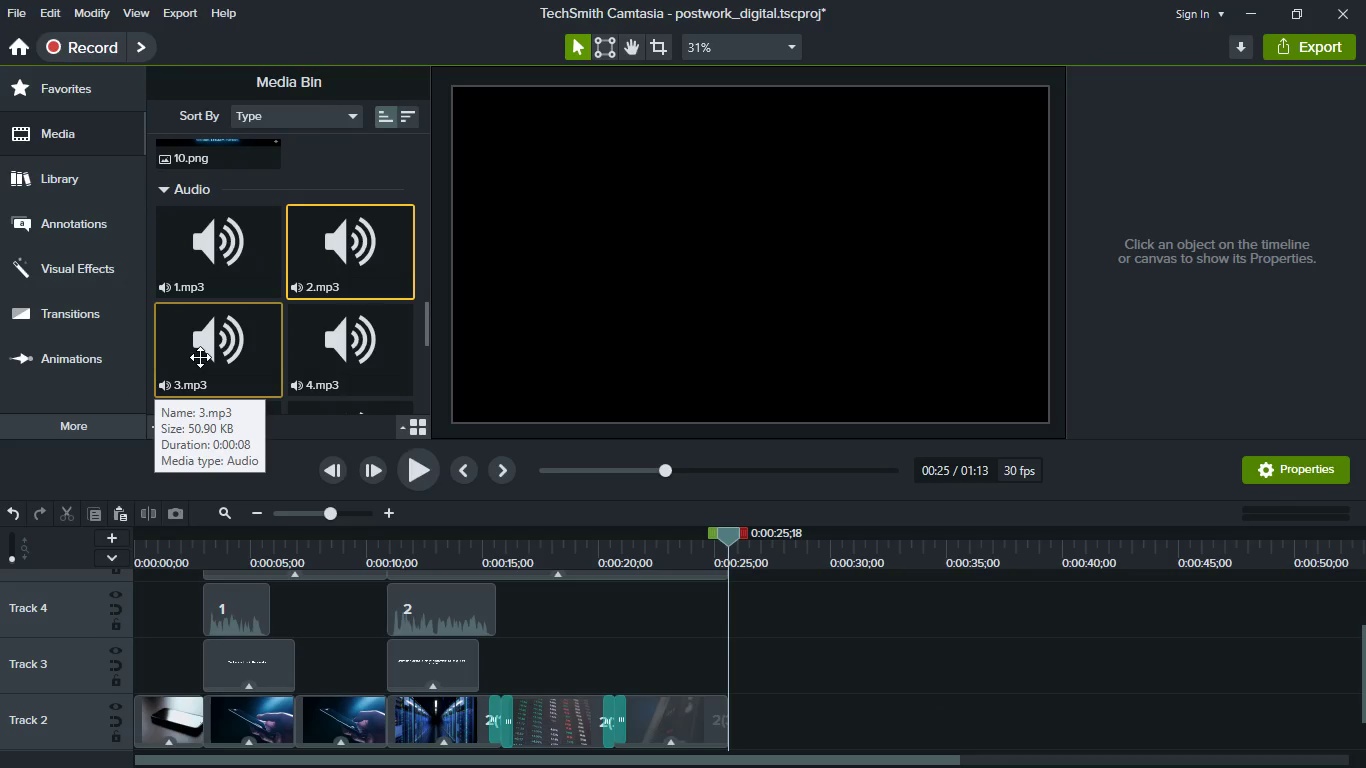 
left_click_drag(start_coordinate=[200, 357], to_coordinate=[777, 602])
 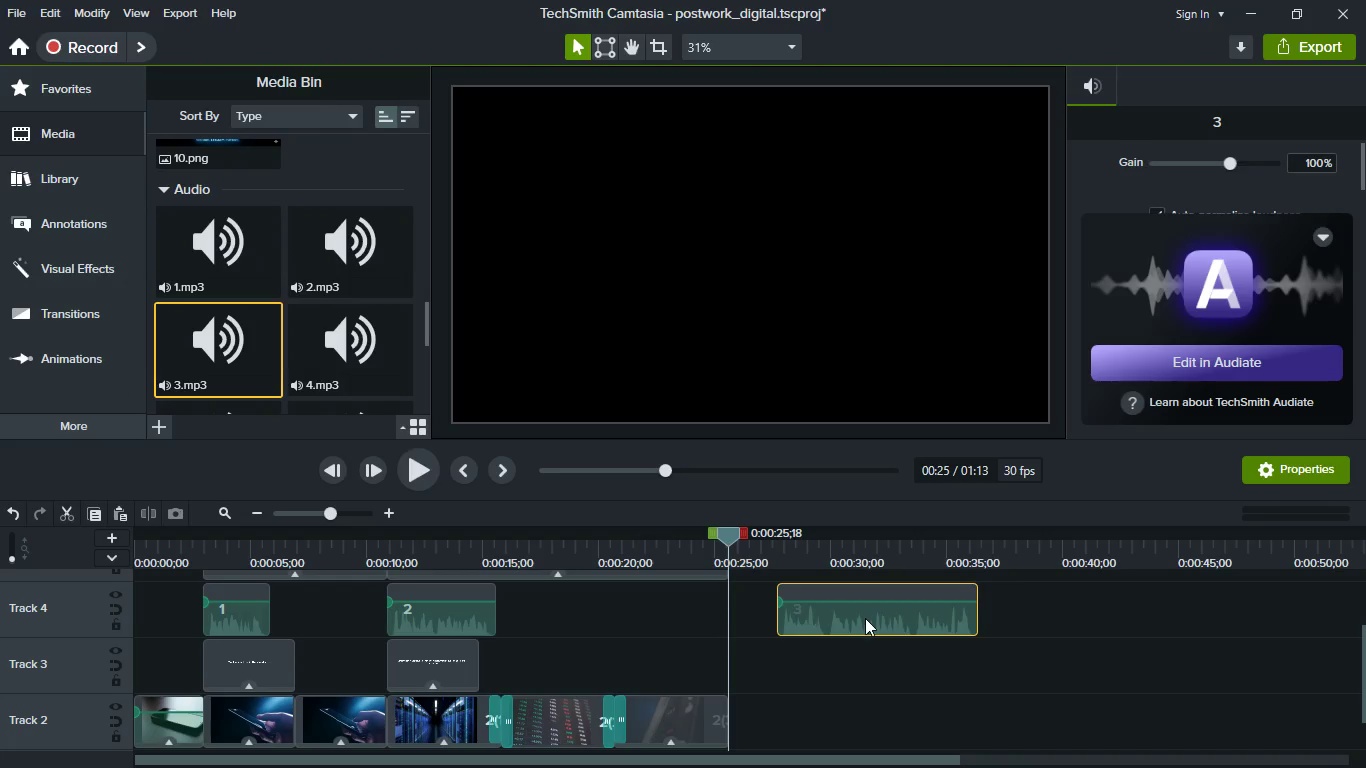 
left_click_drag(start_coordinate=[865, 623], to_coordinate=[819, 622])
 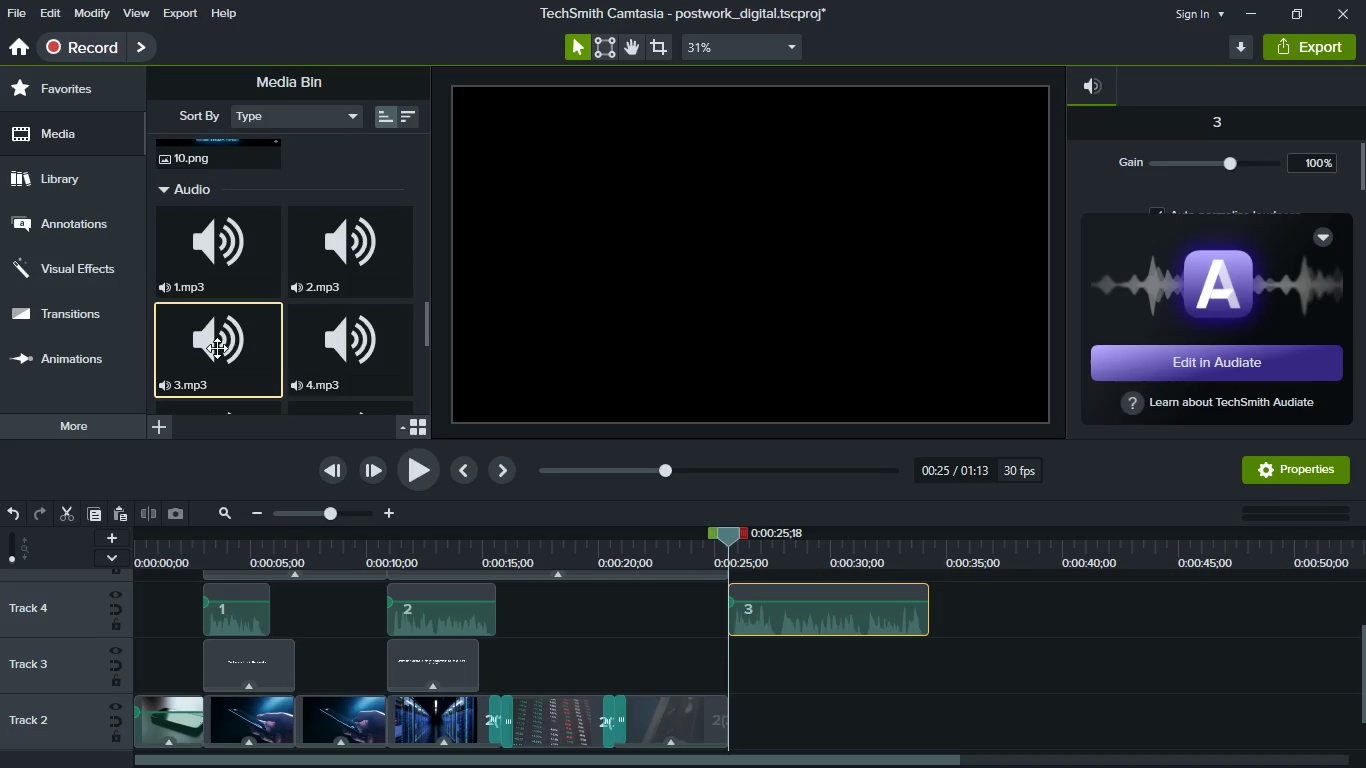 
scroll: coordinate [217, 348], scroll_direction: down, amount: 8.0
 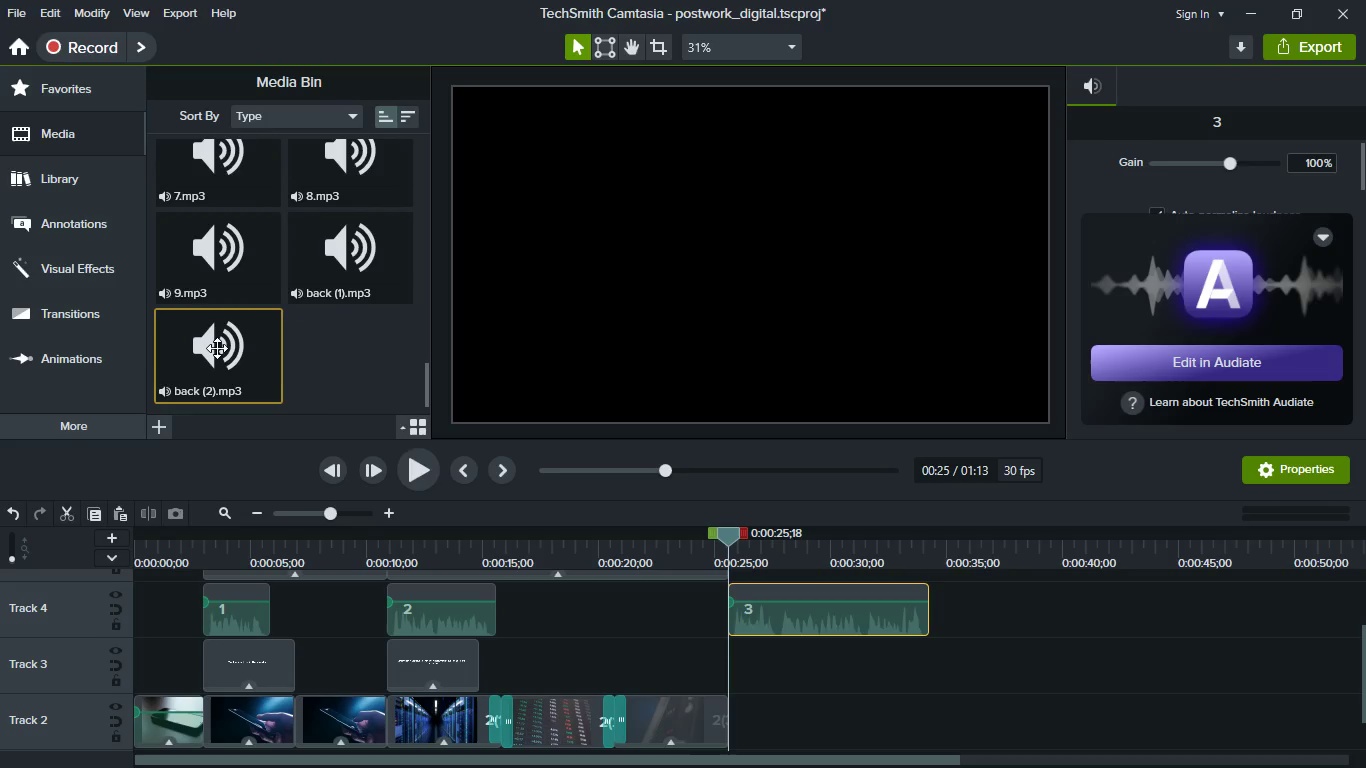 
scroll: coordinate [217, 348], scroll_direction: up, amount: 14.0
 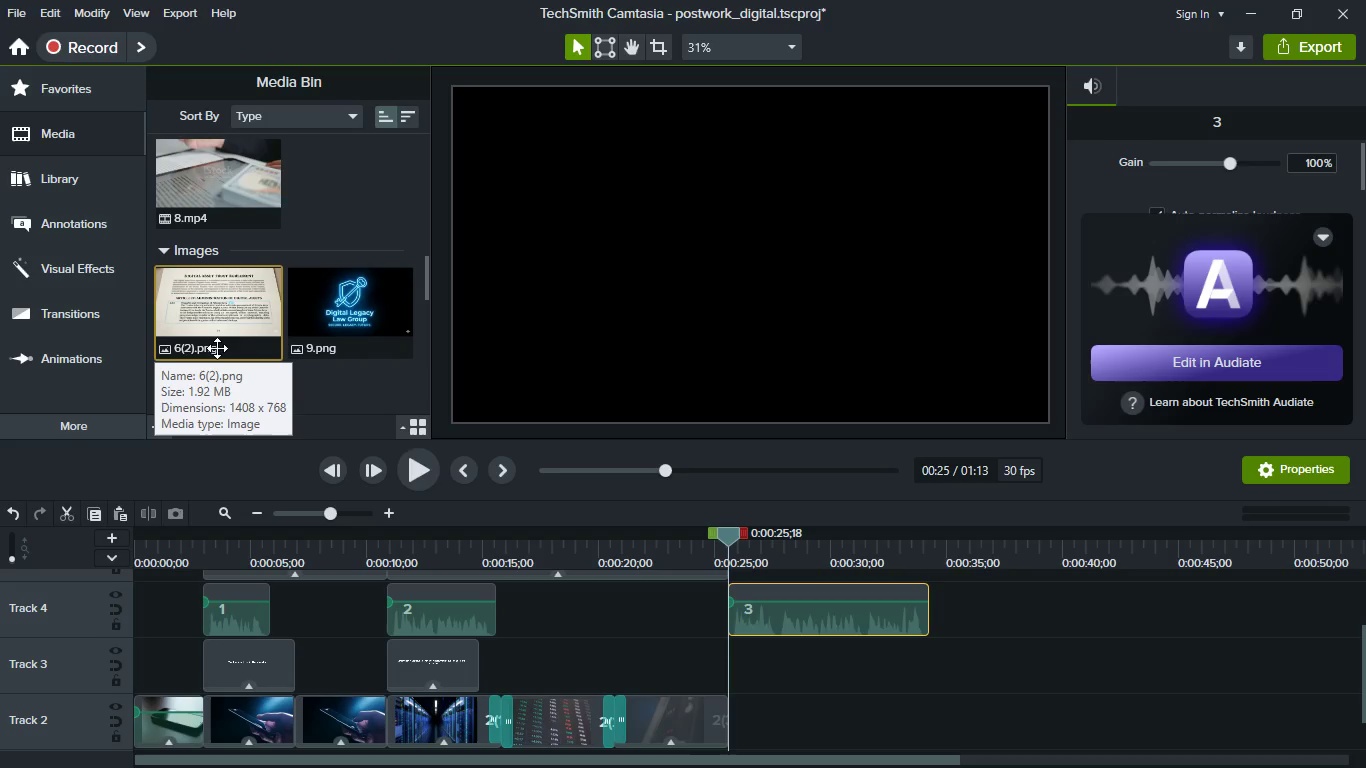 
scroll: coordinate [217, 348], scroll_direction: down, amount: 1.0
 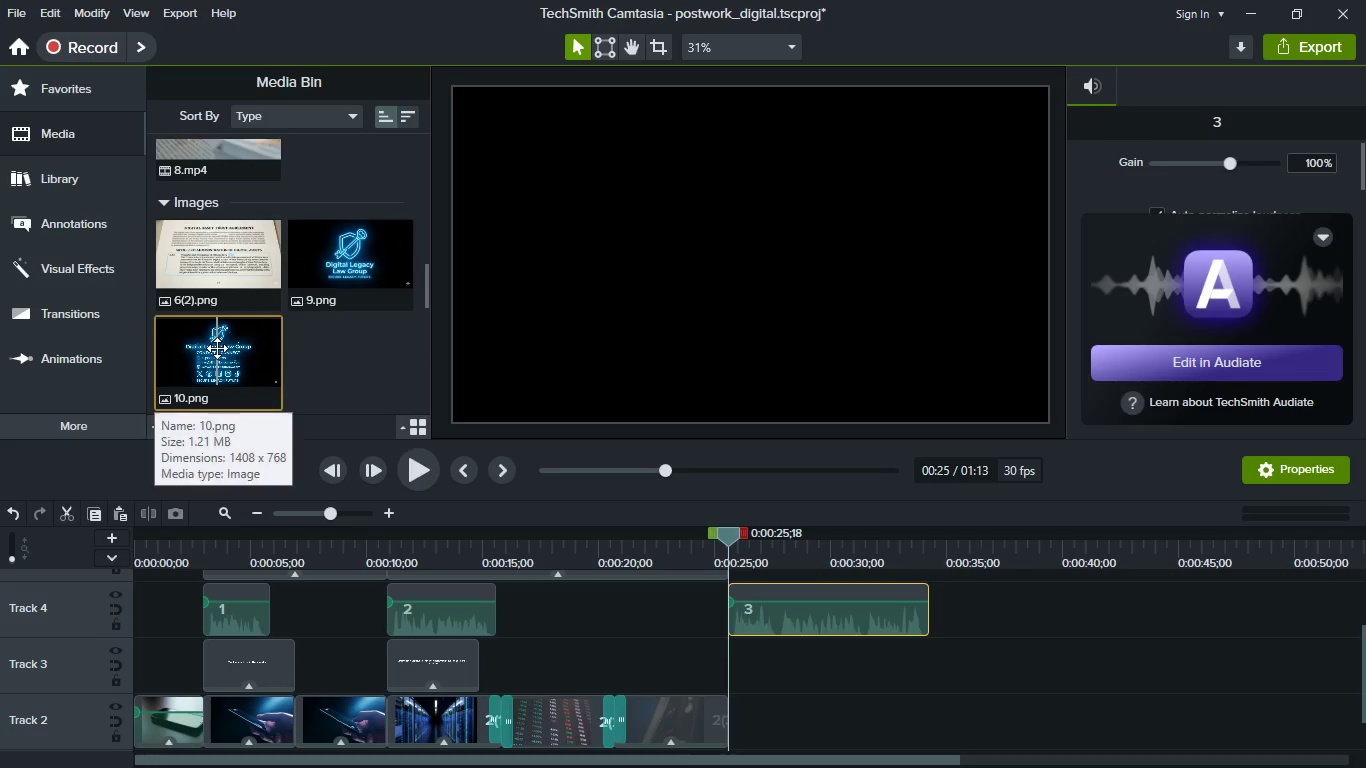 
scroll: coordinate [217, 348], scroll_direction: up, amount: 6.0
 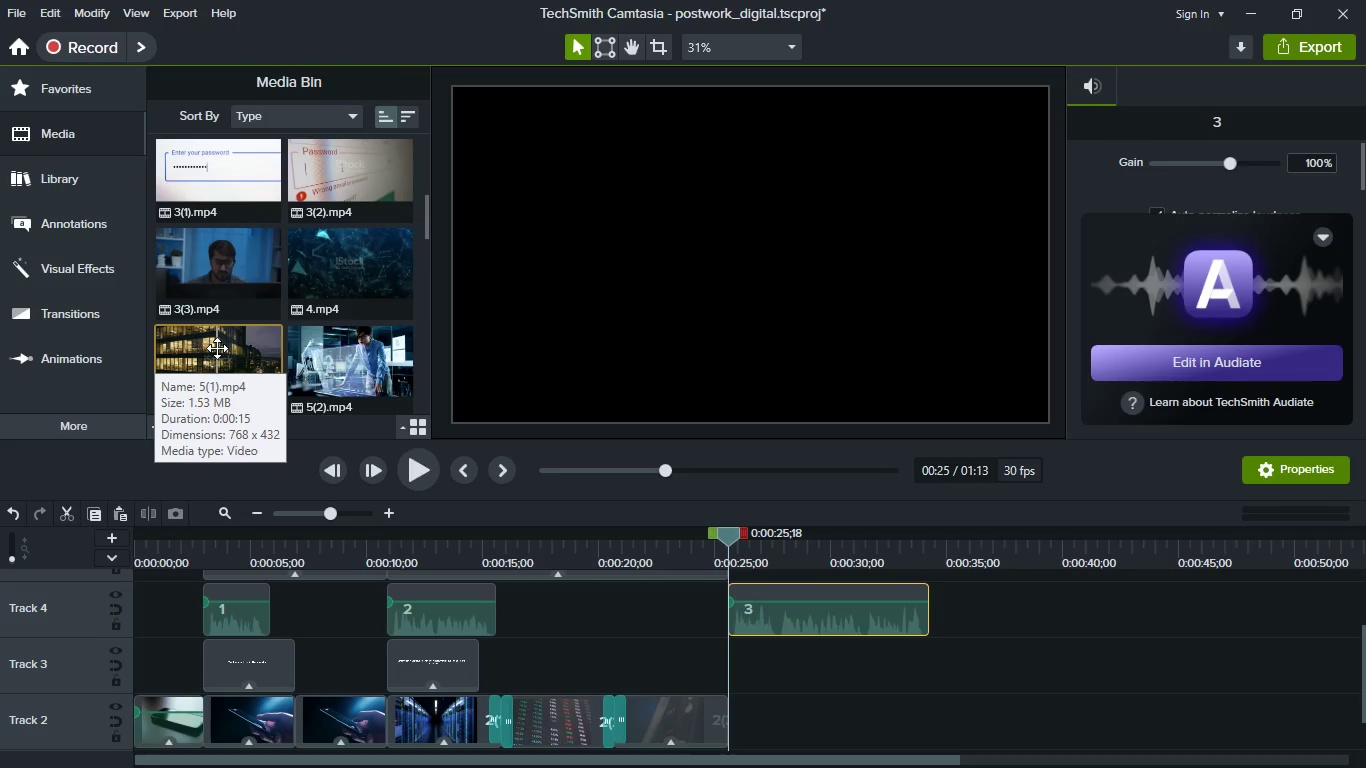 
mouse_move([243, 307])
 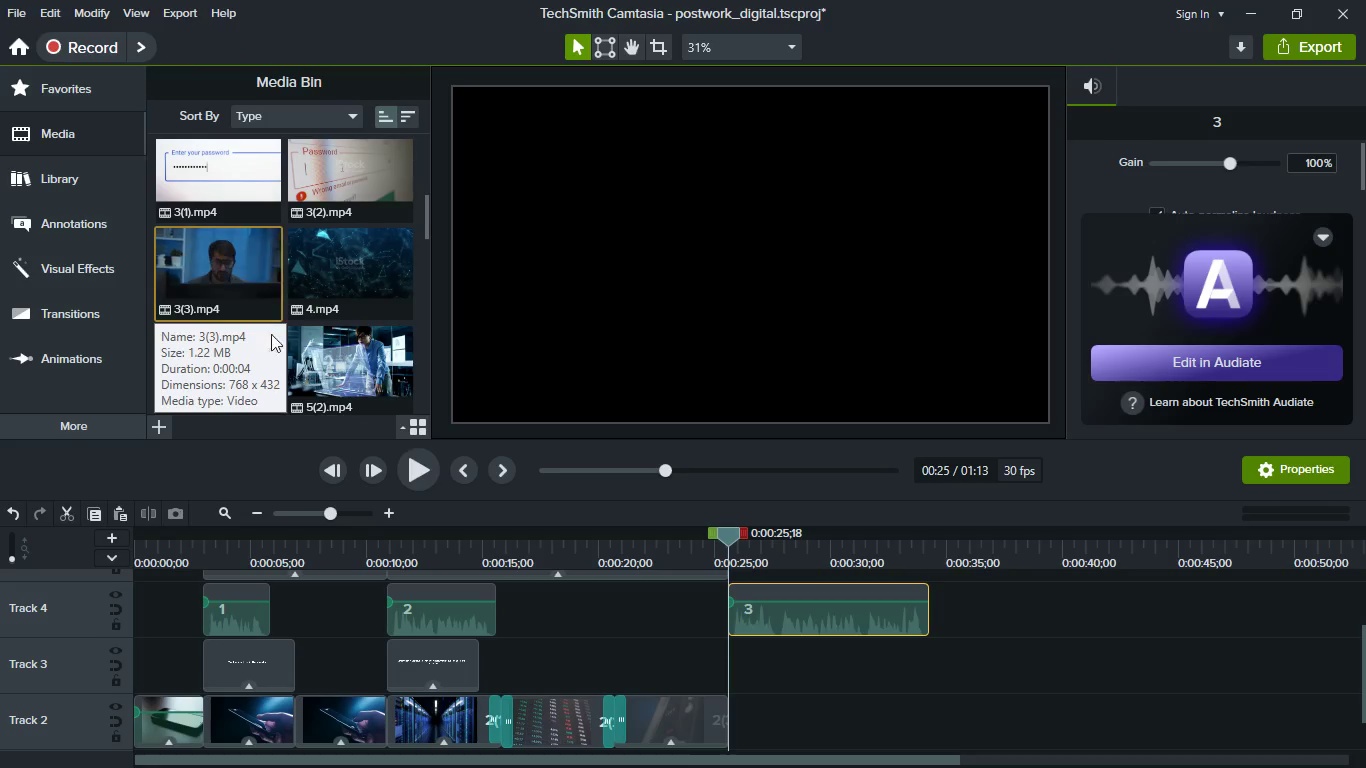 
wait(5.58)
 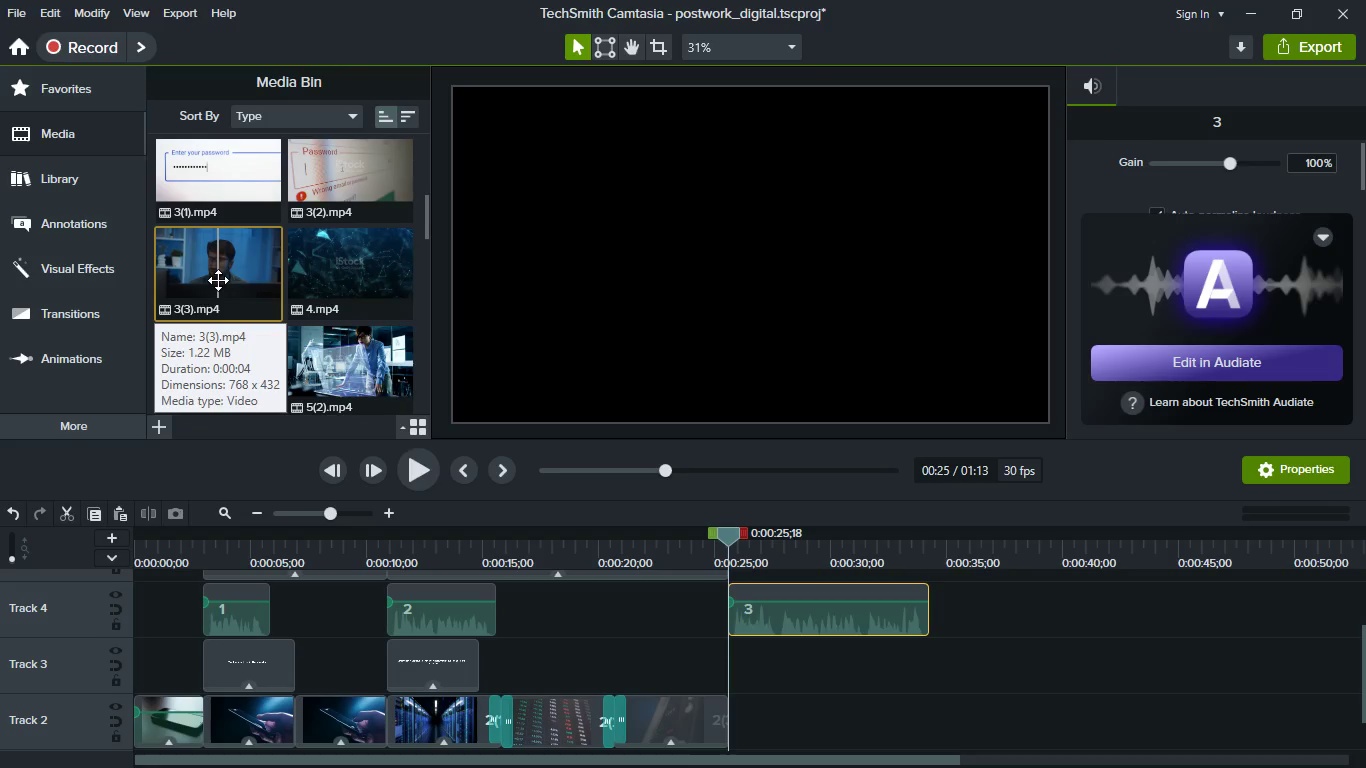 
scroll: coordinate [285, 351], scroll_direction: up, amount: 1.0
 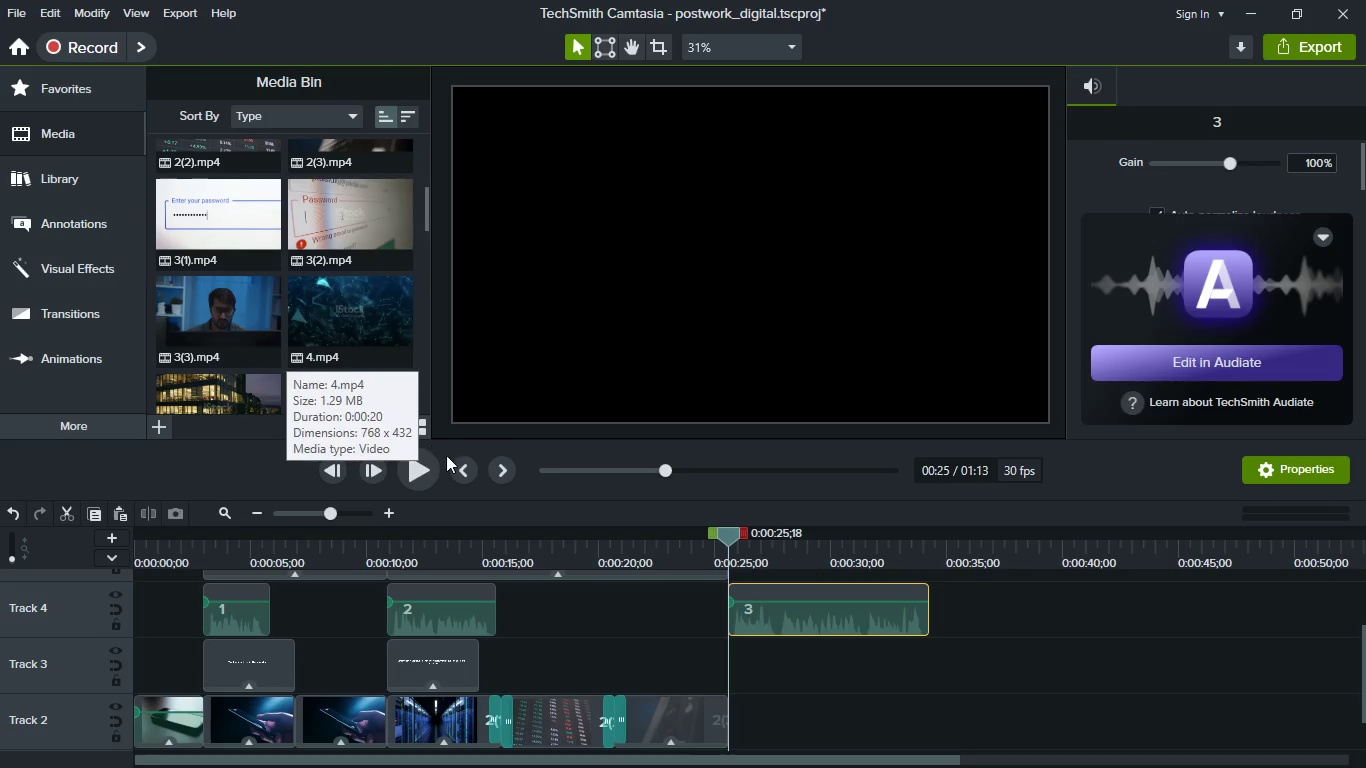 
left_click([435, 462])
 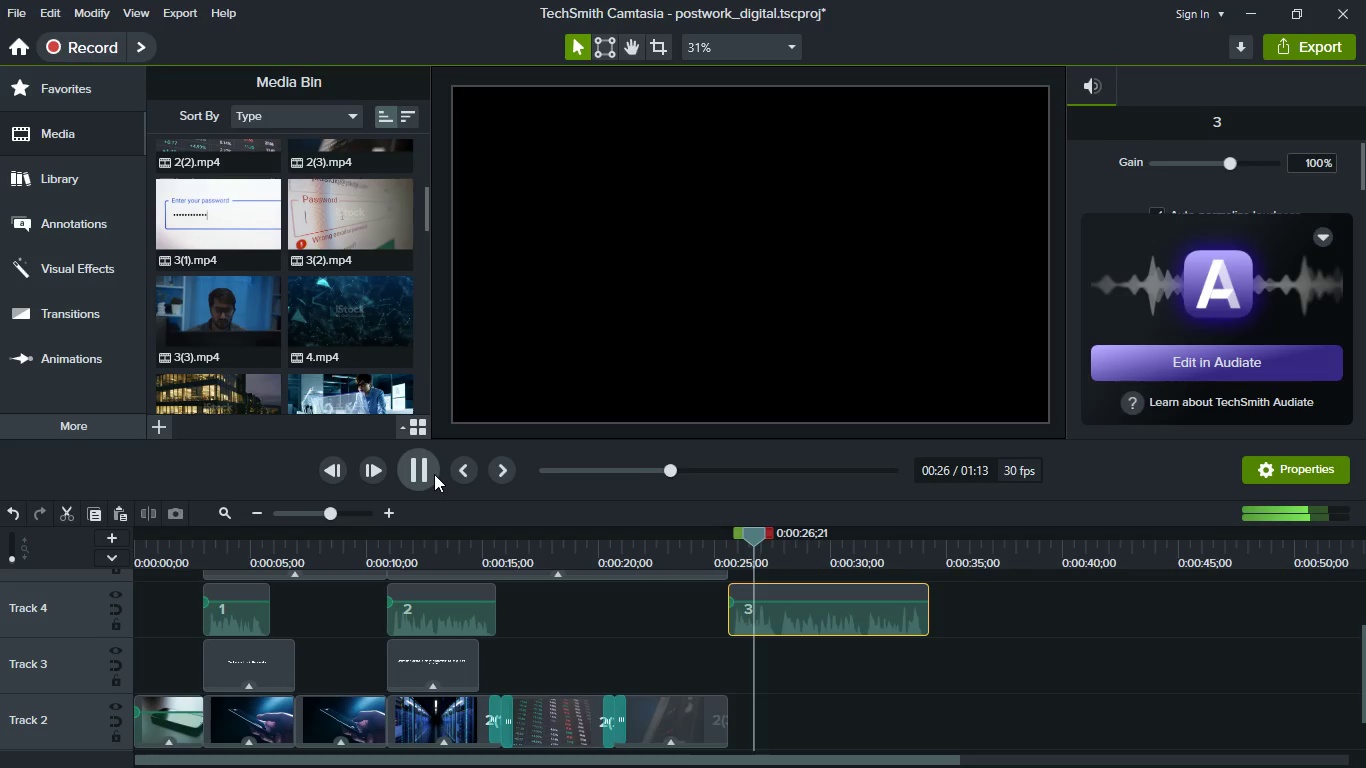 
left_click([434, 474])
 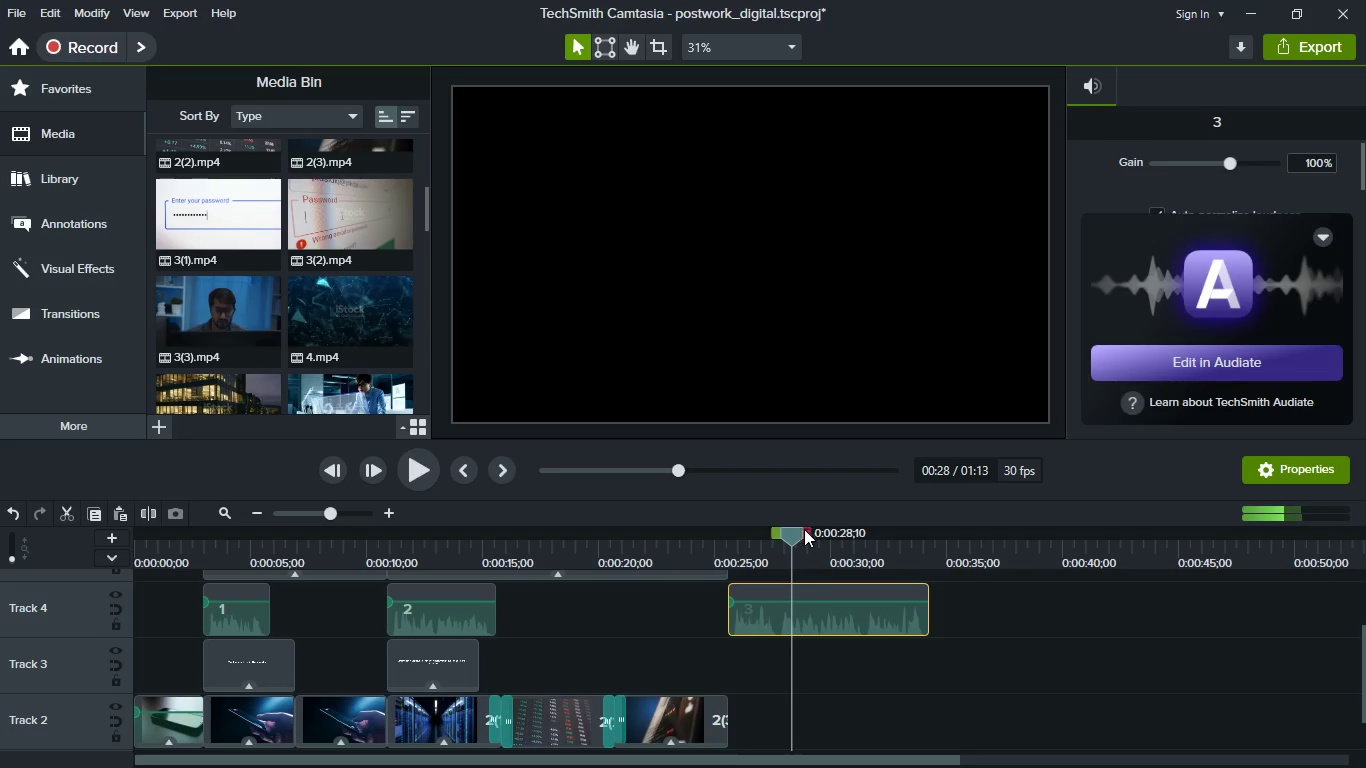 
left_click_drag(start_coordinate=[796, 534], to_coordinate=[737, 542])
 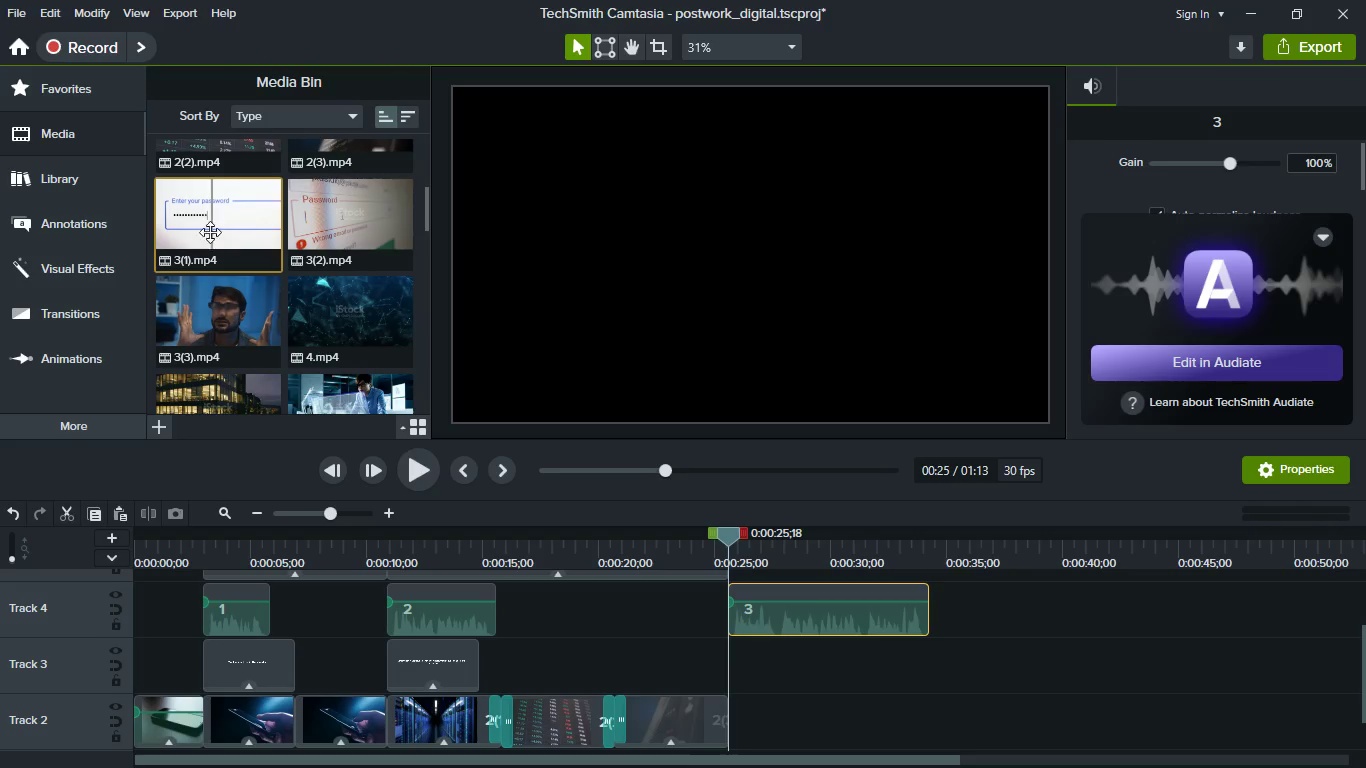 
left_click_drag(start_coordinate=[207, 220], to_coordinate=[820, 717])
 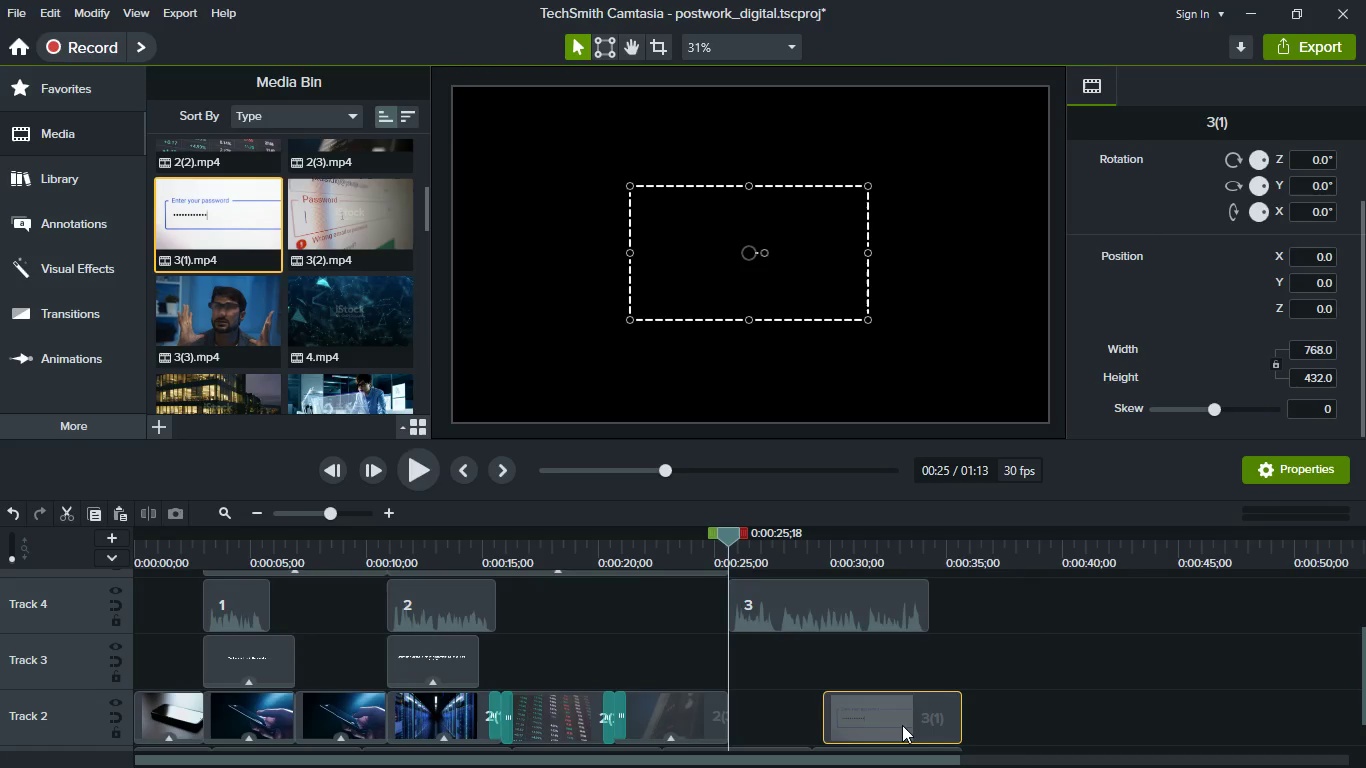 
left_click_drag(start_coordinate=[902, 725], to_coordinate=[781, 723])
 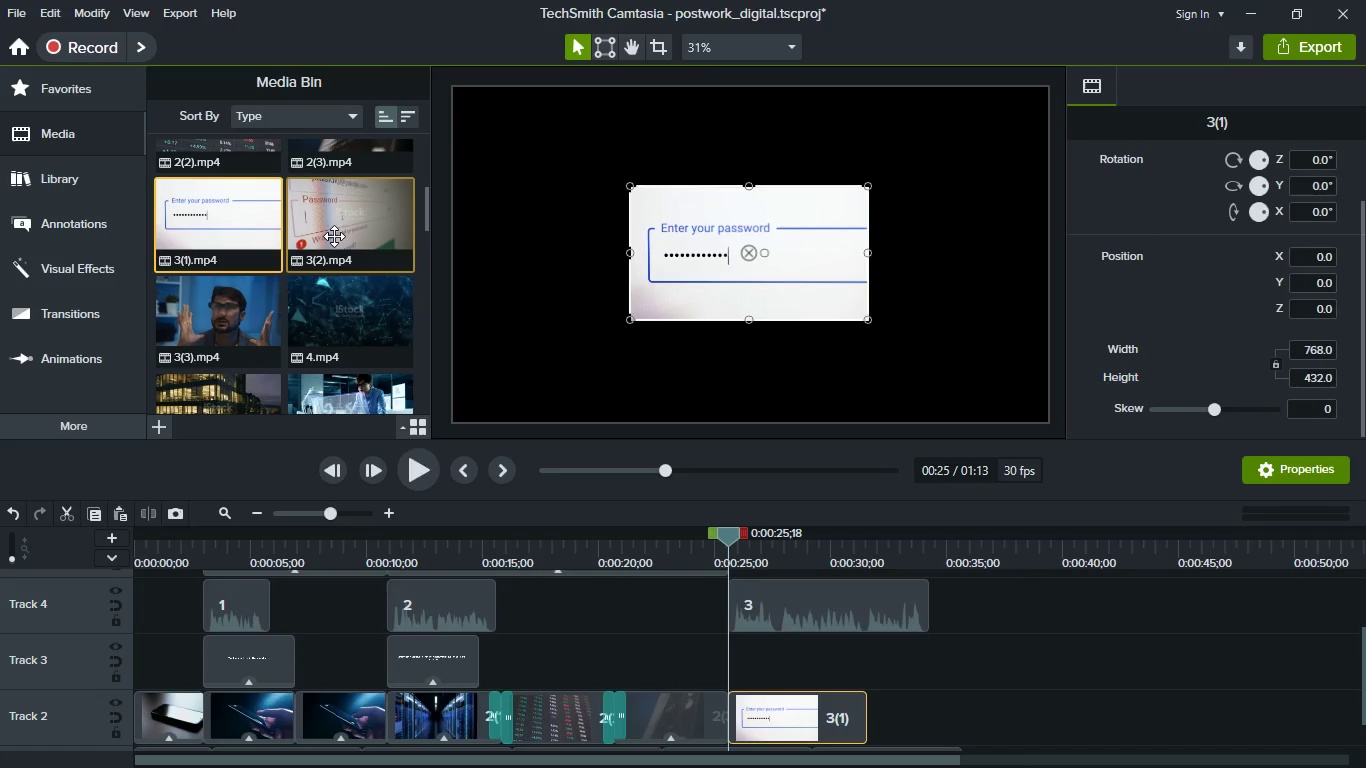 
left_click_drag(start_coordinate=[334, 233], to_coordinate=[928, 733])
 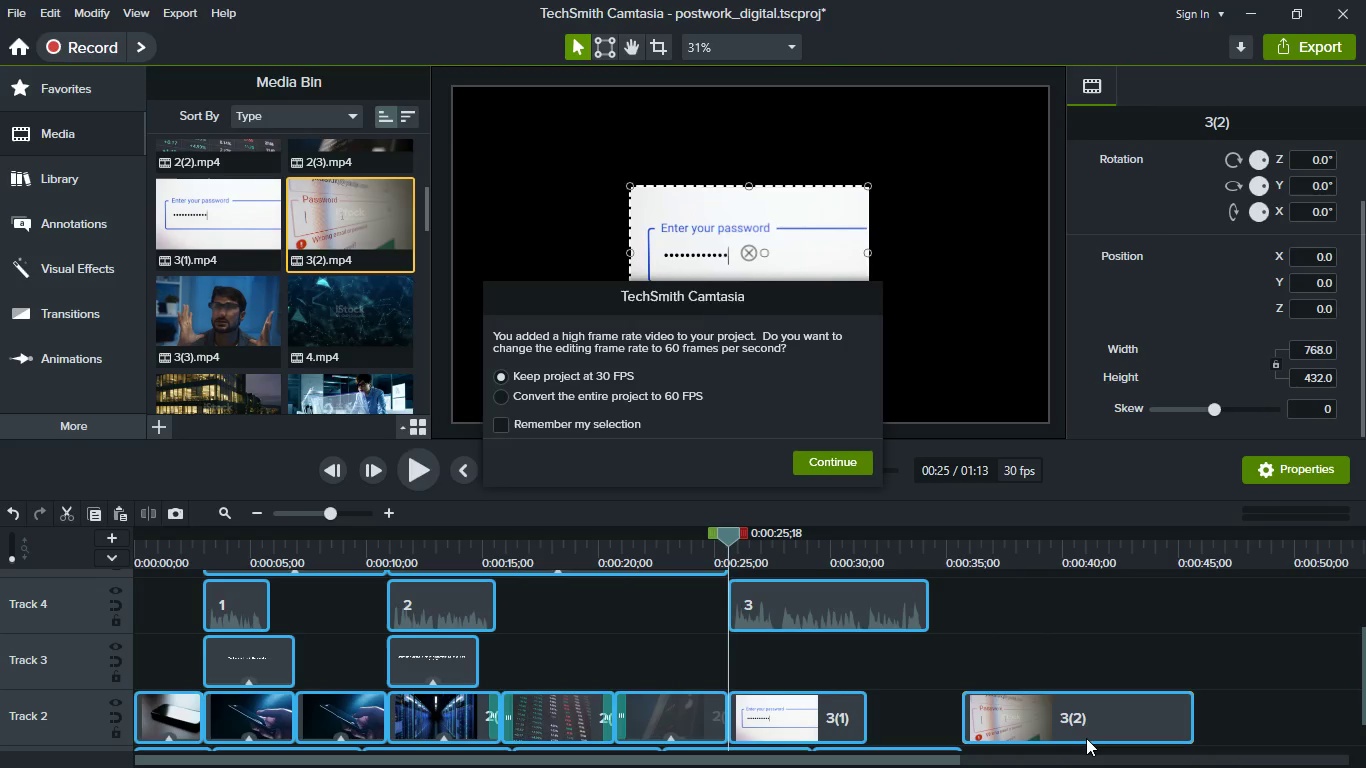 
left_click_drag(start_coordinate=[1086, 738], to_coordinate=[1063, 736])
 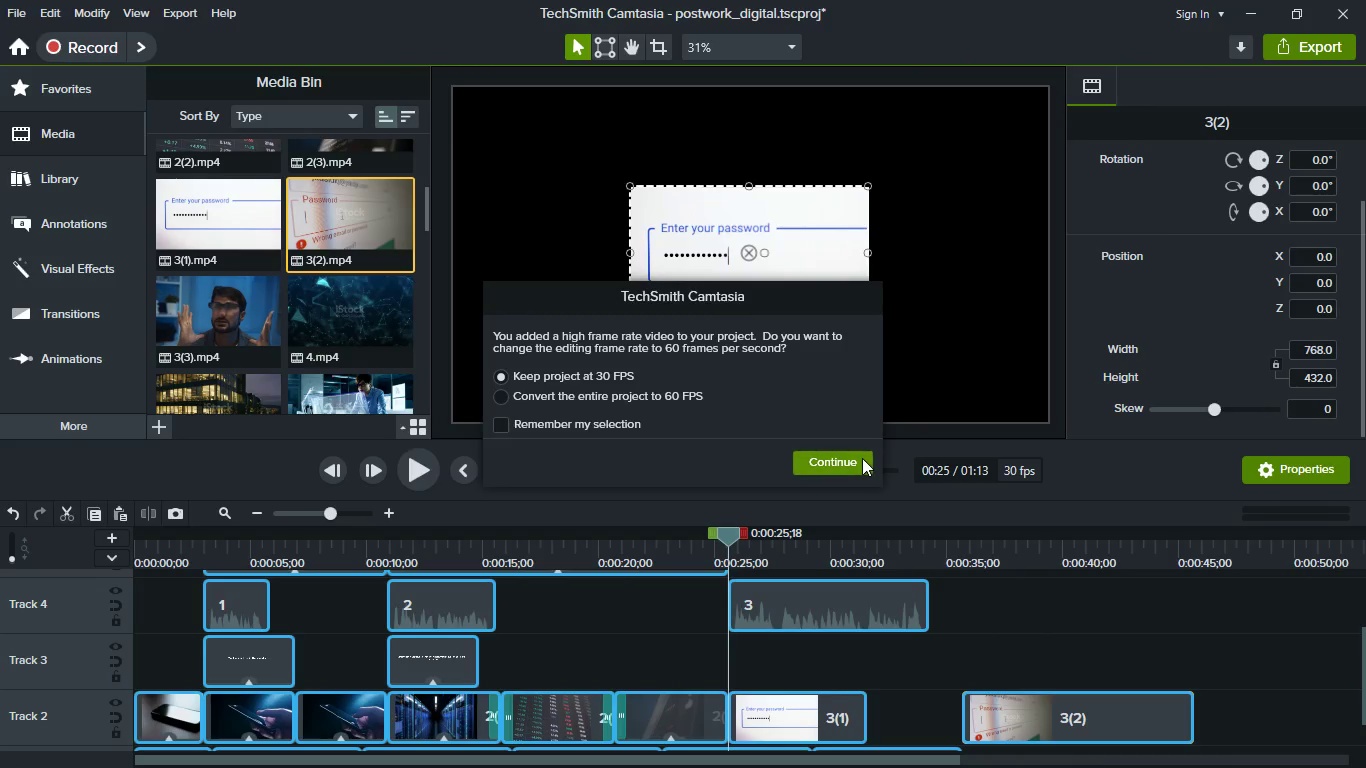 
left_click([862, 458])
 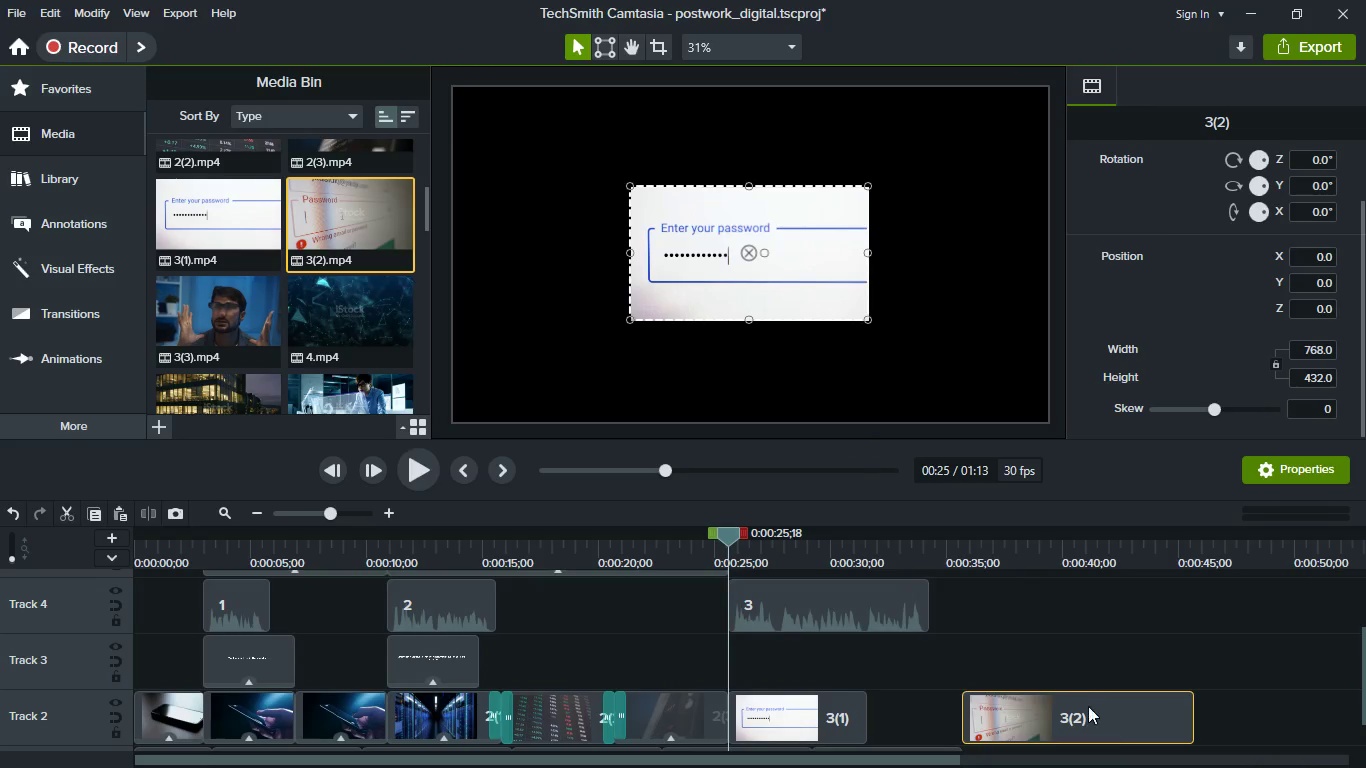 
left_click_drag(start_coordinate=[1090, 711], to_coordinate=[896, 728])
 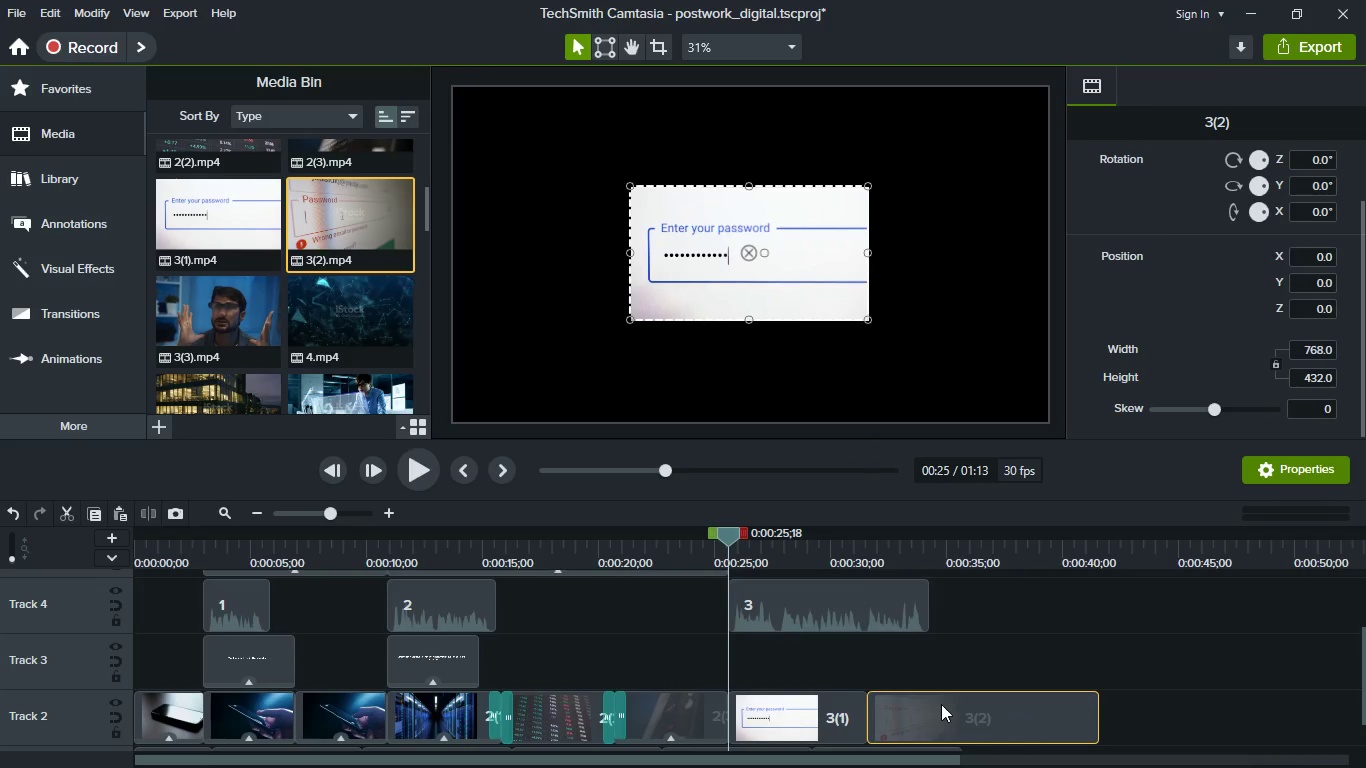 
scroll: coordinate [941, 704], scroll_direction: down, amount: 1.0
 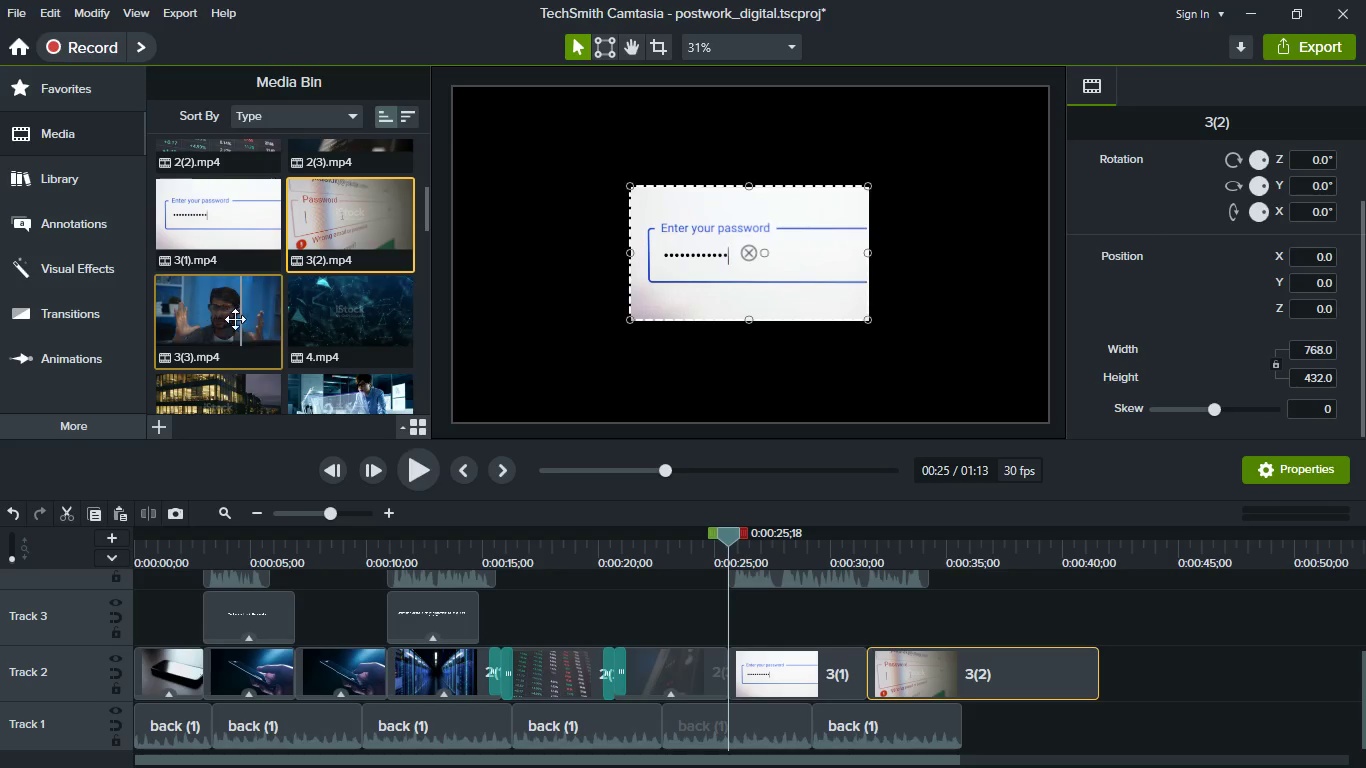 
left_click_drag(start_coordinate=[224, 321], to_coordinate=[1098, 685])
 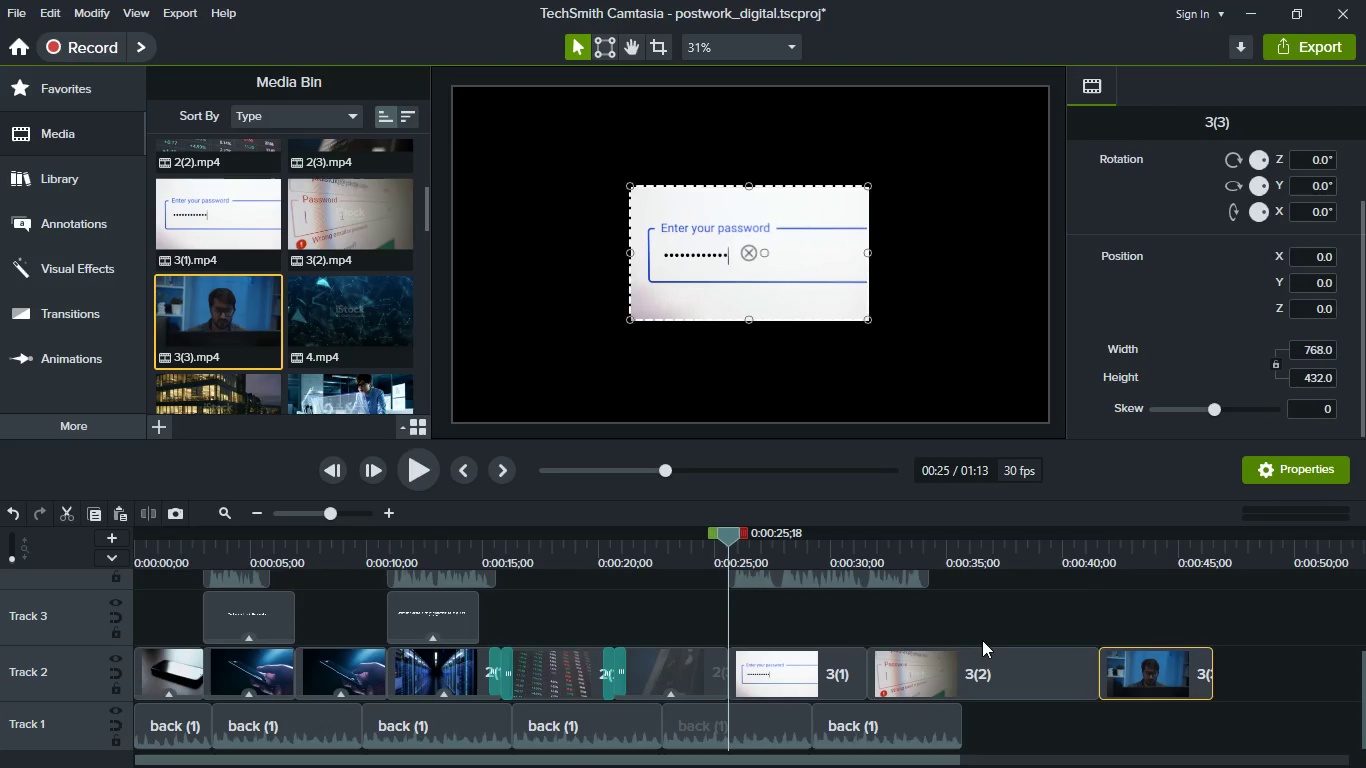 
mouse_move([937, 645])
 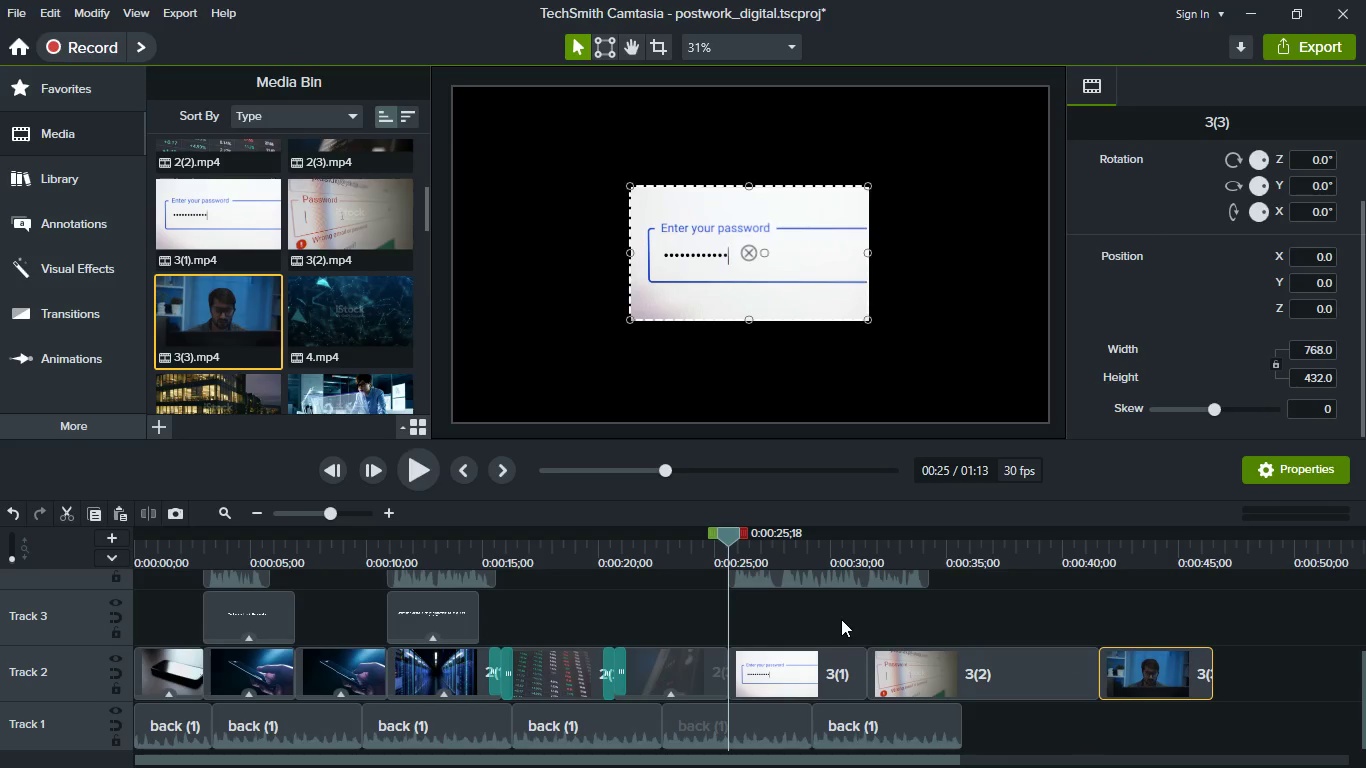 
key(Meta+MetaLeft)
 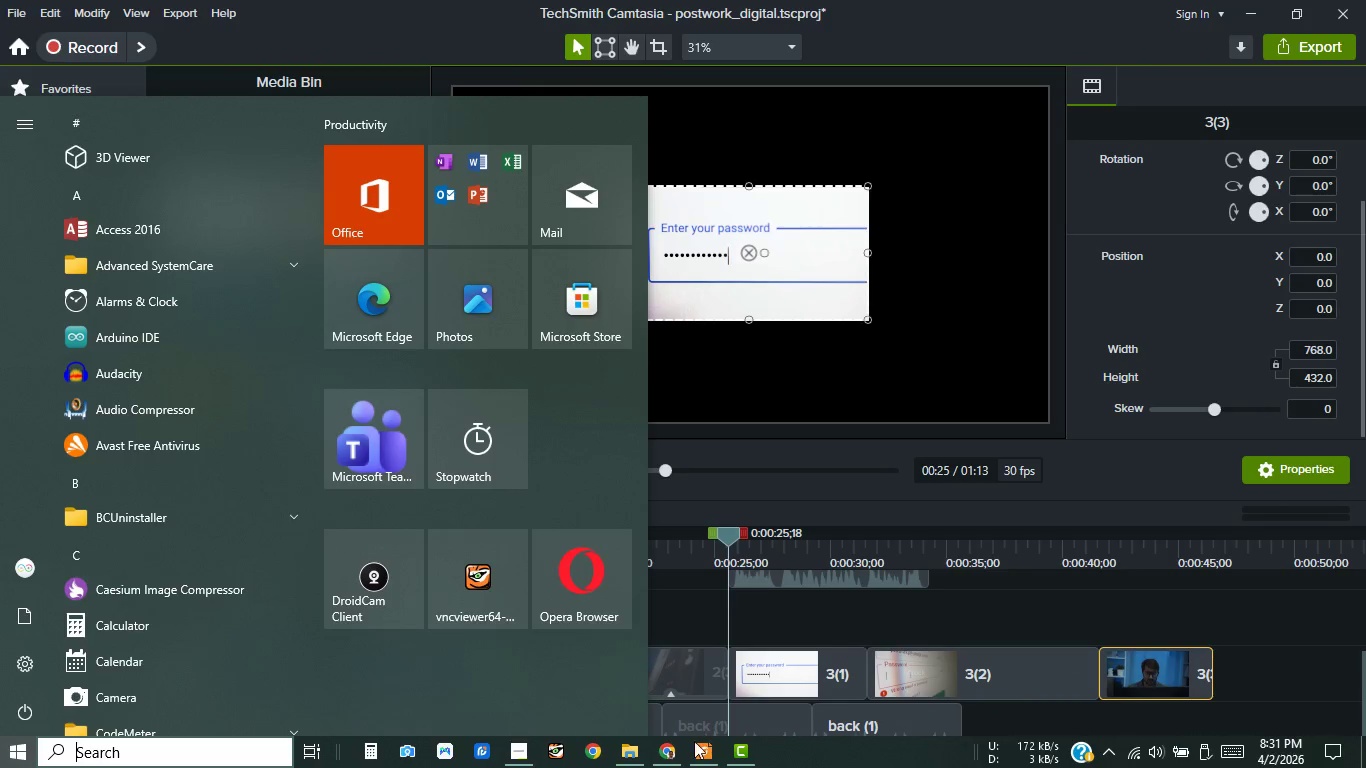 
left_click([676, 746])
 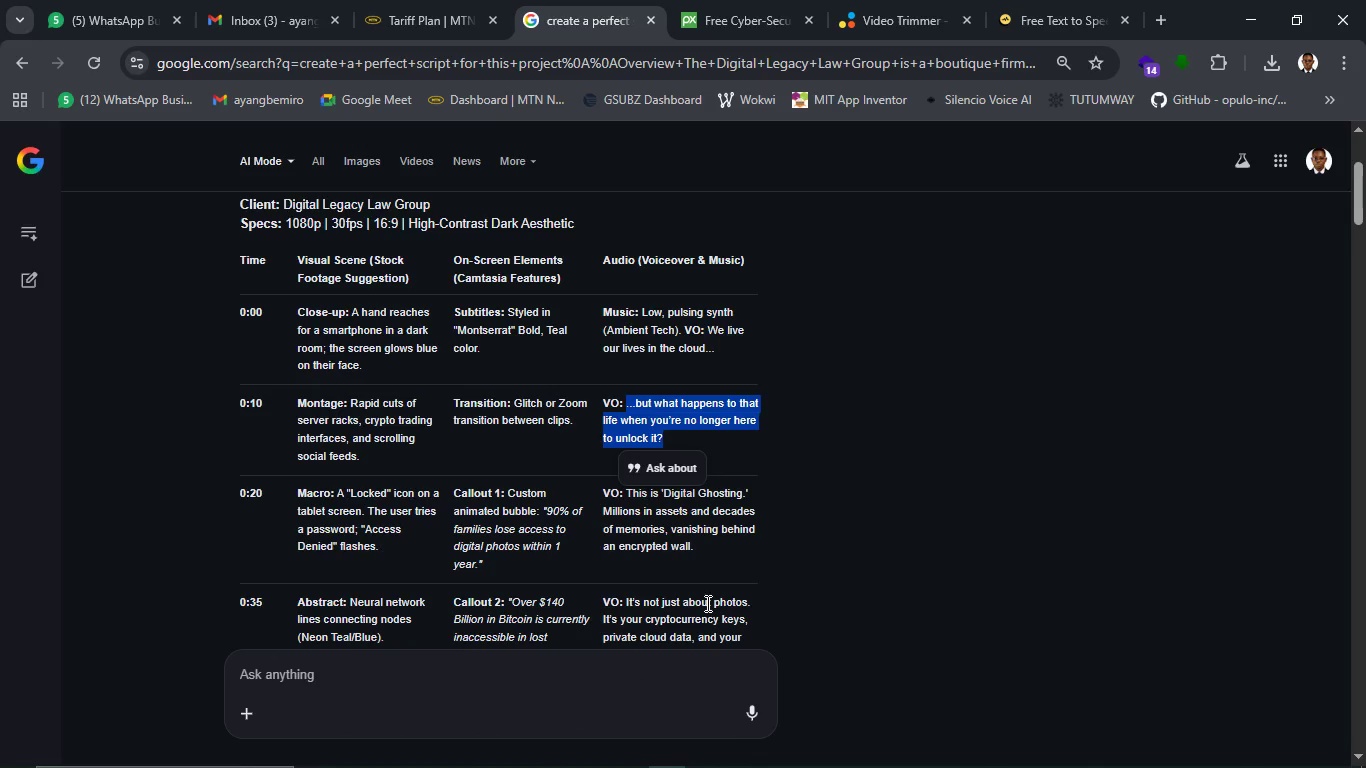 
scroll: coordinate [706, 603], scroll_direction: down, amount: 1.0
 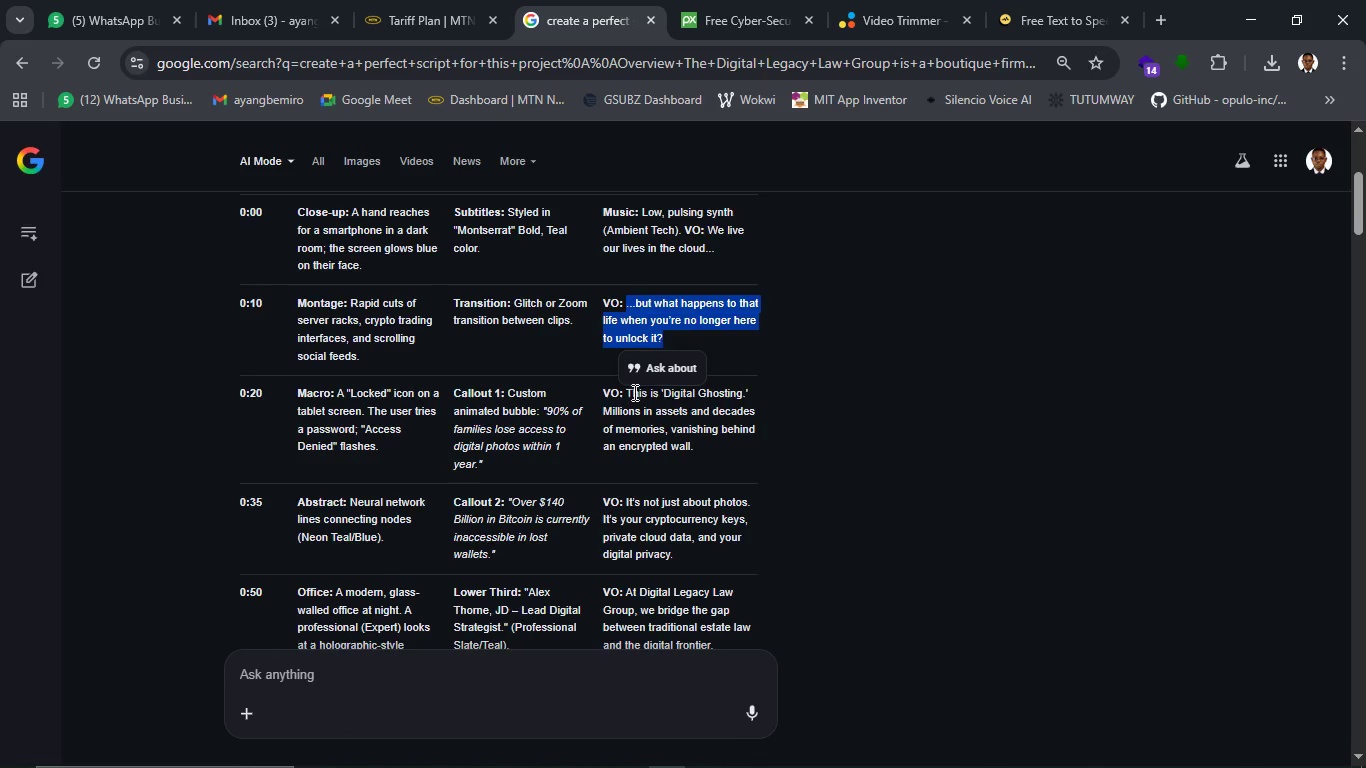 
left_click_drag(start_coordinate=[626, 392], to_coordinate=[695, 456])
 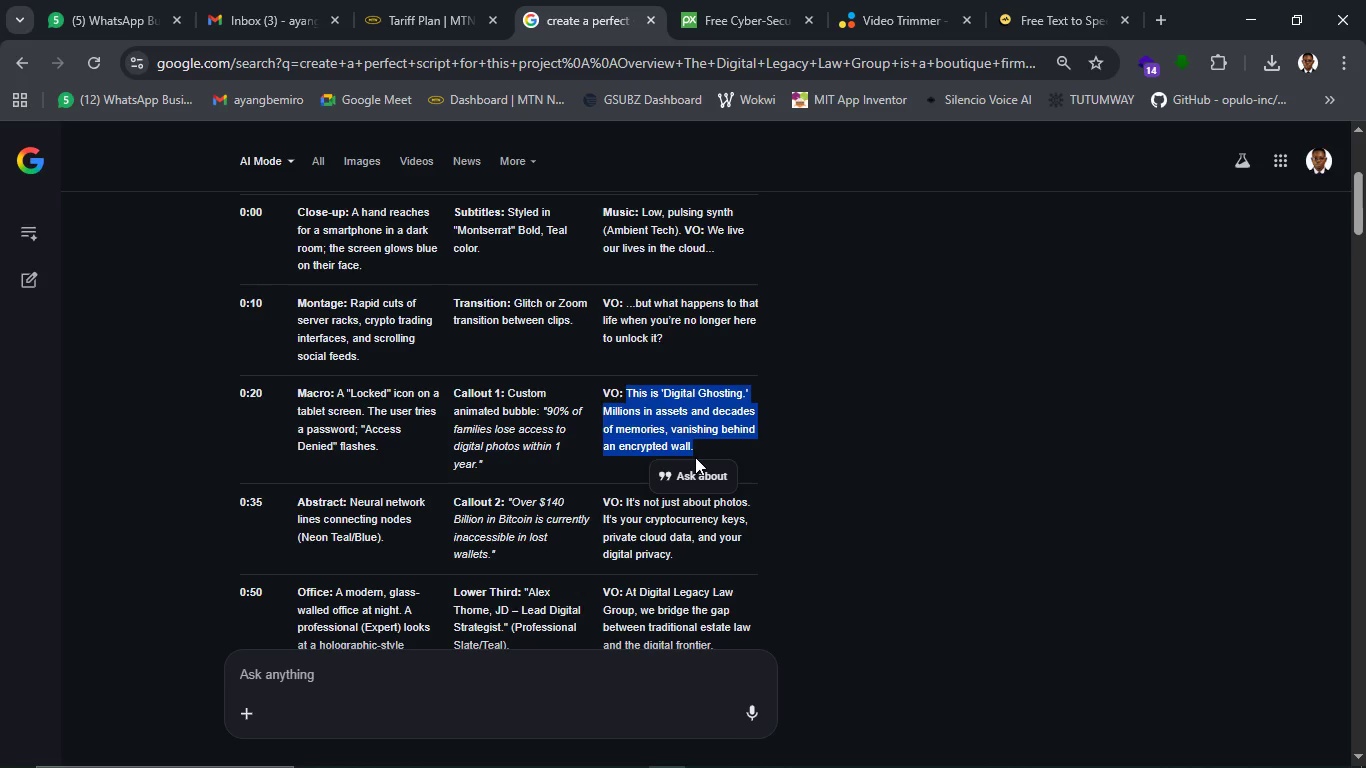 
key(Control+C)
 